 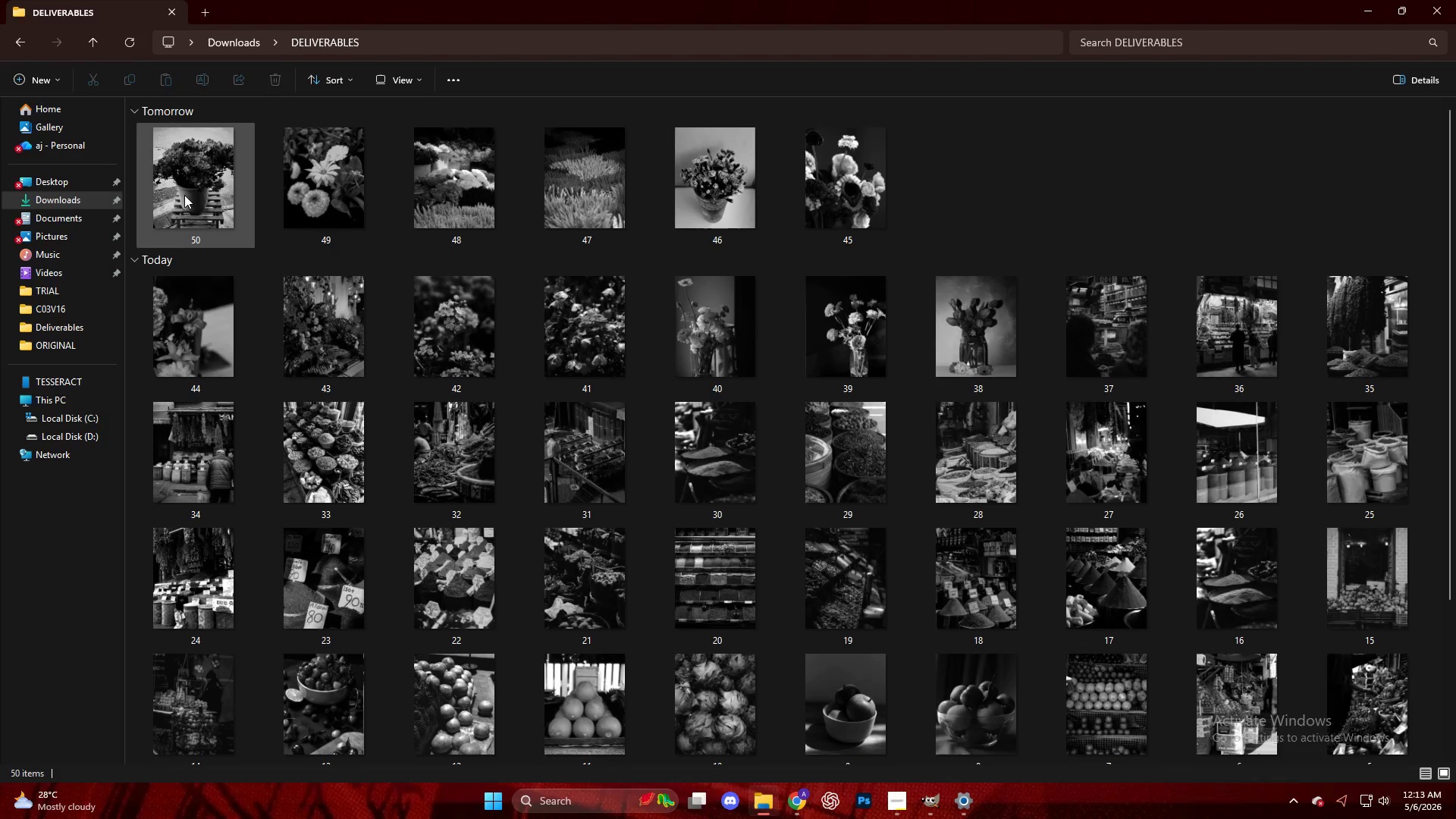 
left_click([44, 78])
 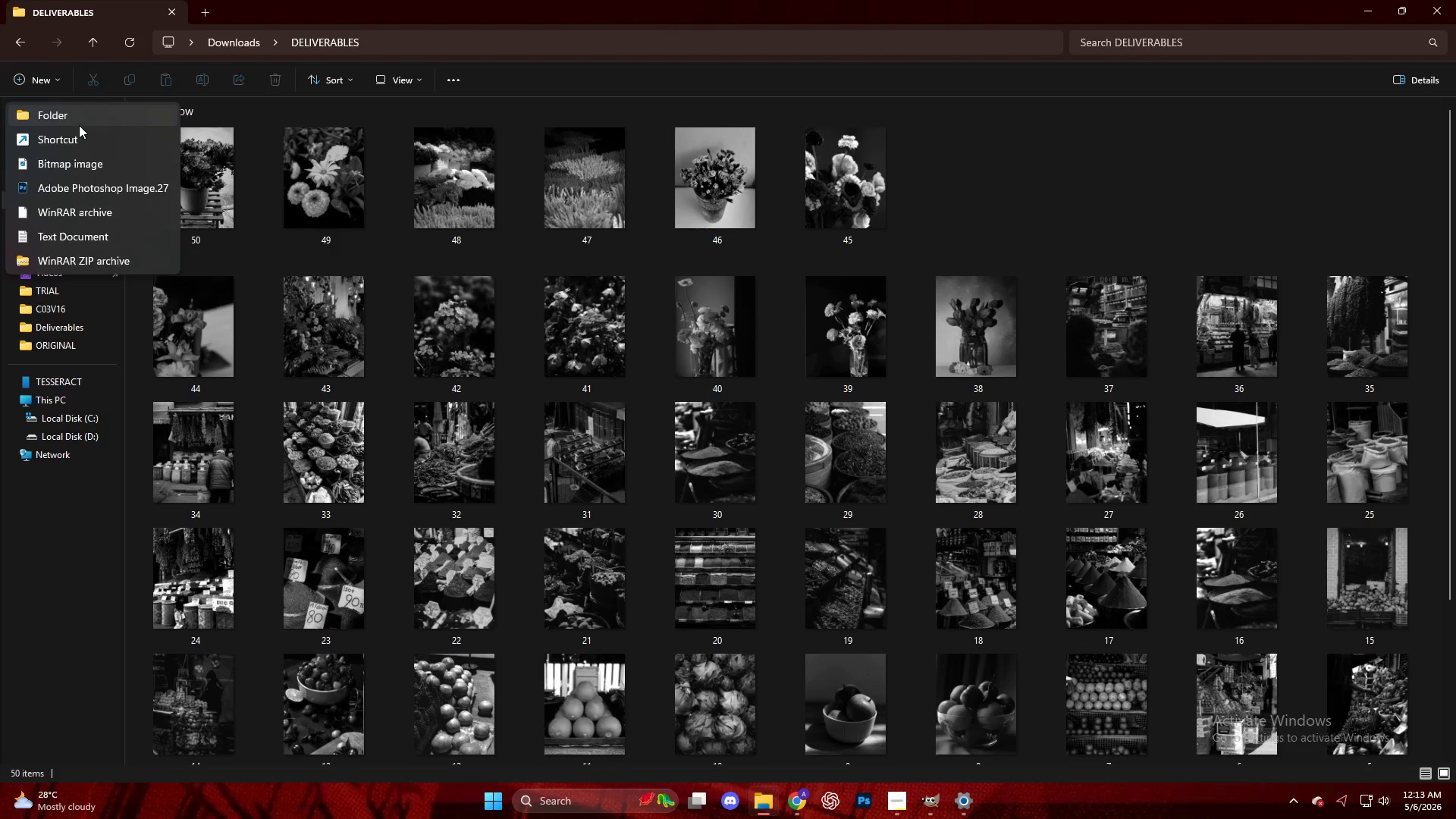 
left_click([79, 124])
 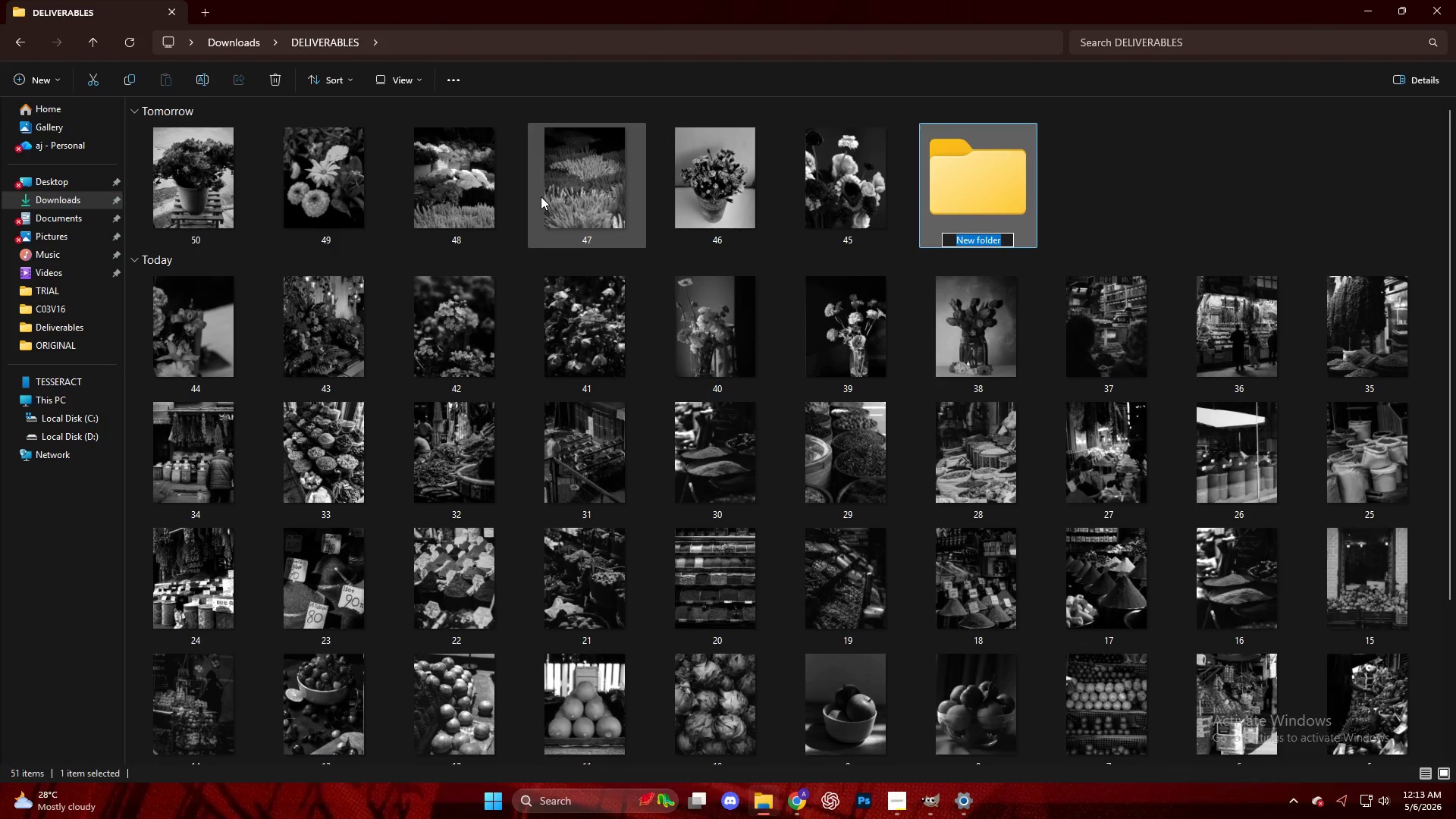 
key(Control+V)
 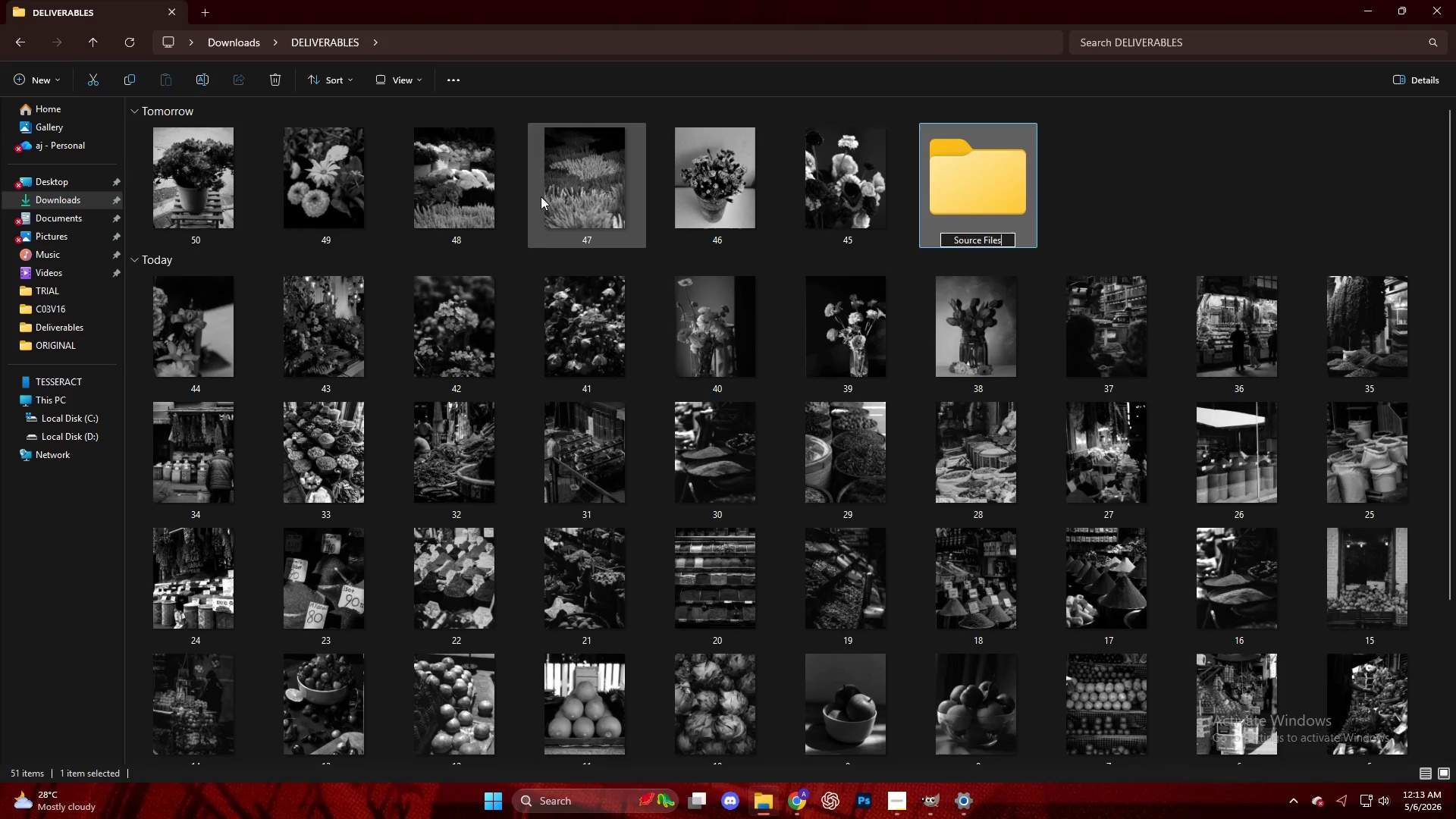 
key(NumpadEnter)
 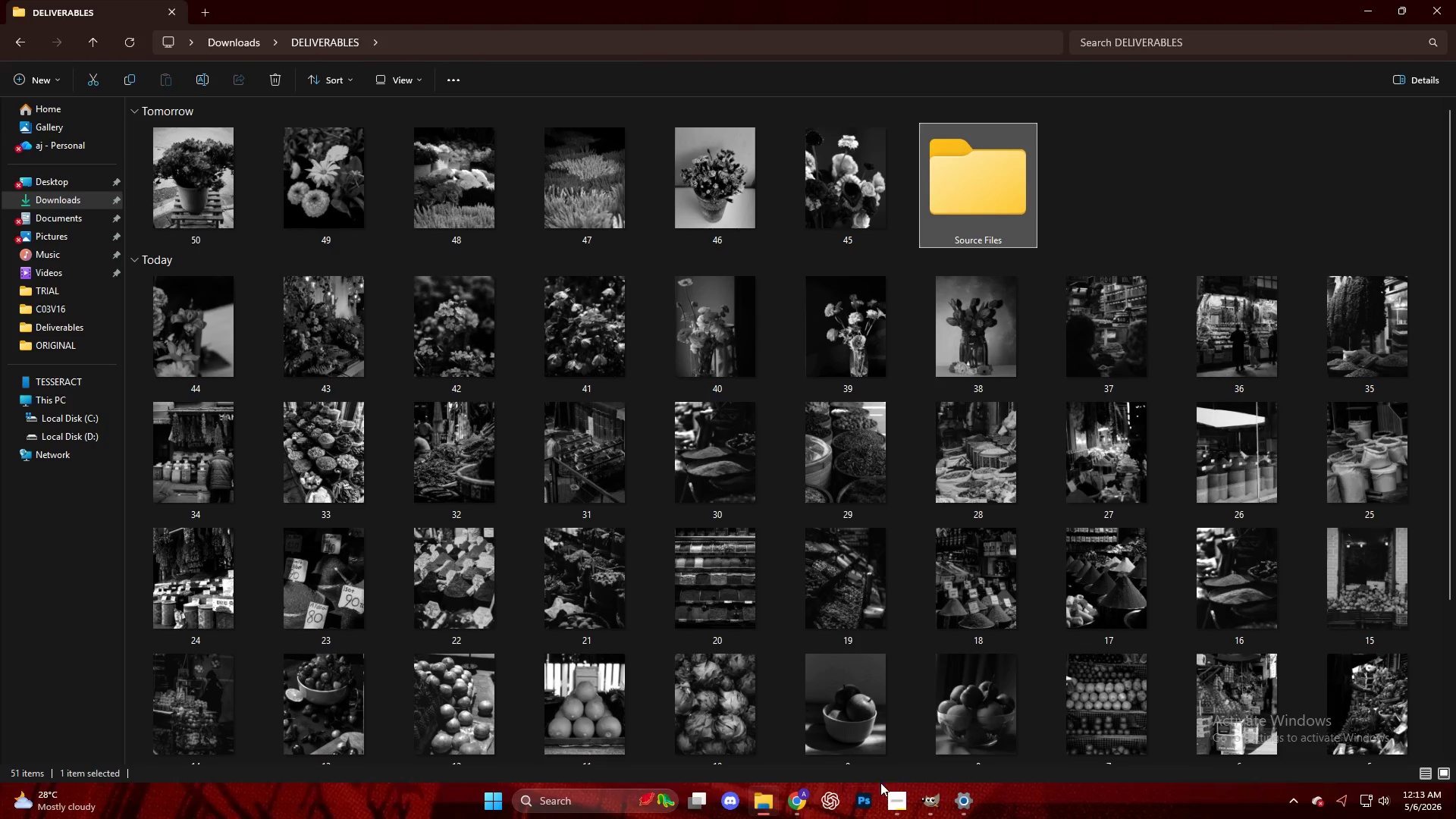 
left_click([934, 800])
 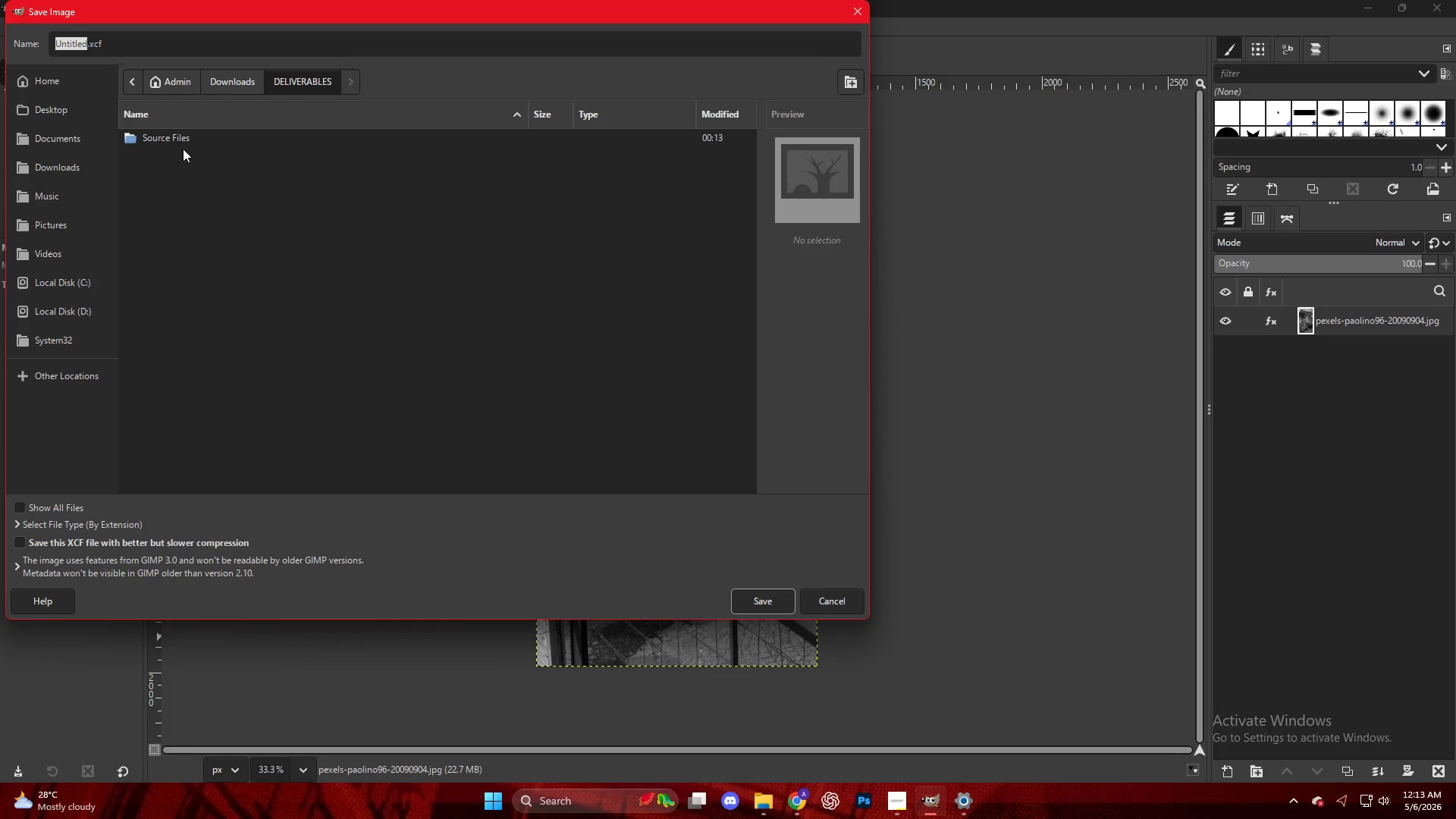 
left_click([175, 140])
 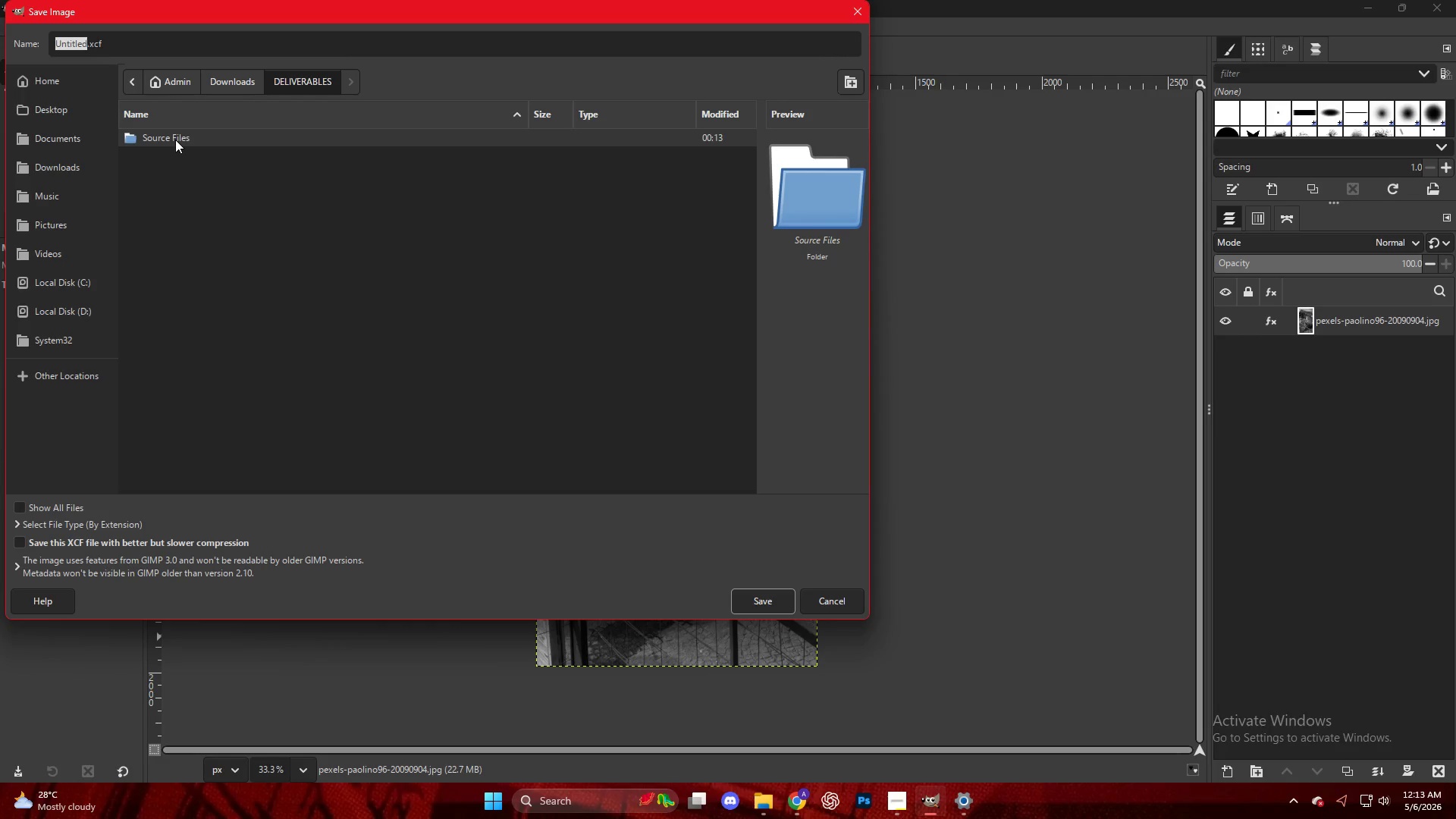 
double_click([175, 140])
 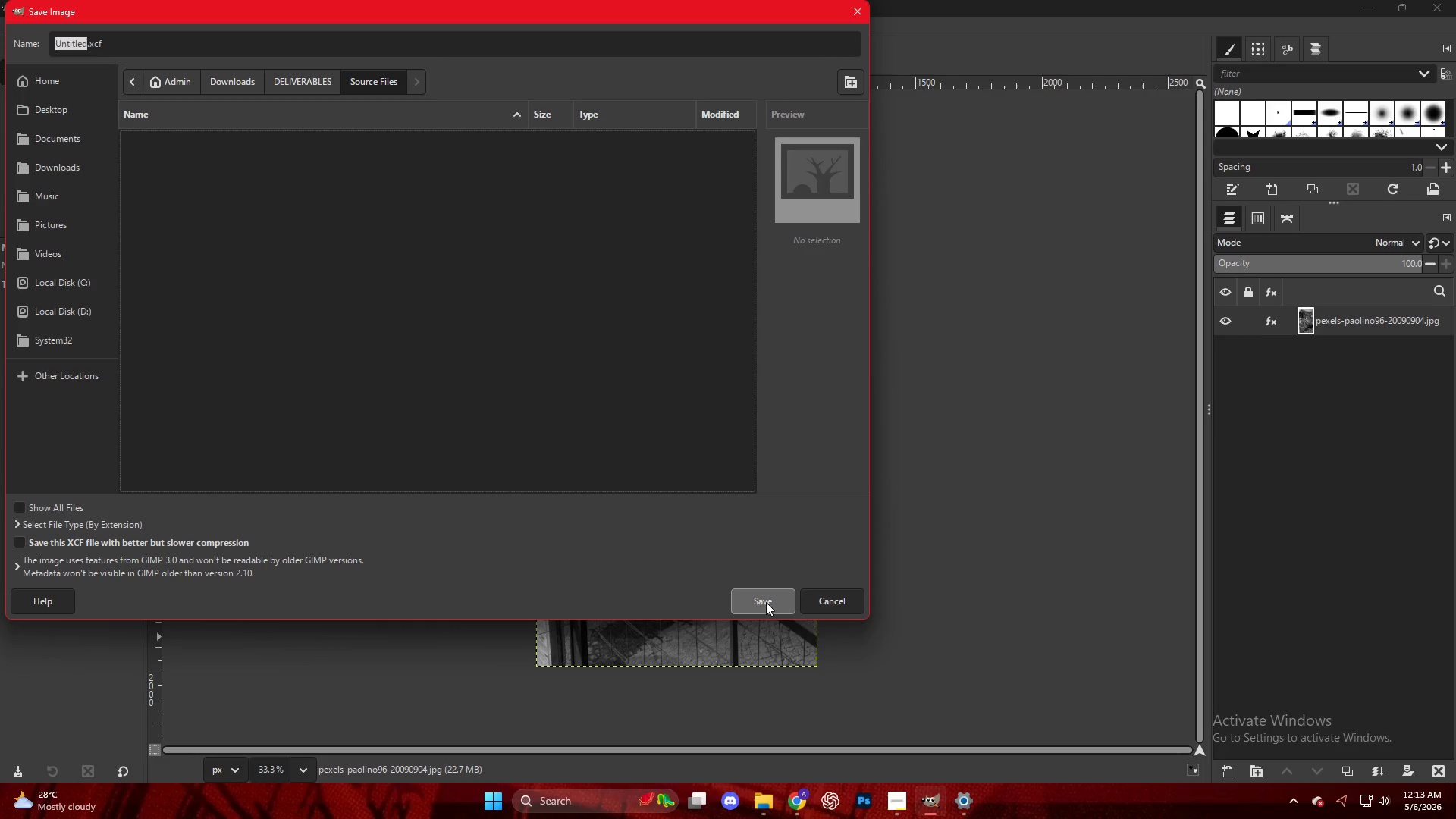 
left_click([761, 598])
 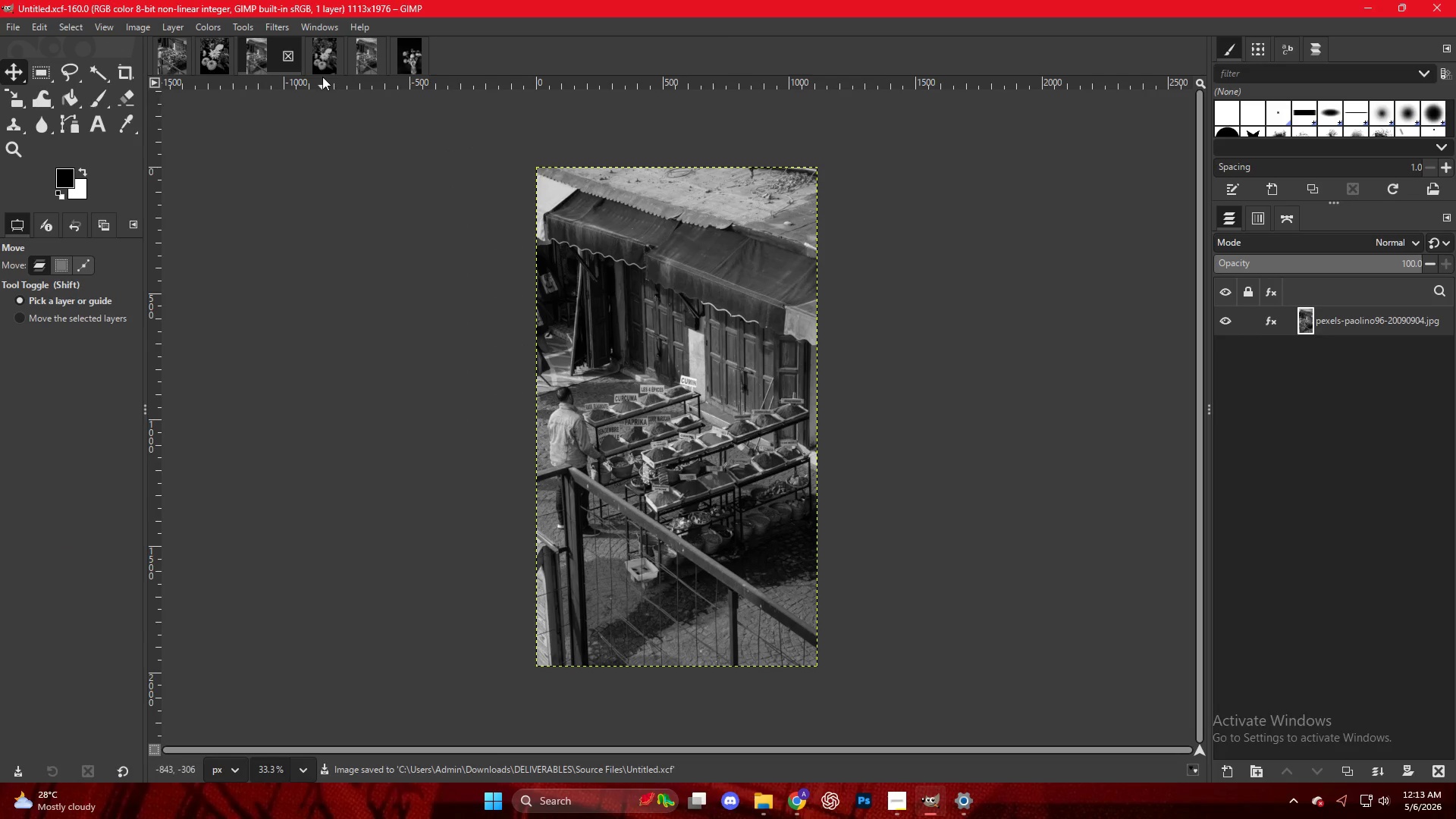 
left_click([323, 57])
 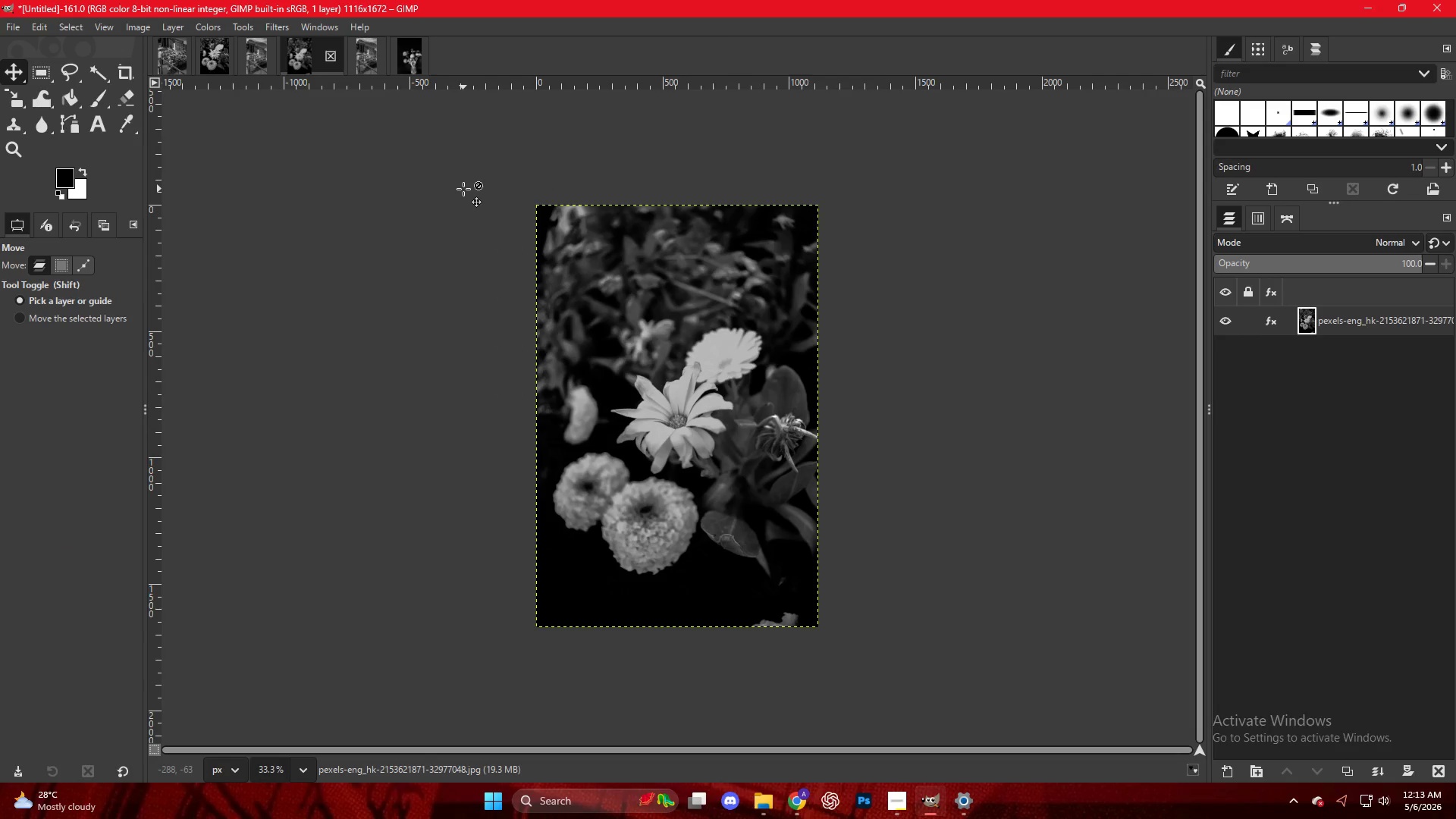 
key(Control+Shift+ShiftLeft)
 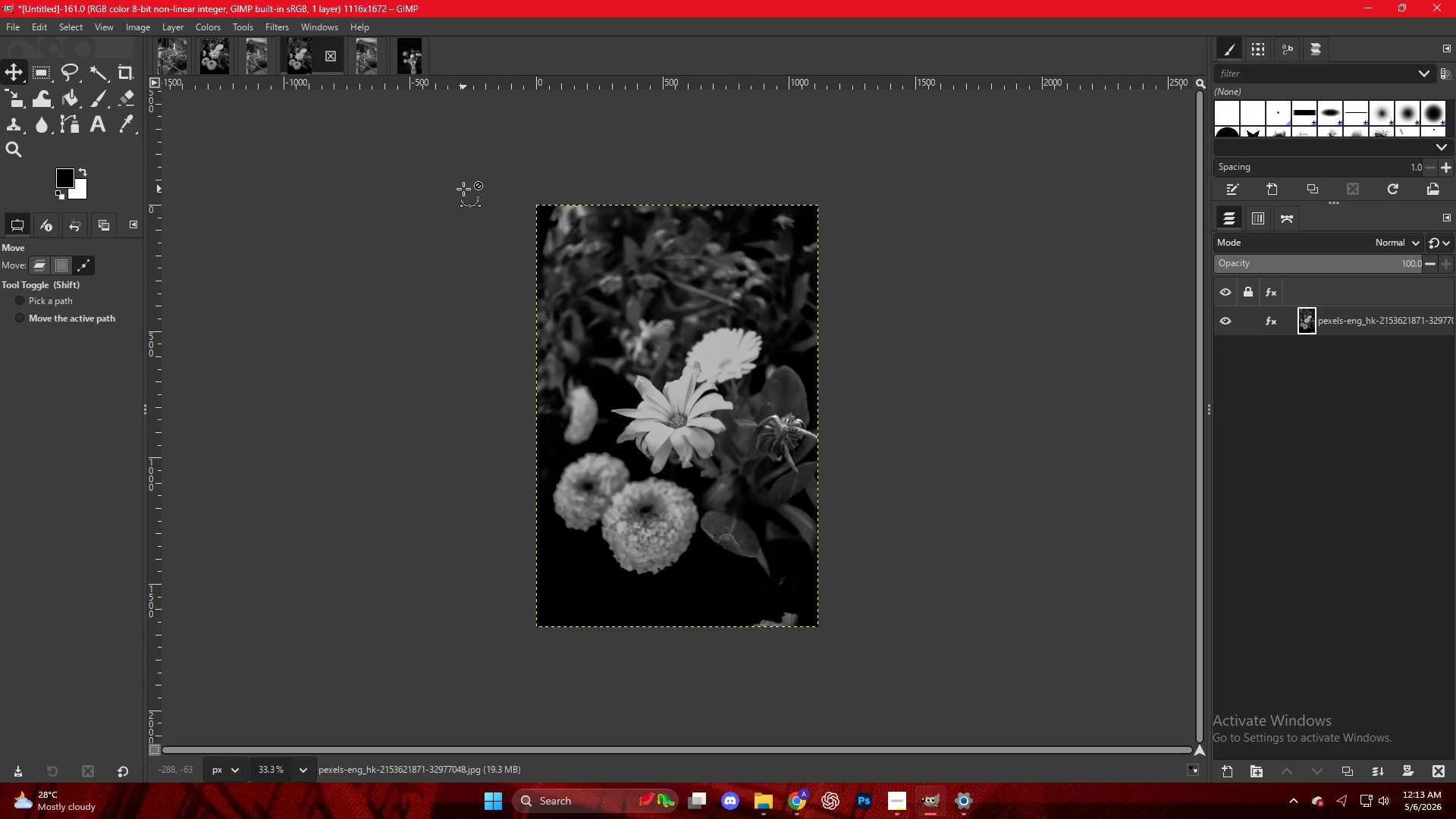 
key(Control+Shift+S)
 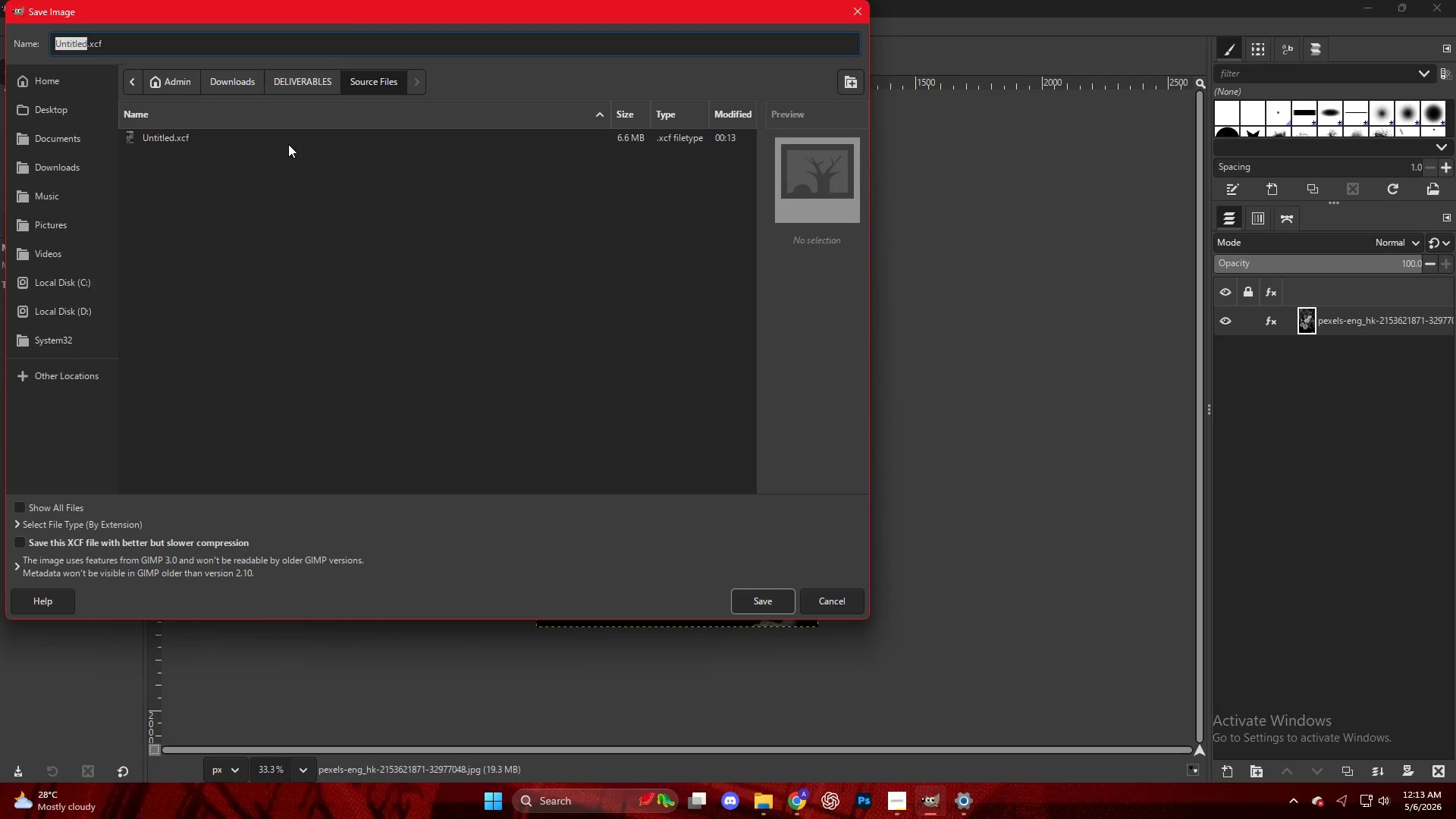 
left_click([238, 128])
 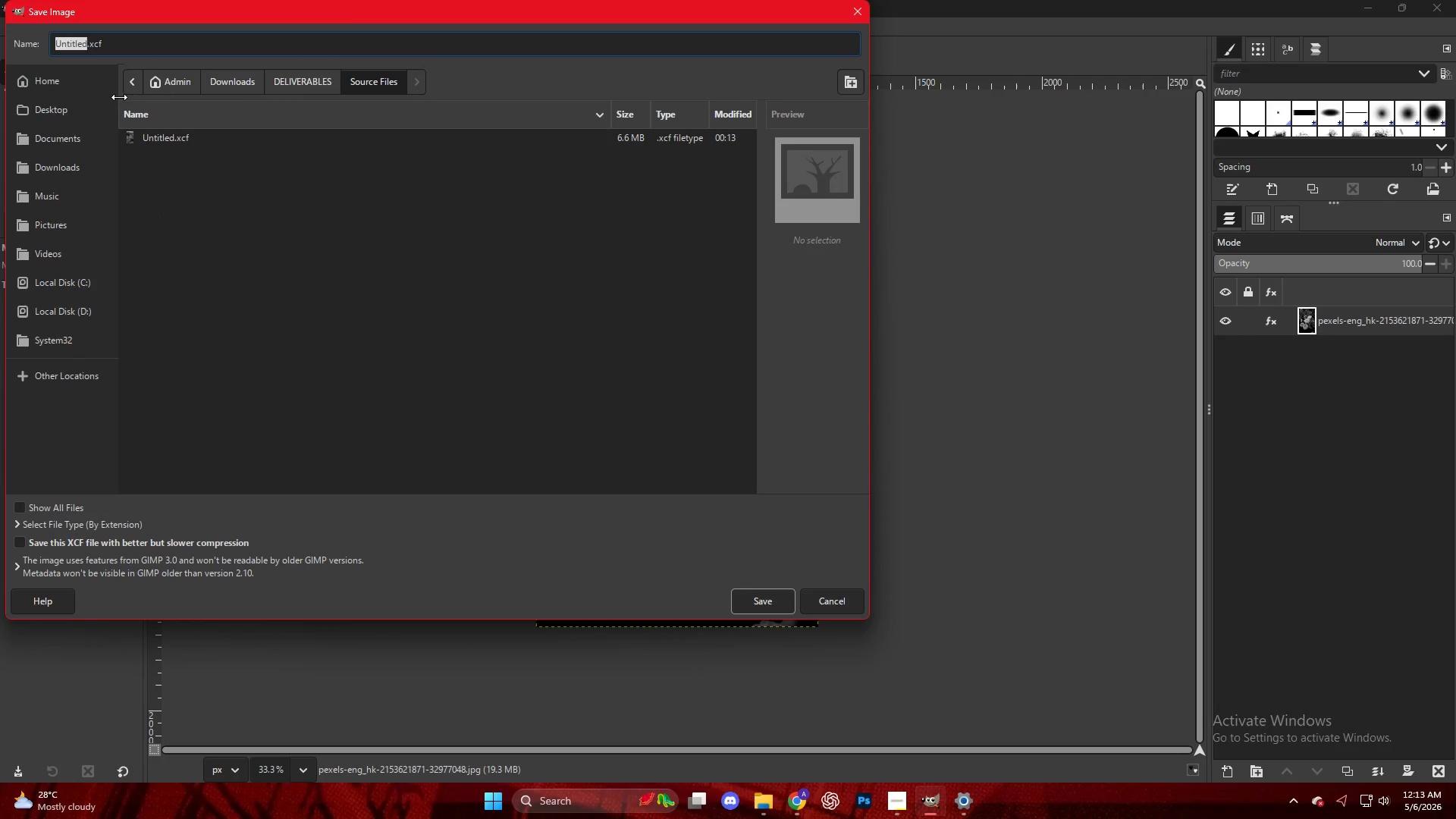 
key(Control+V)
 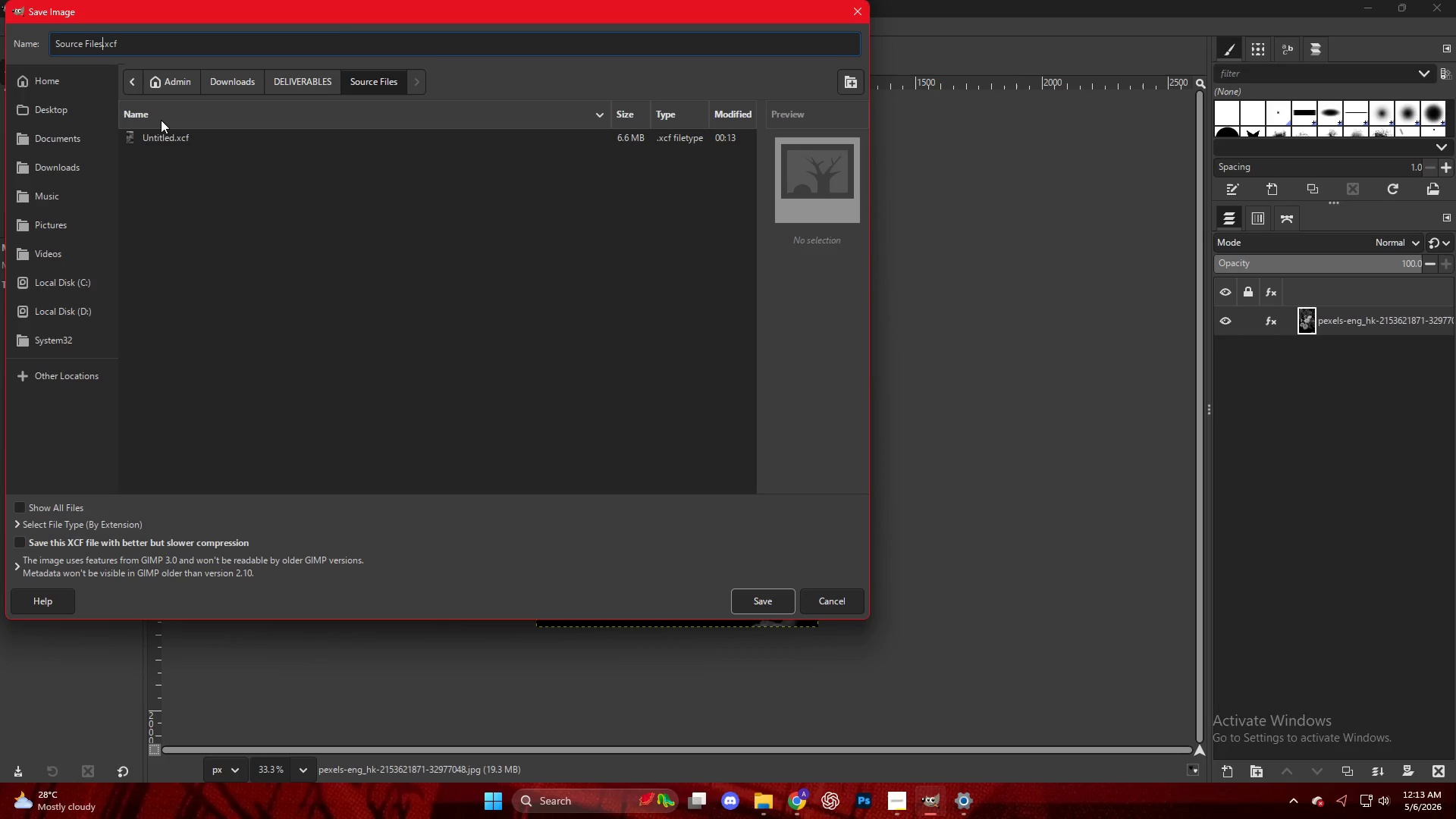 
key(2)
 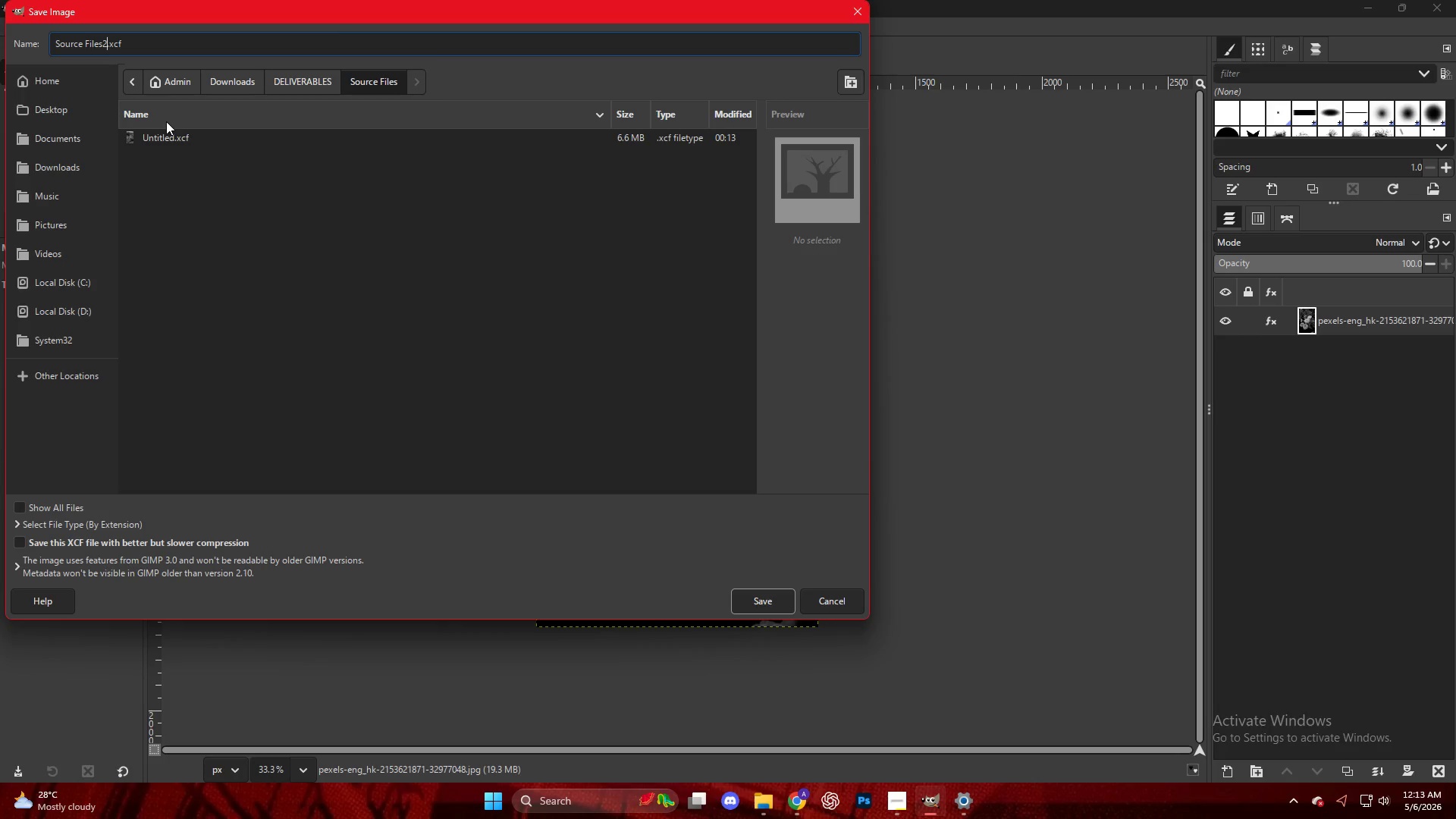 
key(NumpadEnter)
 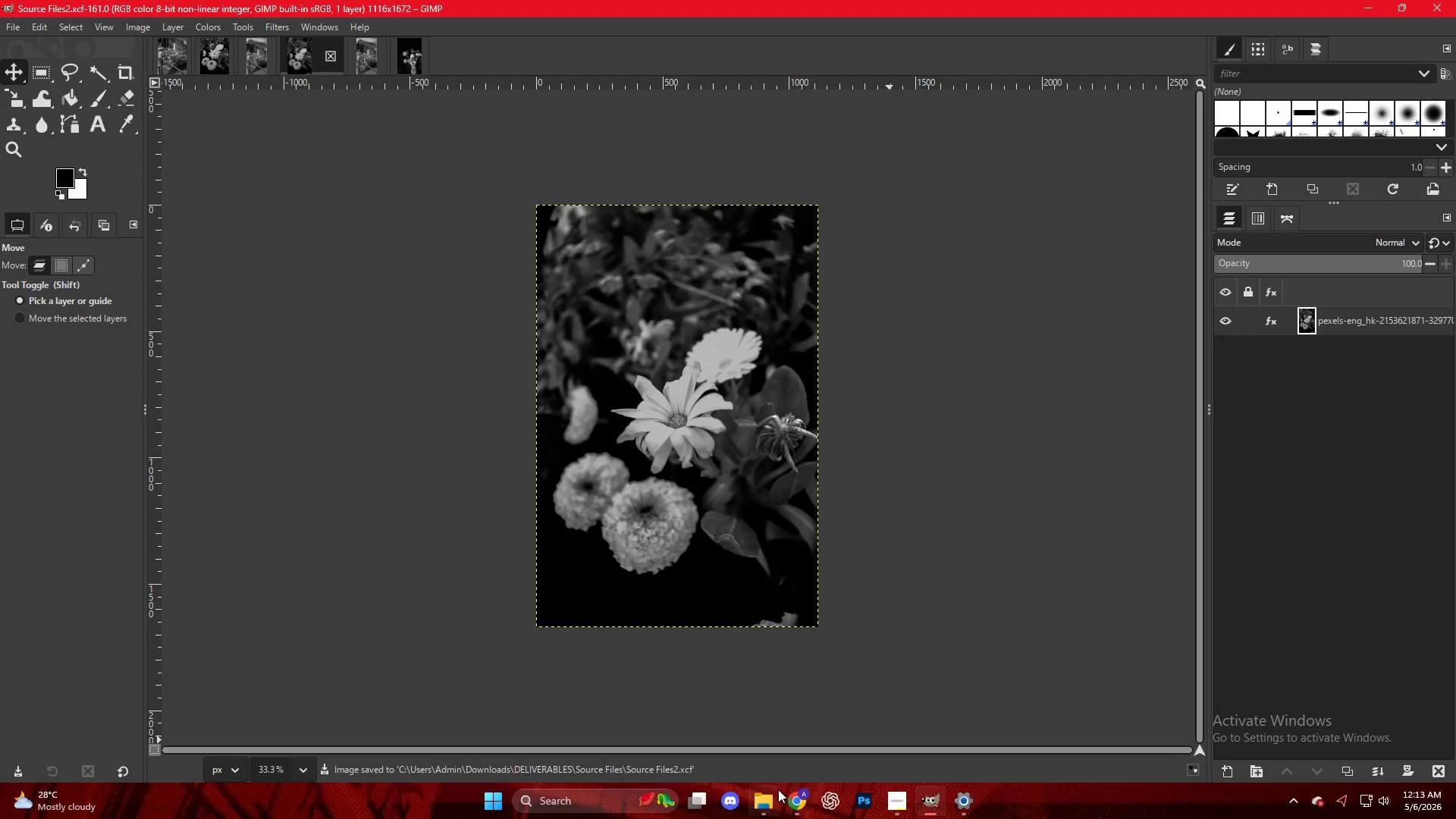 
double_click([1007, 163])
 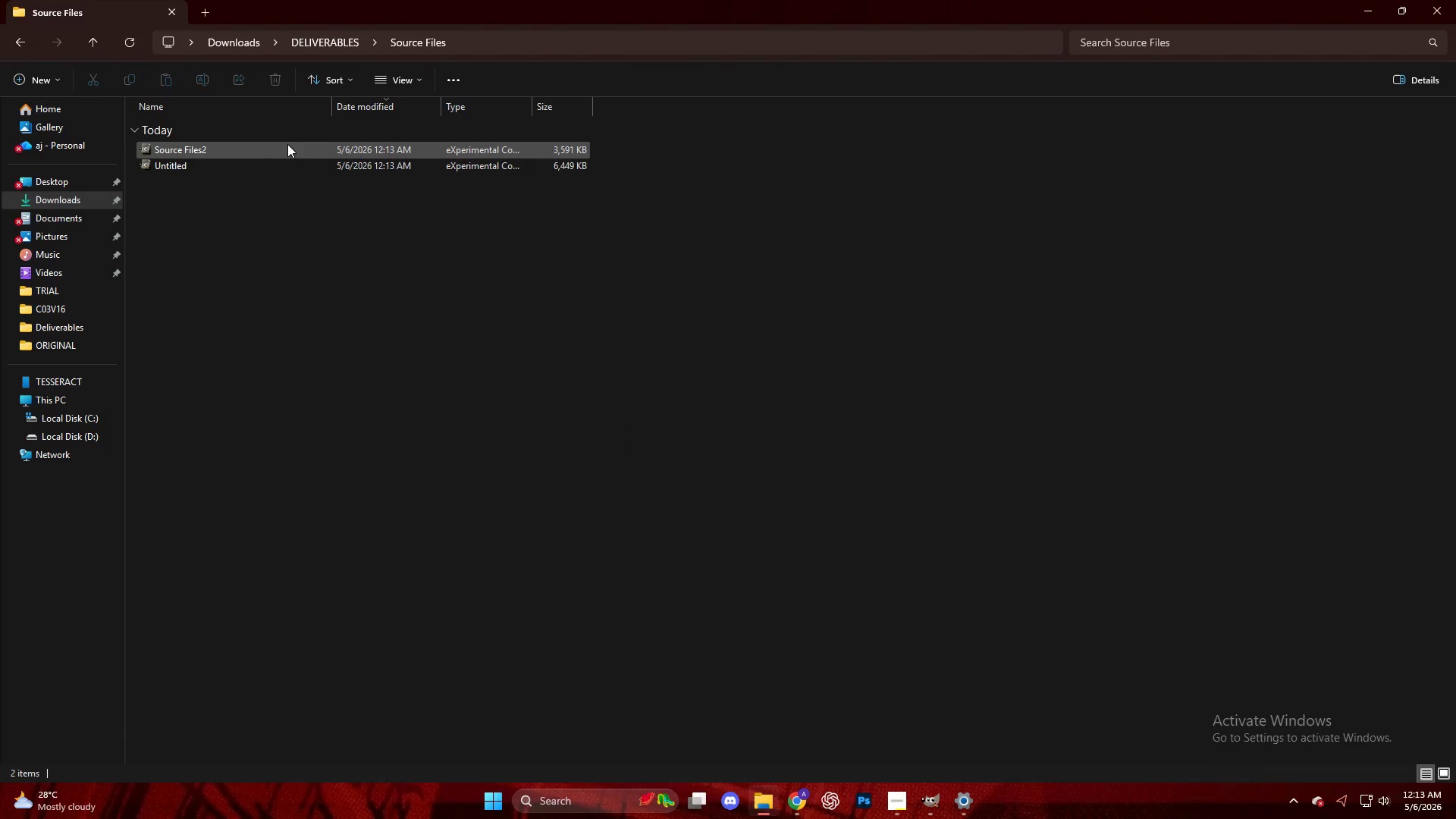 
left_click([293, 164])
 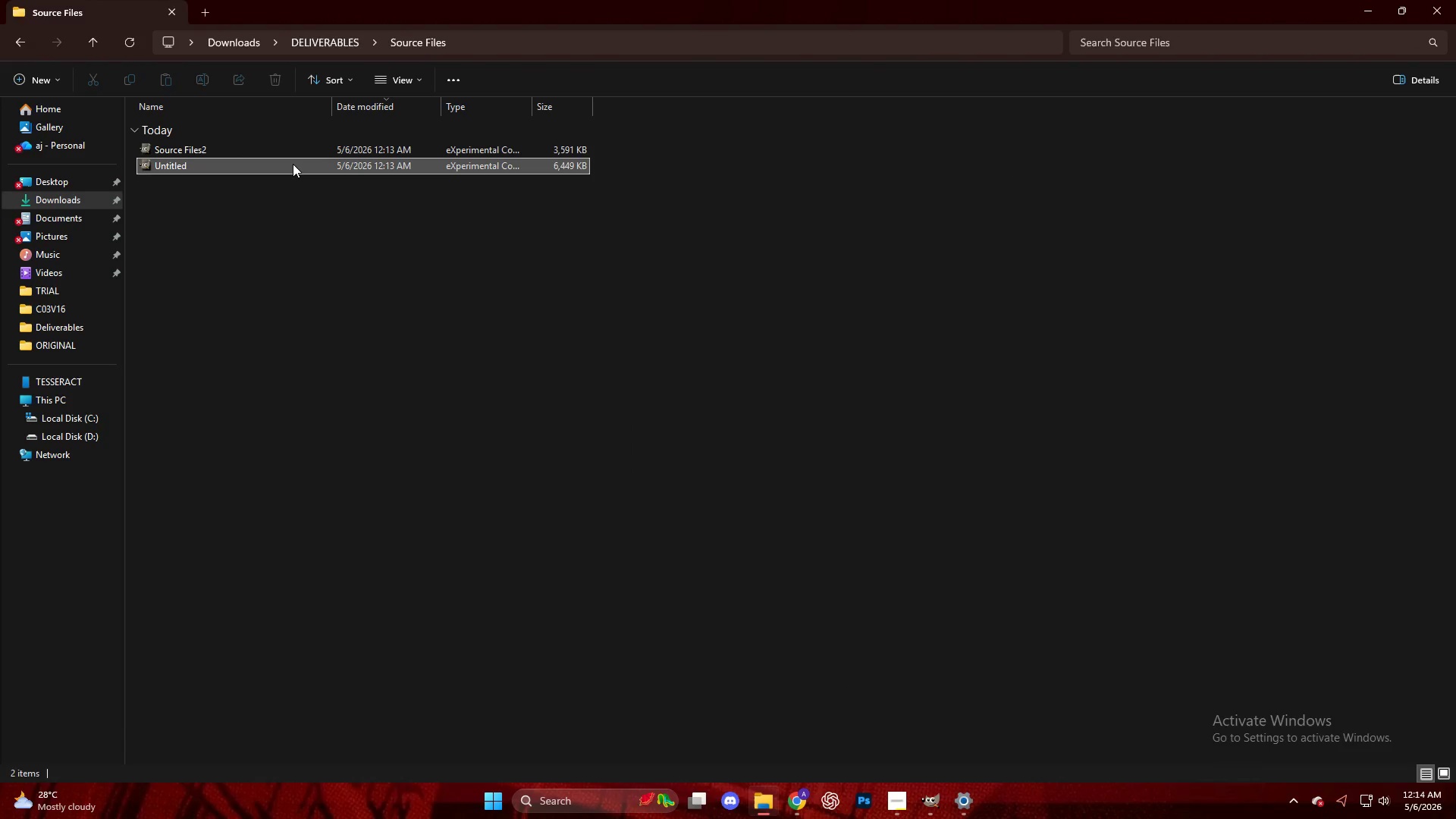 
right_click([293, 164])
 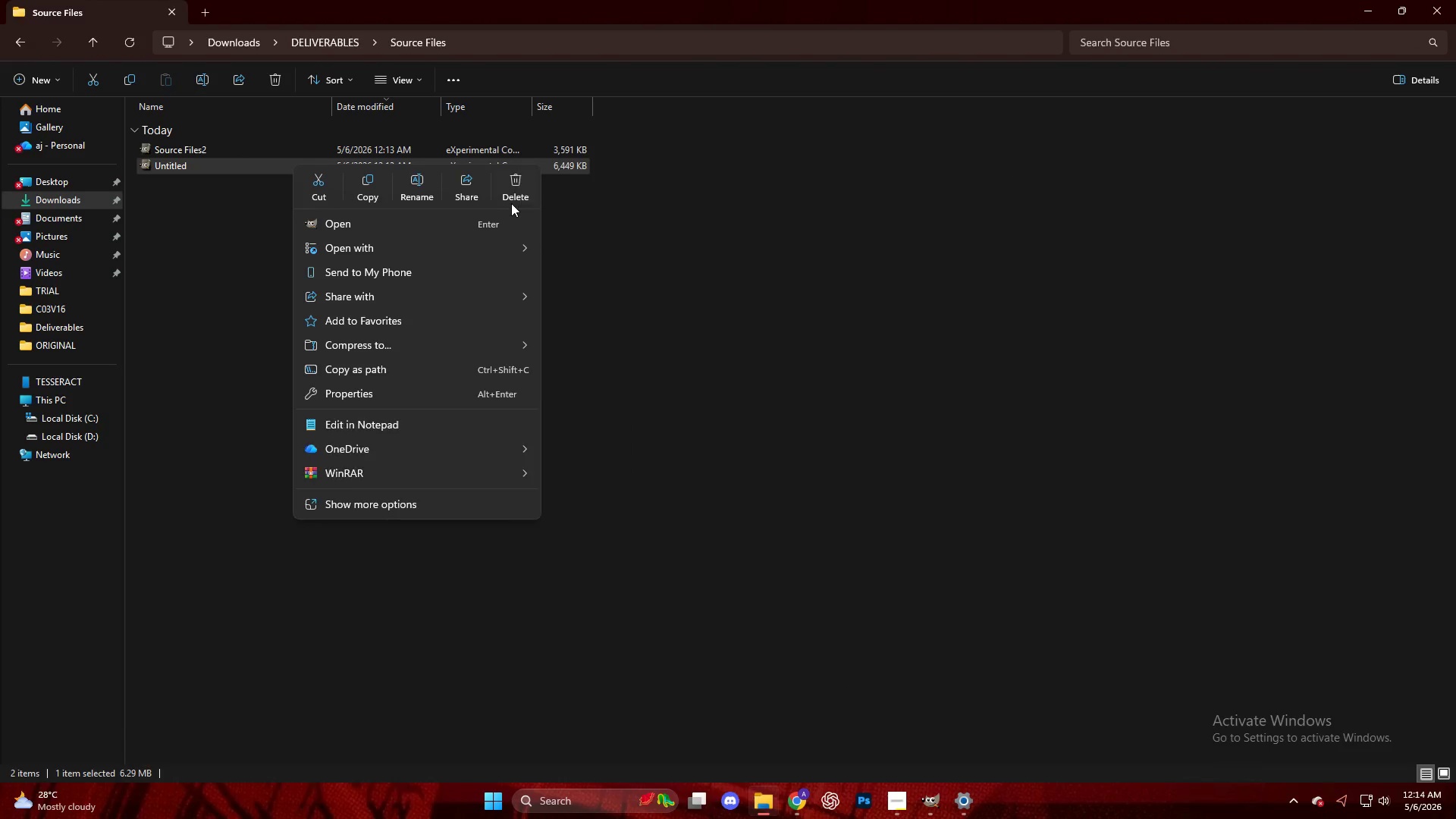 
left_click([515, 188])
 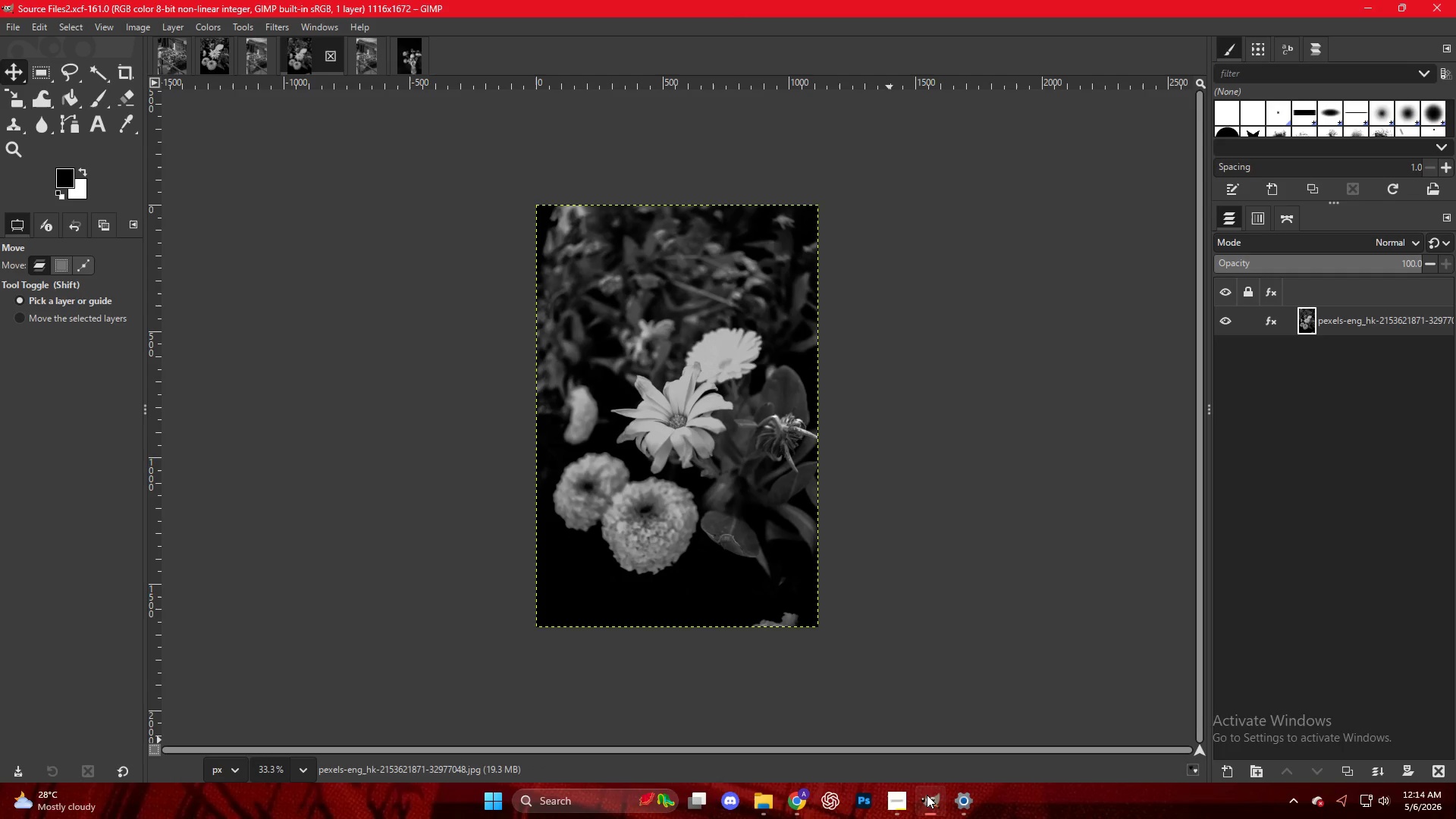 
key(Control+Shift+S)
 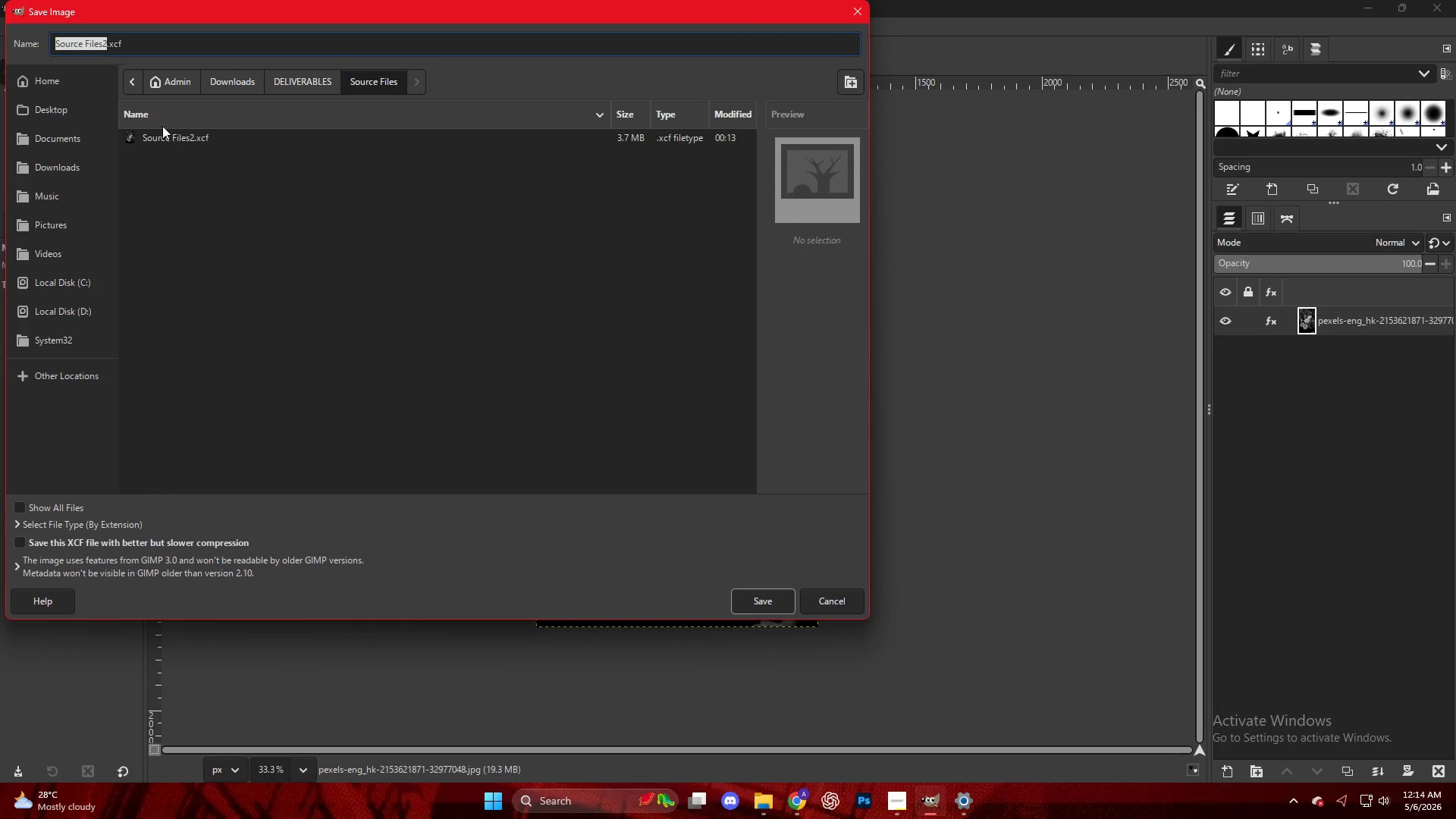 
left_click([179, 142])
 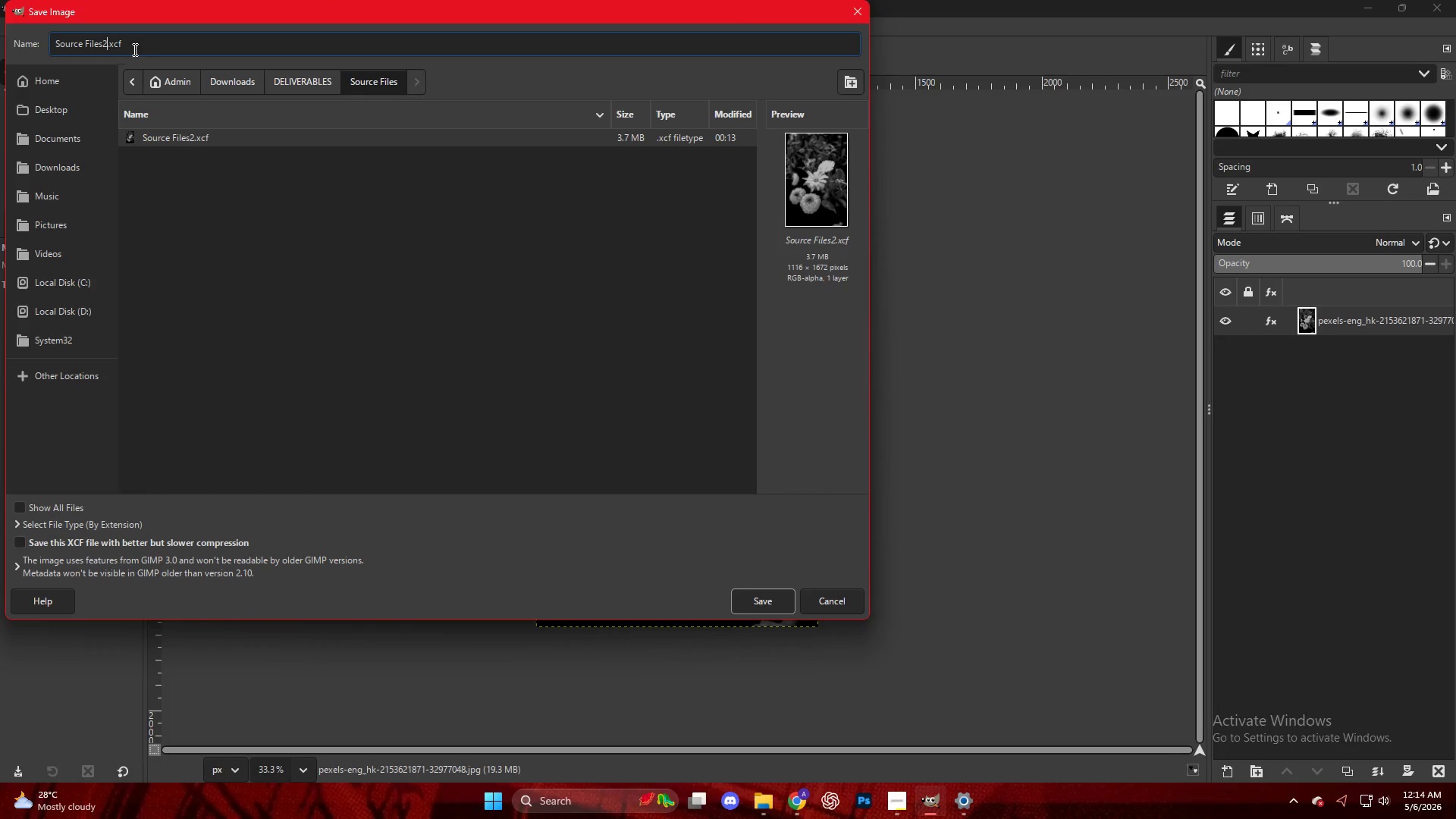 
key(Backspace)
 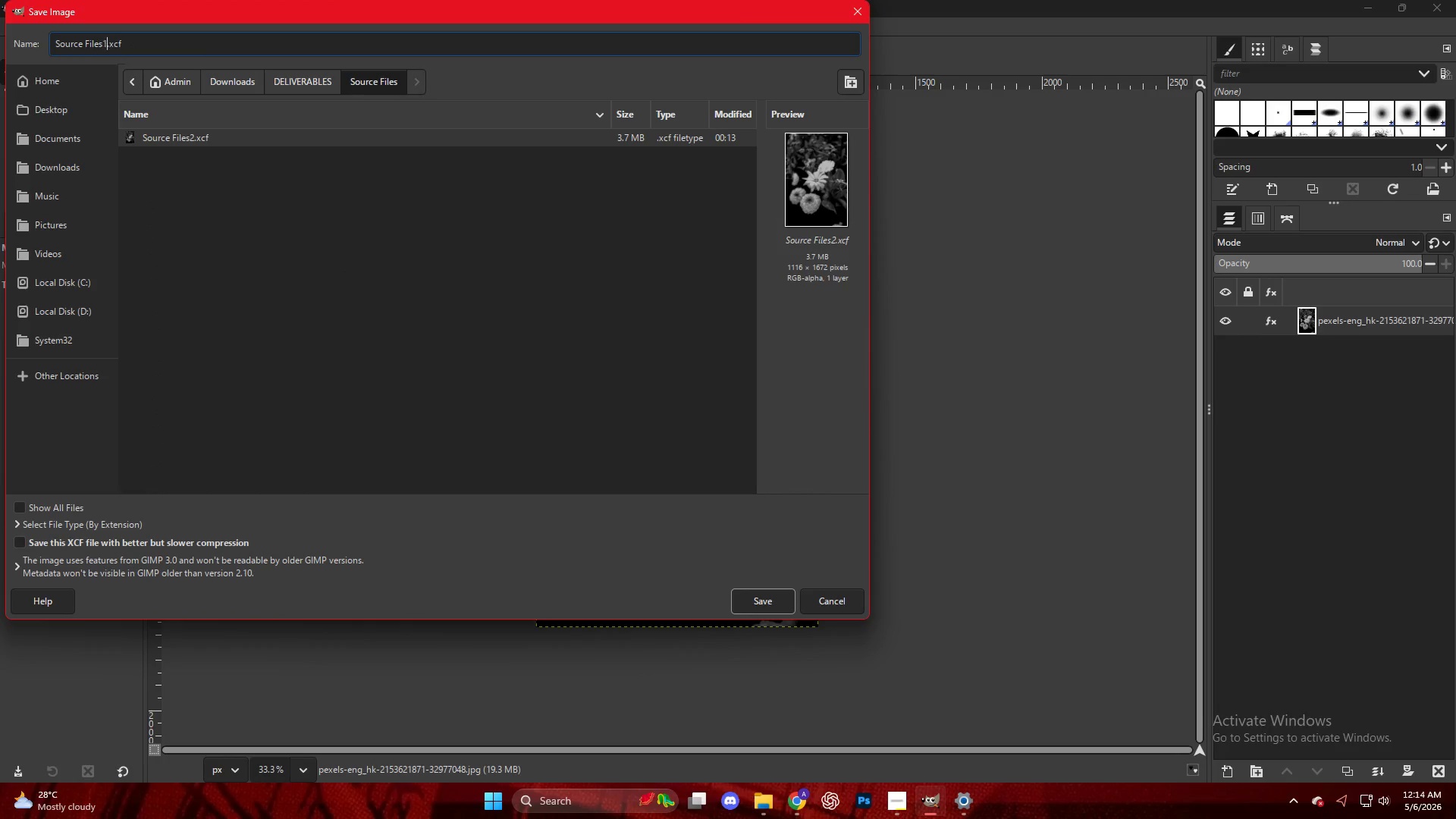 
key(1)
 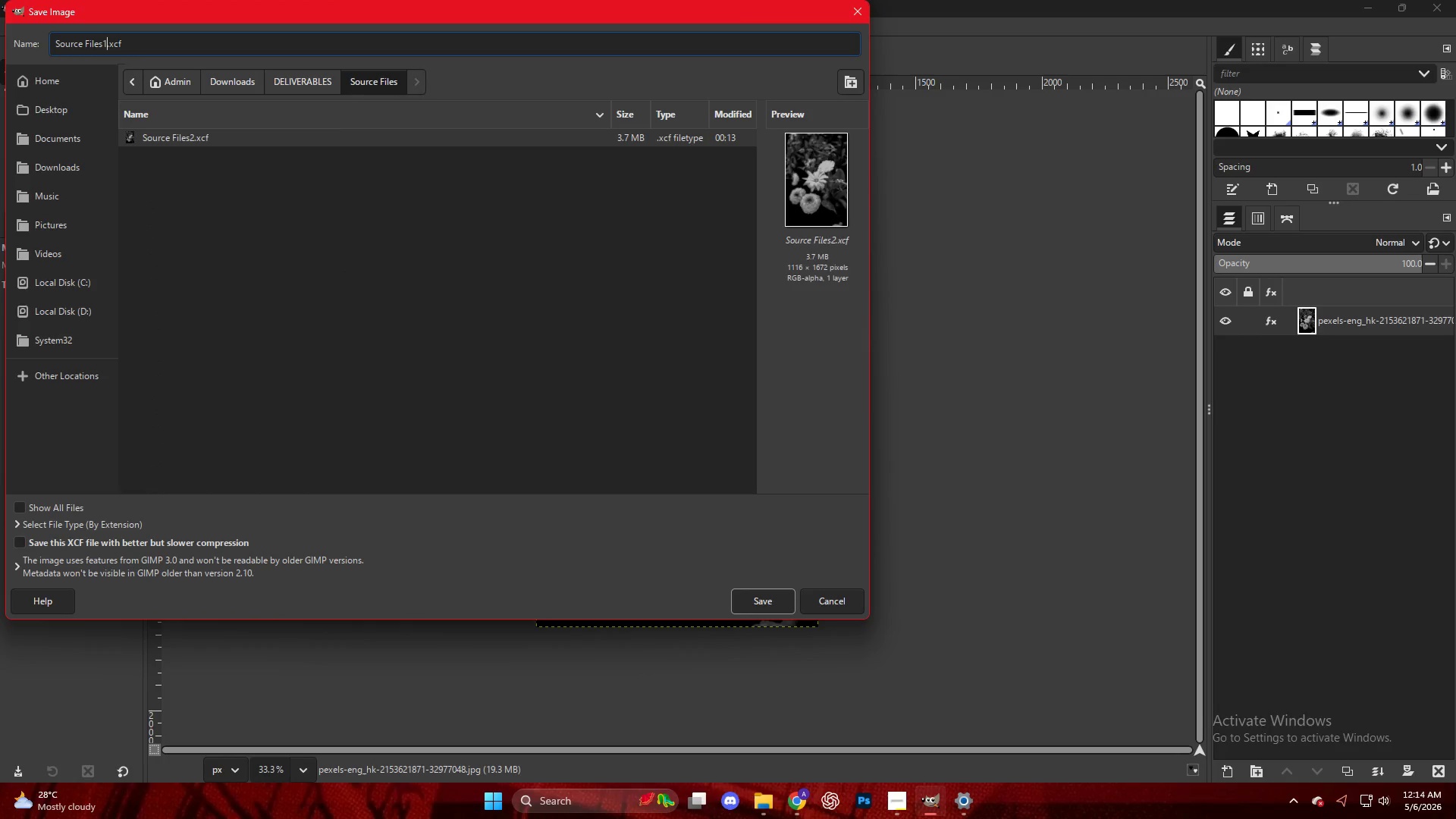 
key(Enter)
 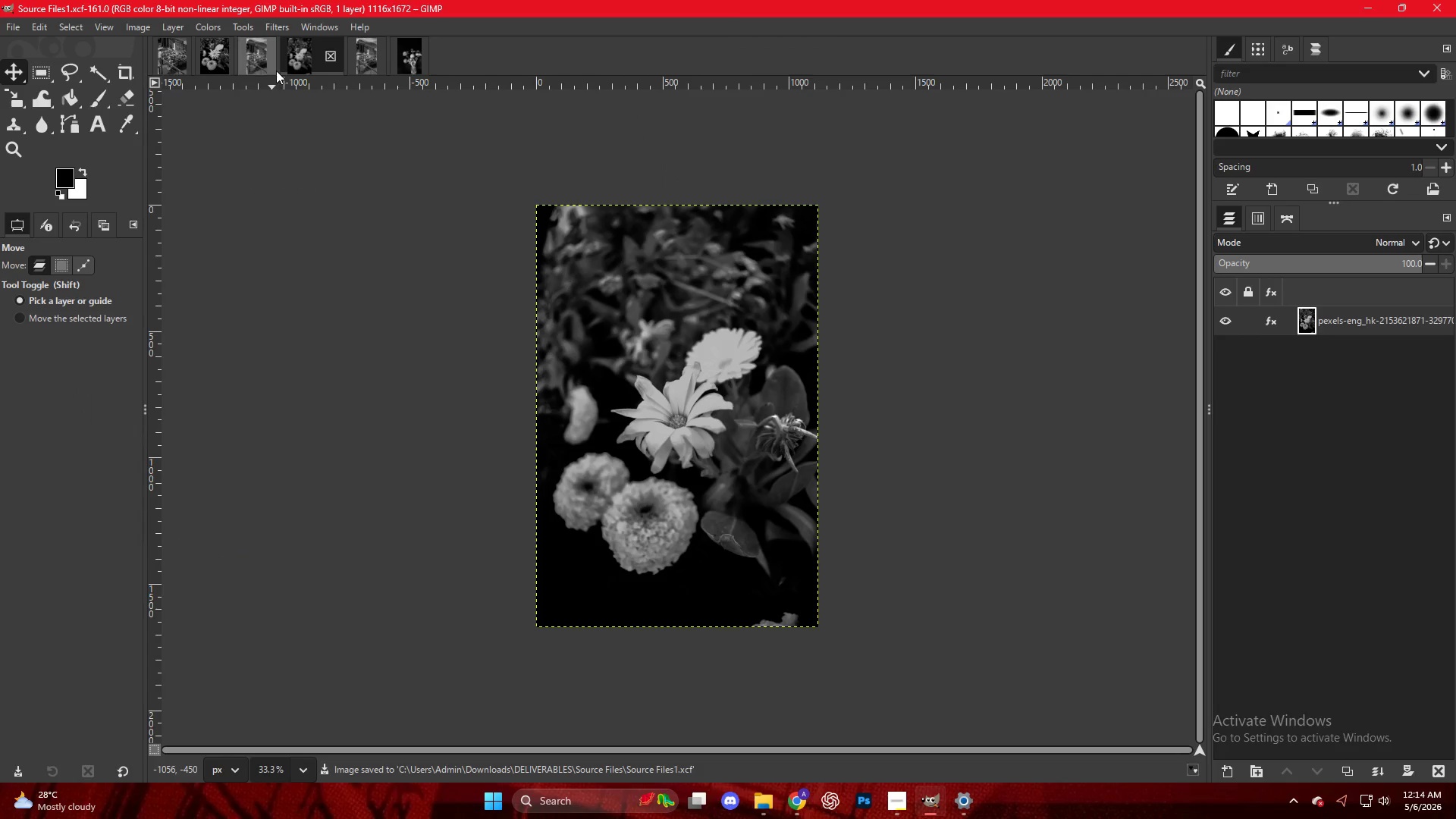 
left_click([369, 64])
 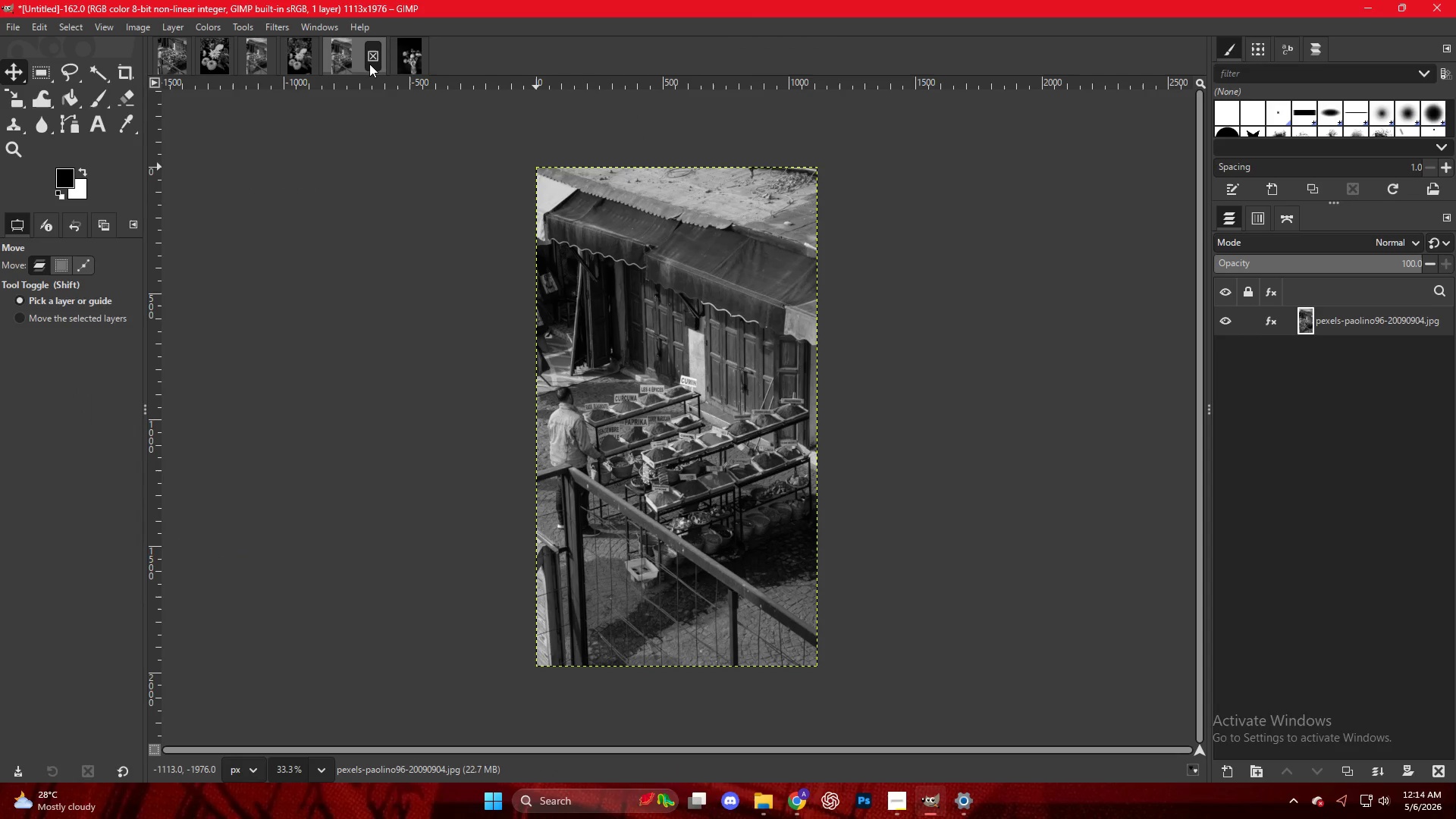 
key(Control+Shift+E)
 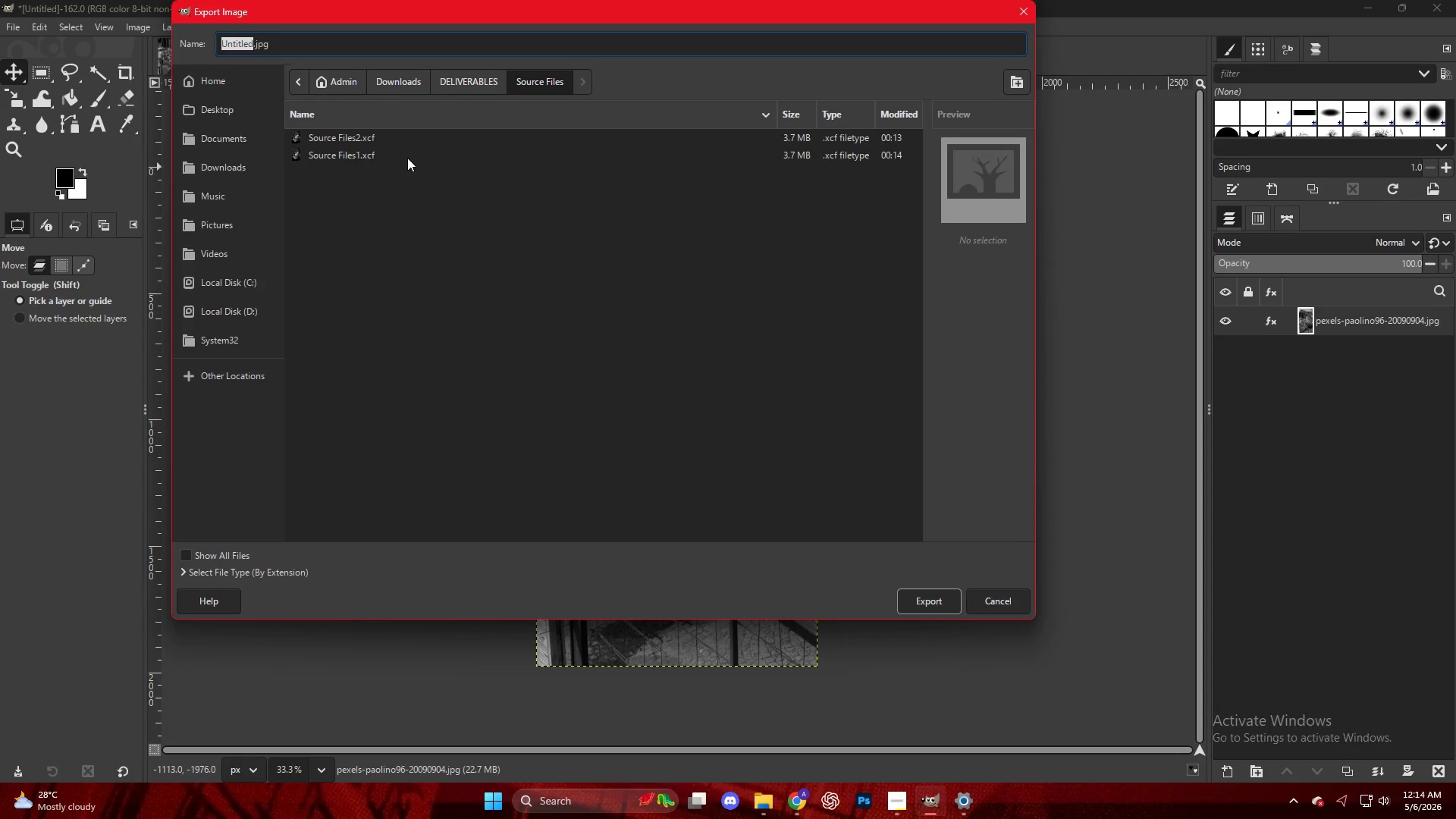 
left_click([383, 140])
 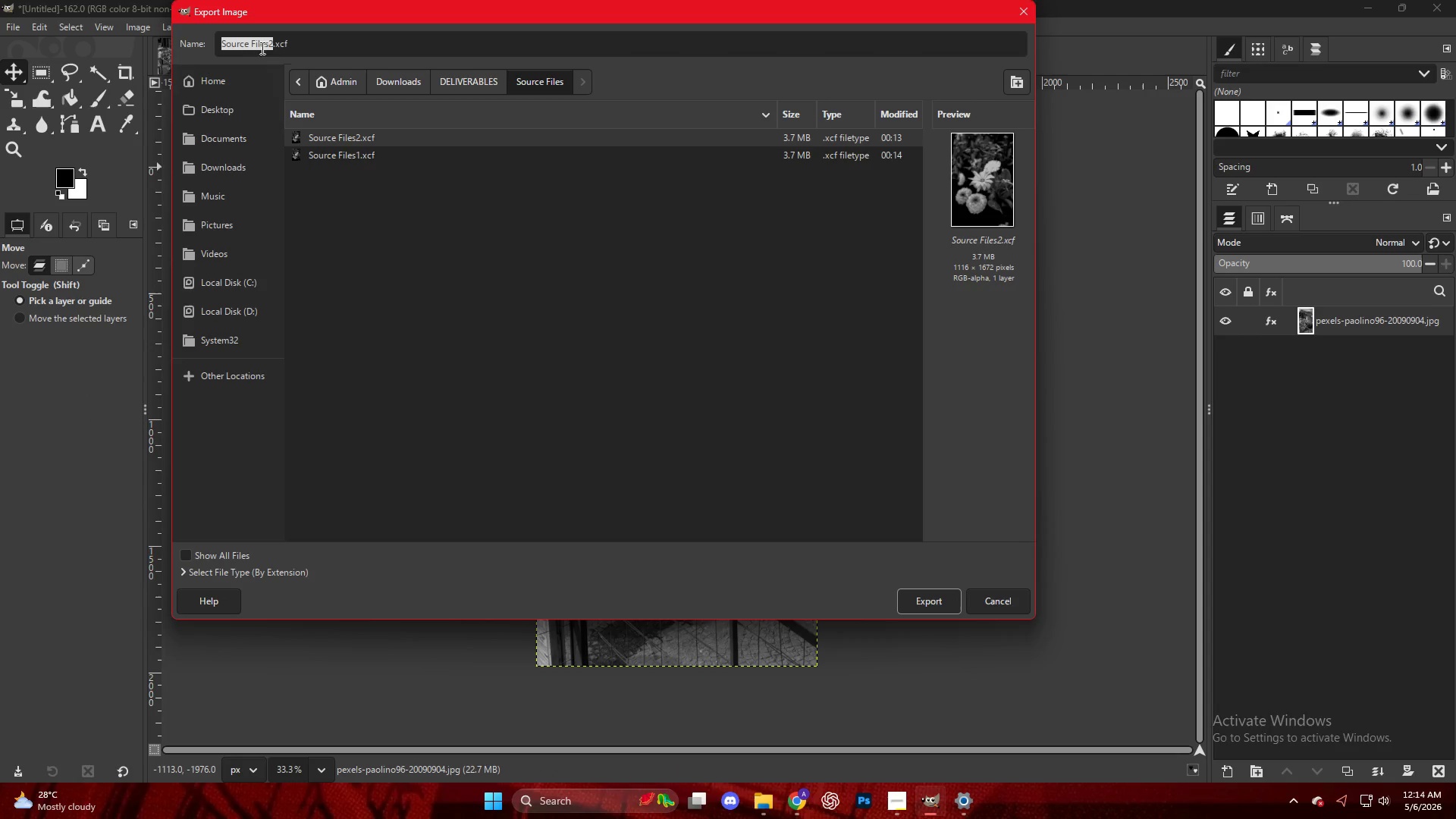 
left_click([272, 41])
 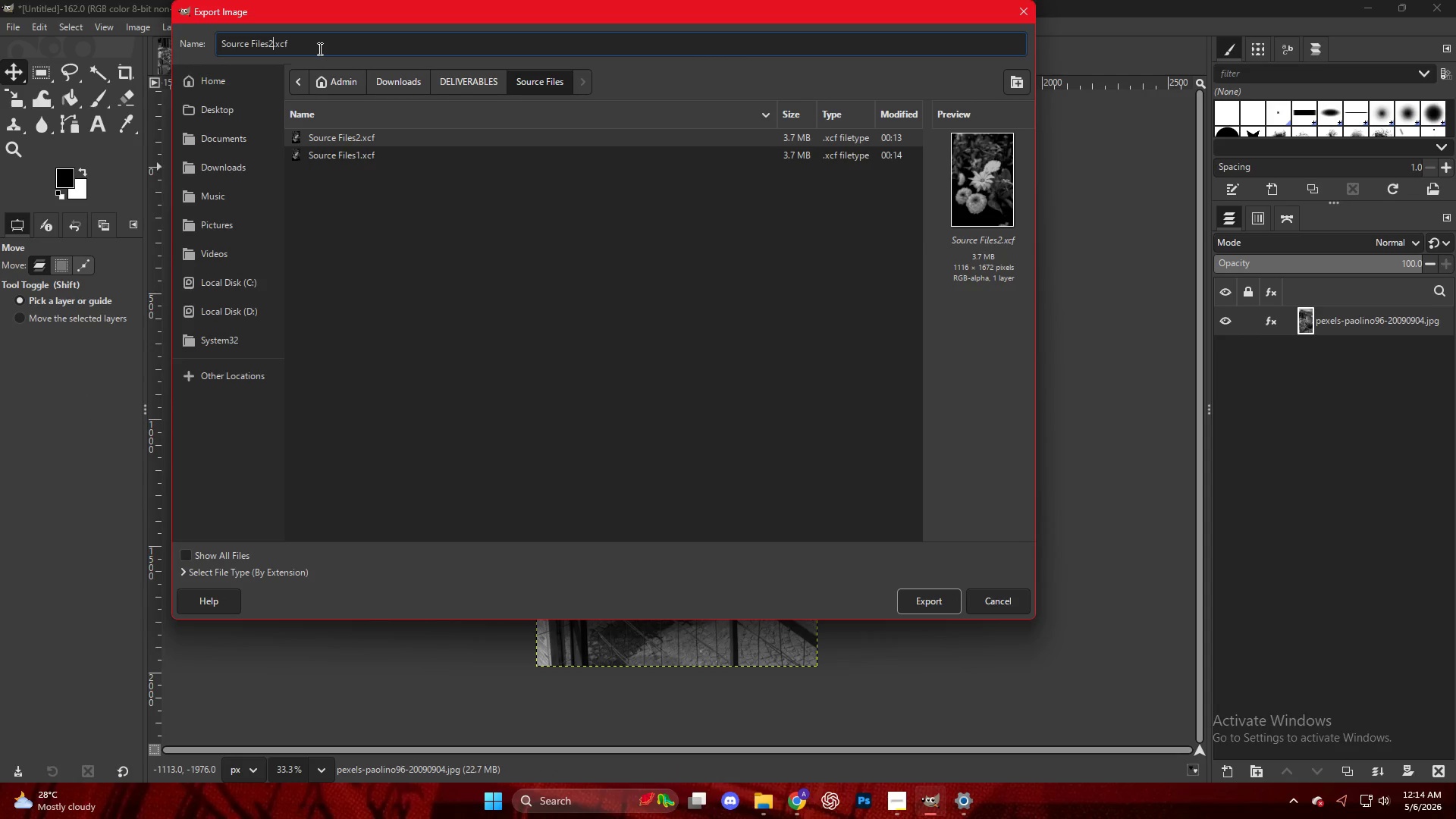 
key(ArrowLeft)
 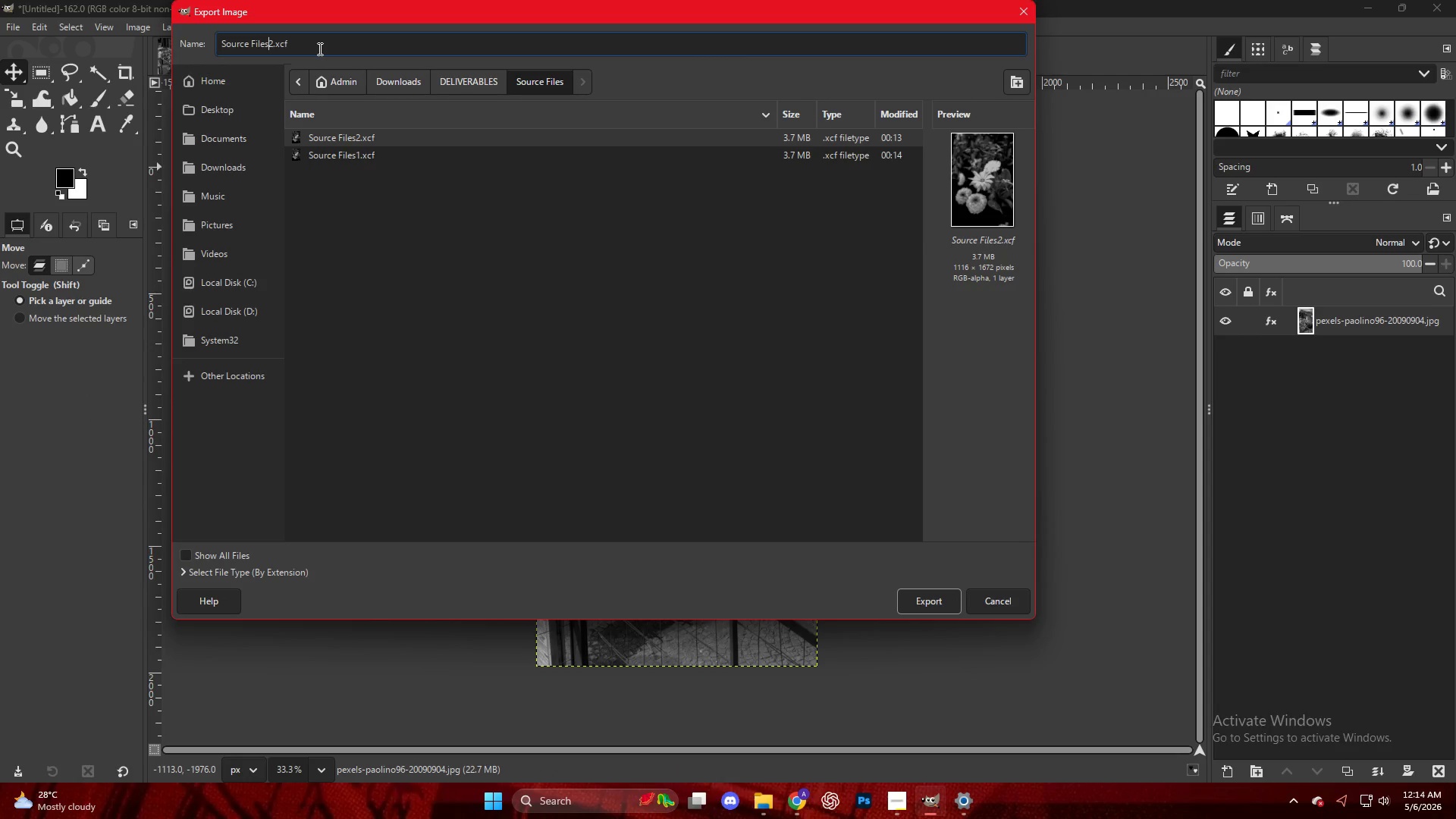 
key(ArrowRight)
 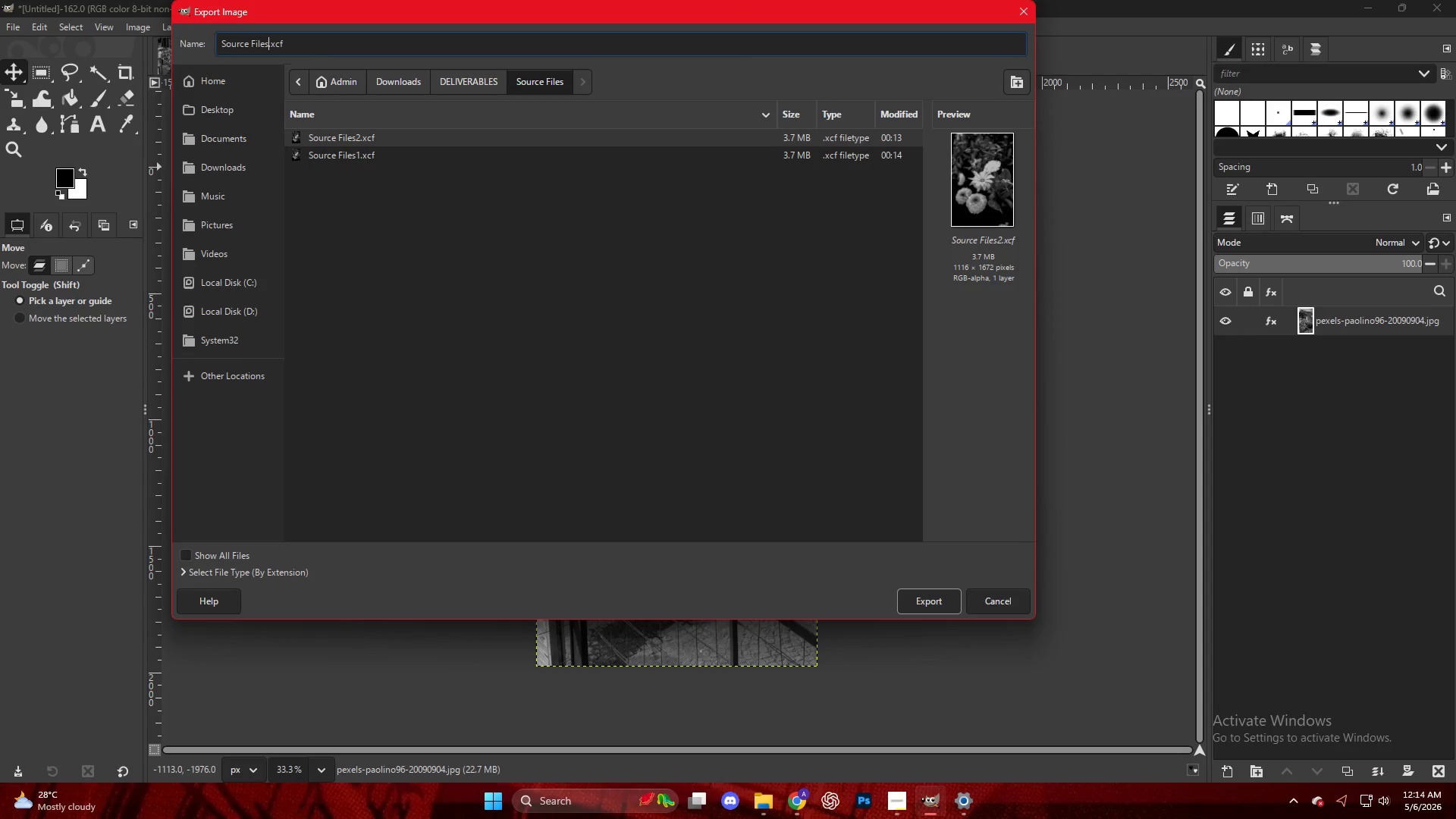 
key(Backspace)
 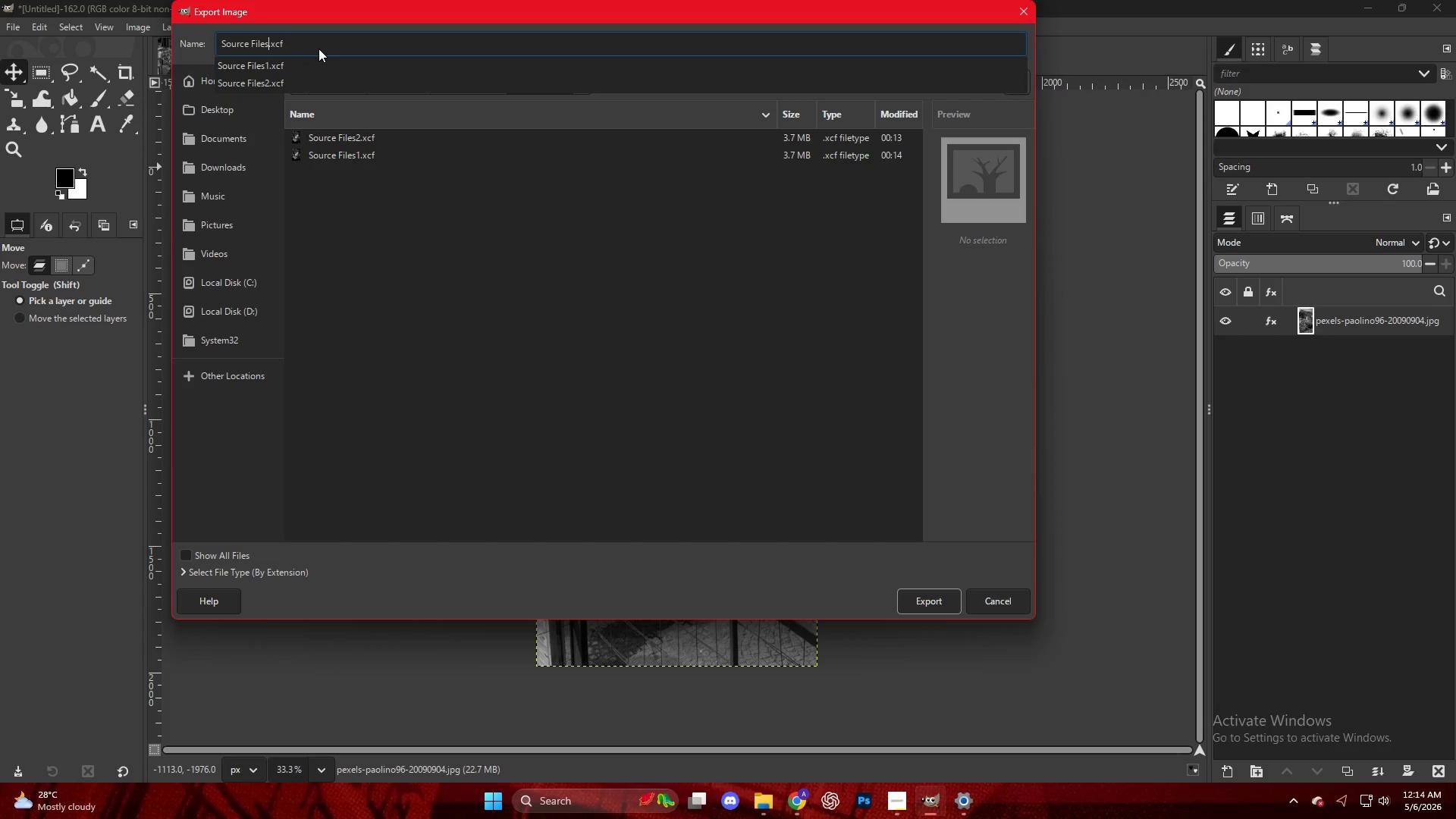 
key(Numpad3)
 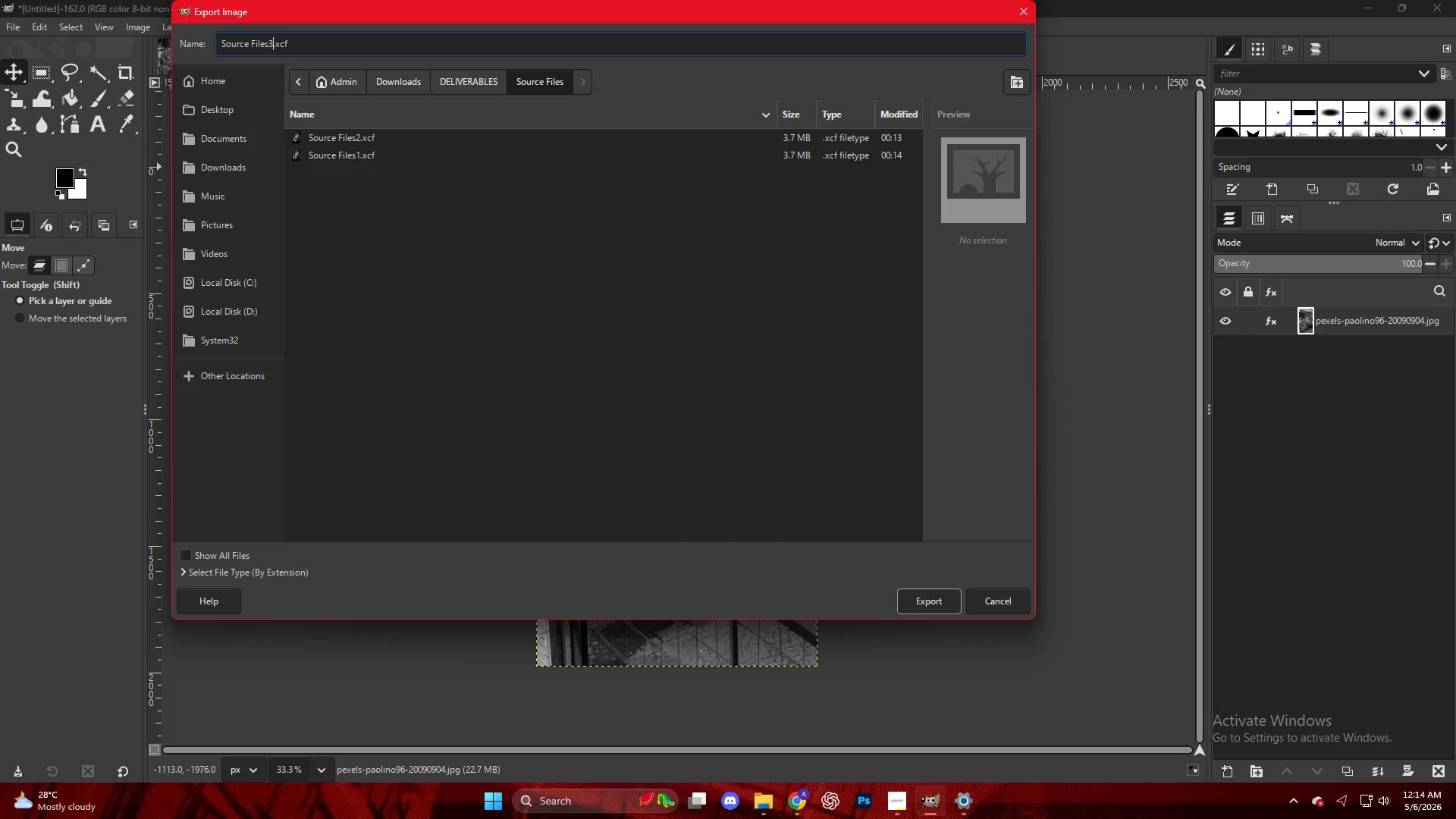 
key(NumpadEnter)
 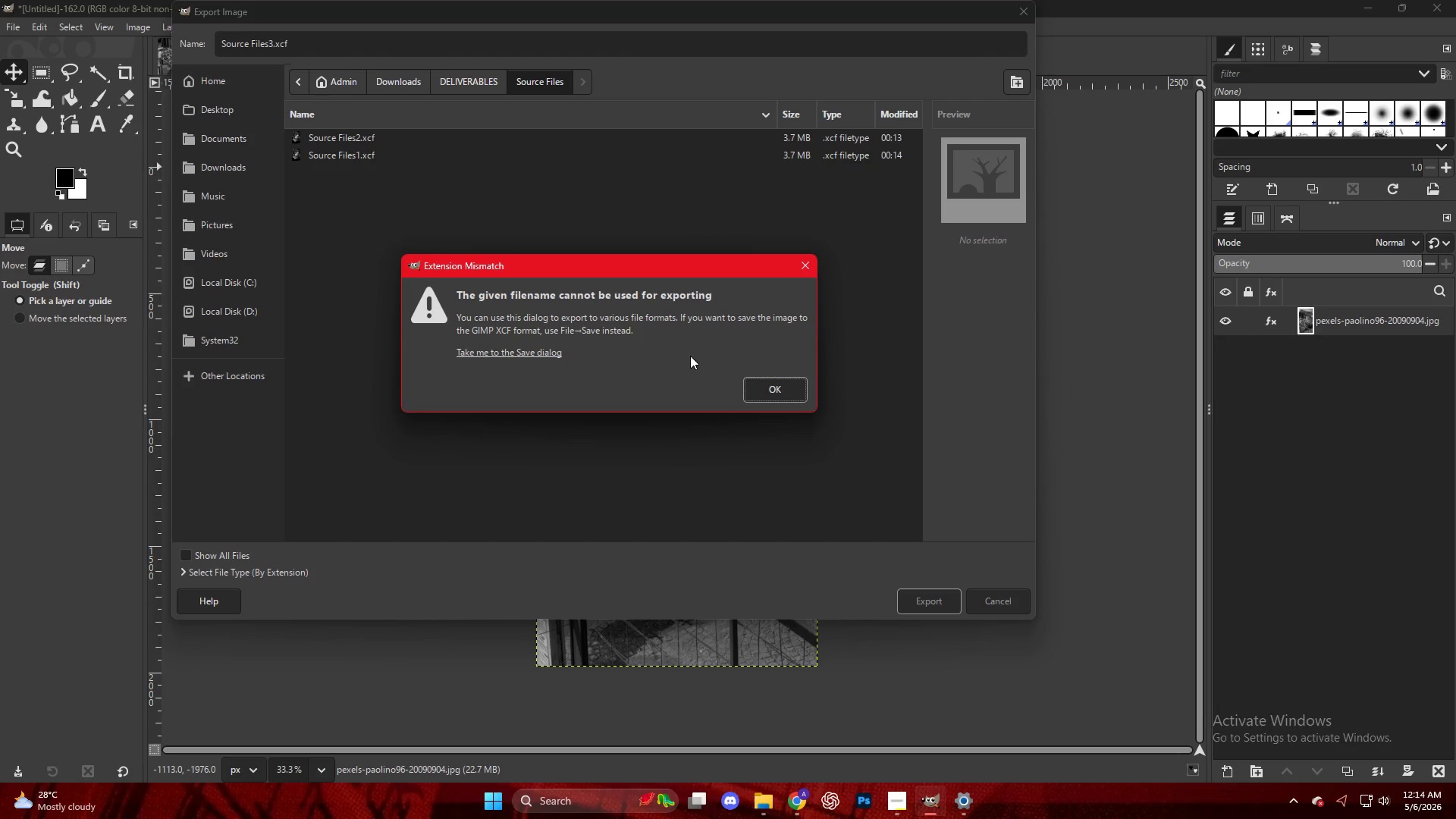 
left_click([770, 393])
 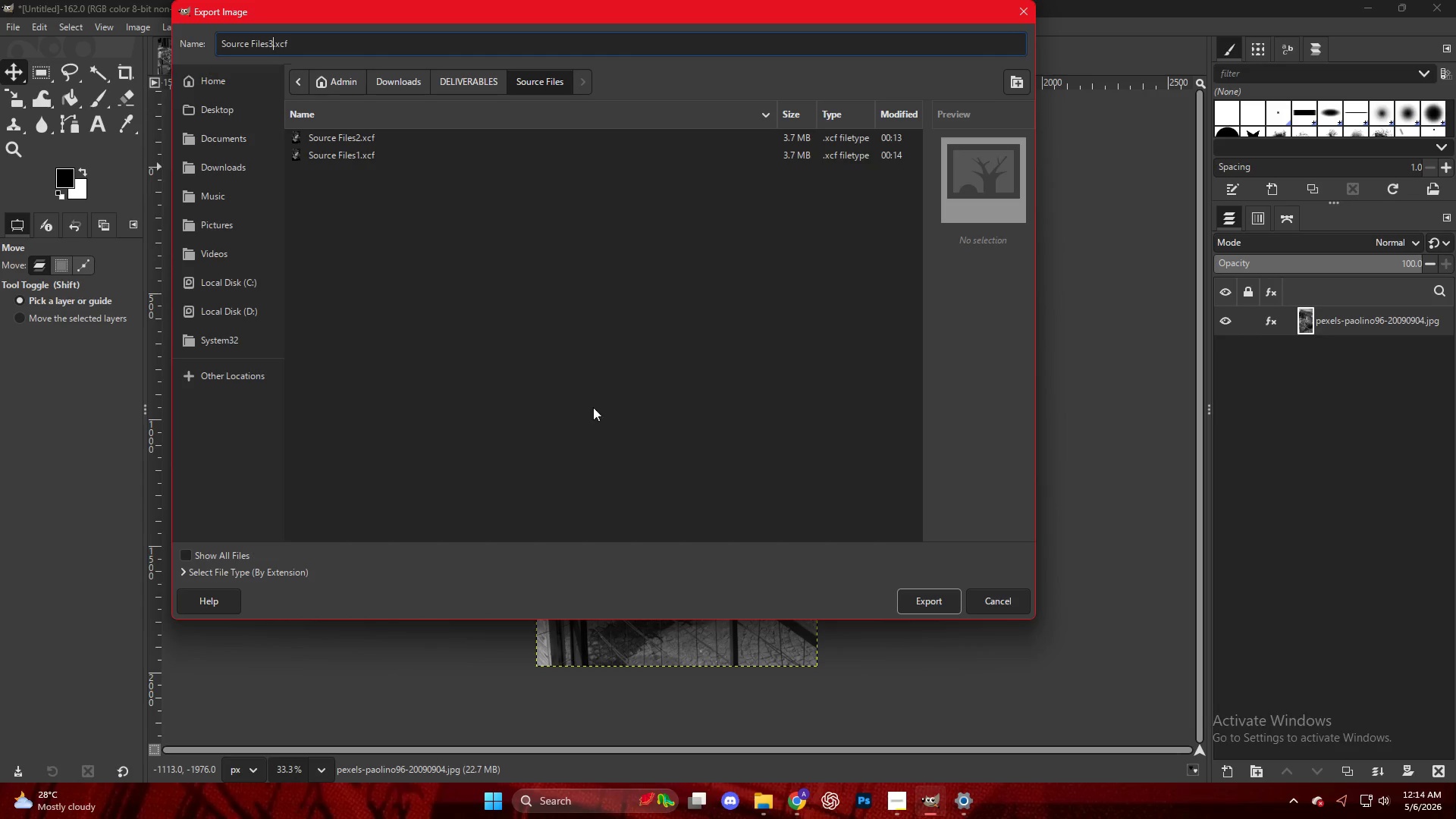 
left_click([919, 594])
 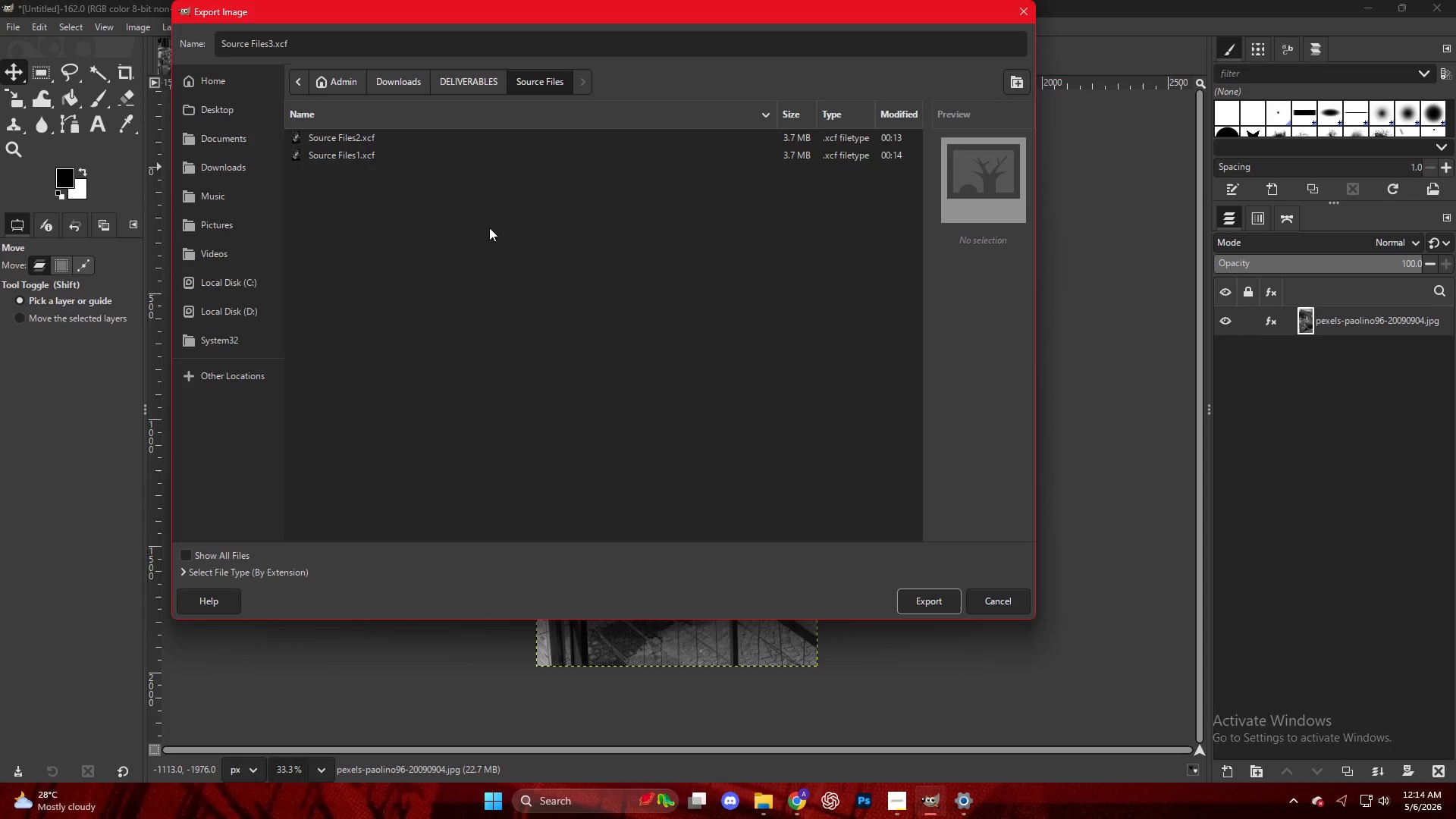 
left_click_drag(start_coordinate=[319, 34], to_coordinate=[314, 34])
 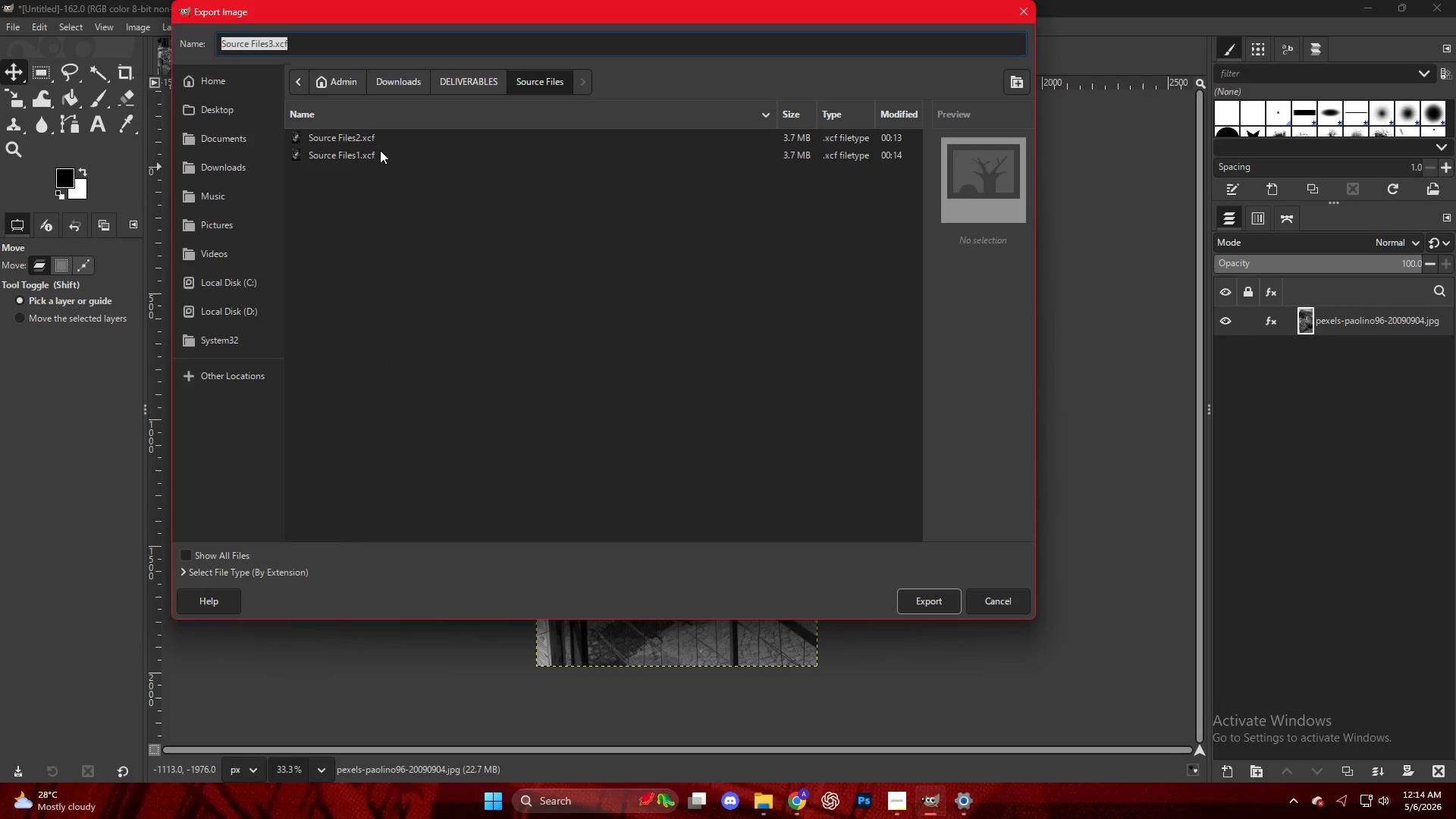 
left_click([374, 143])
 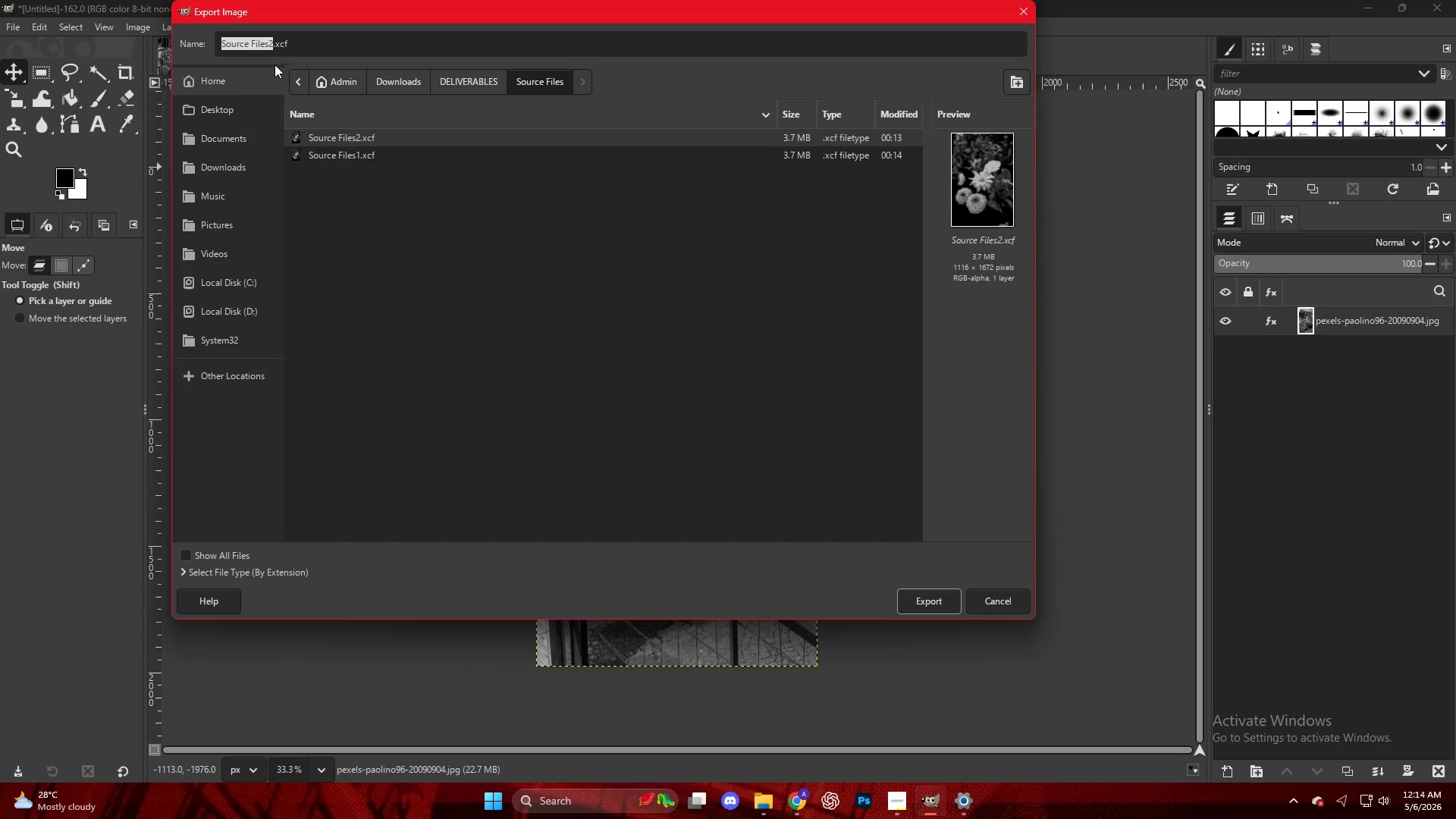 
key(ArrowRight)
 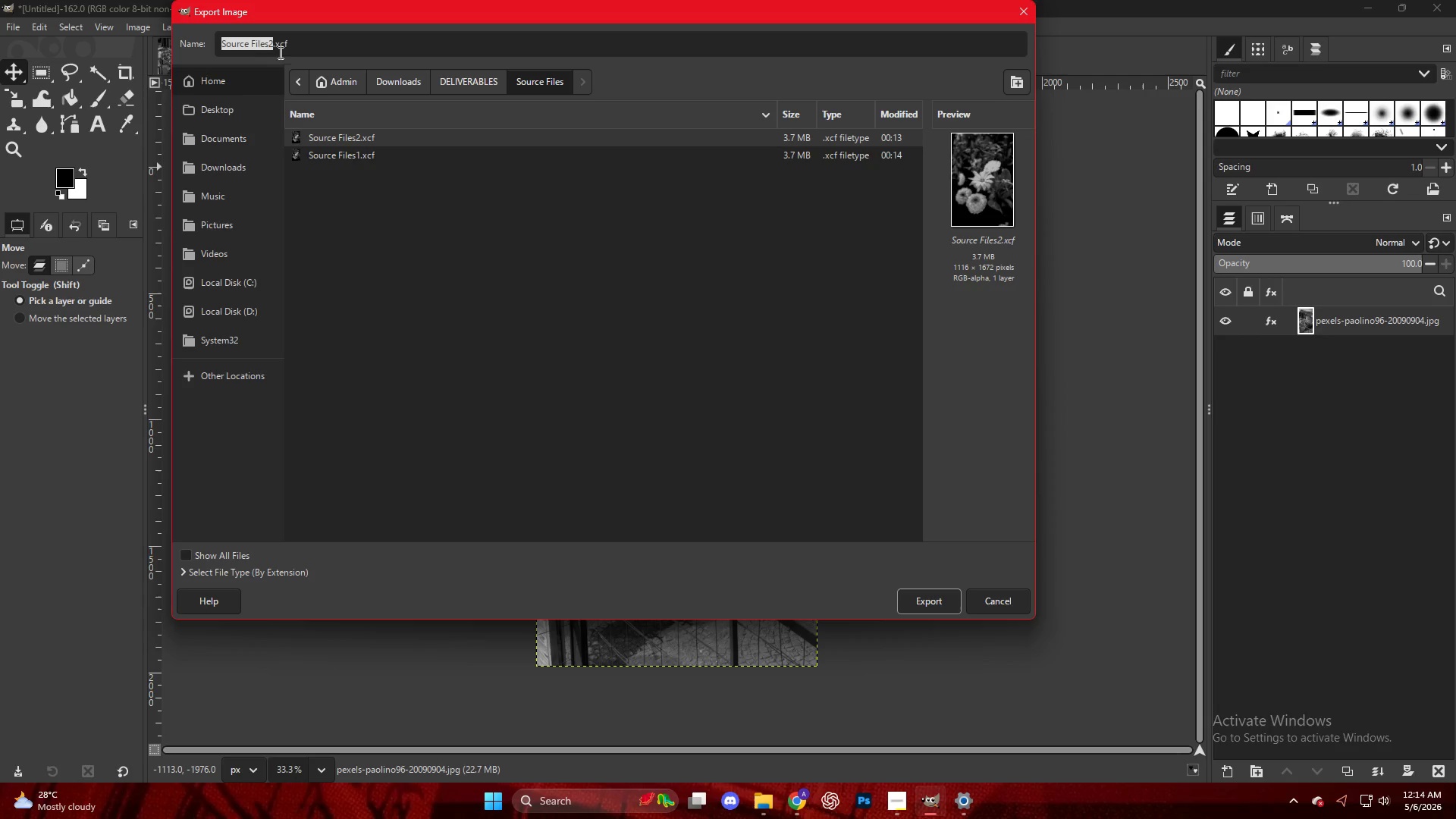 
left_click([271, 46])
 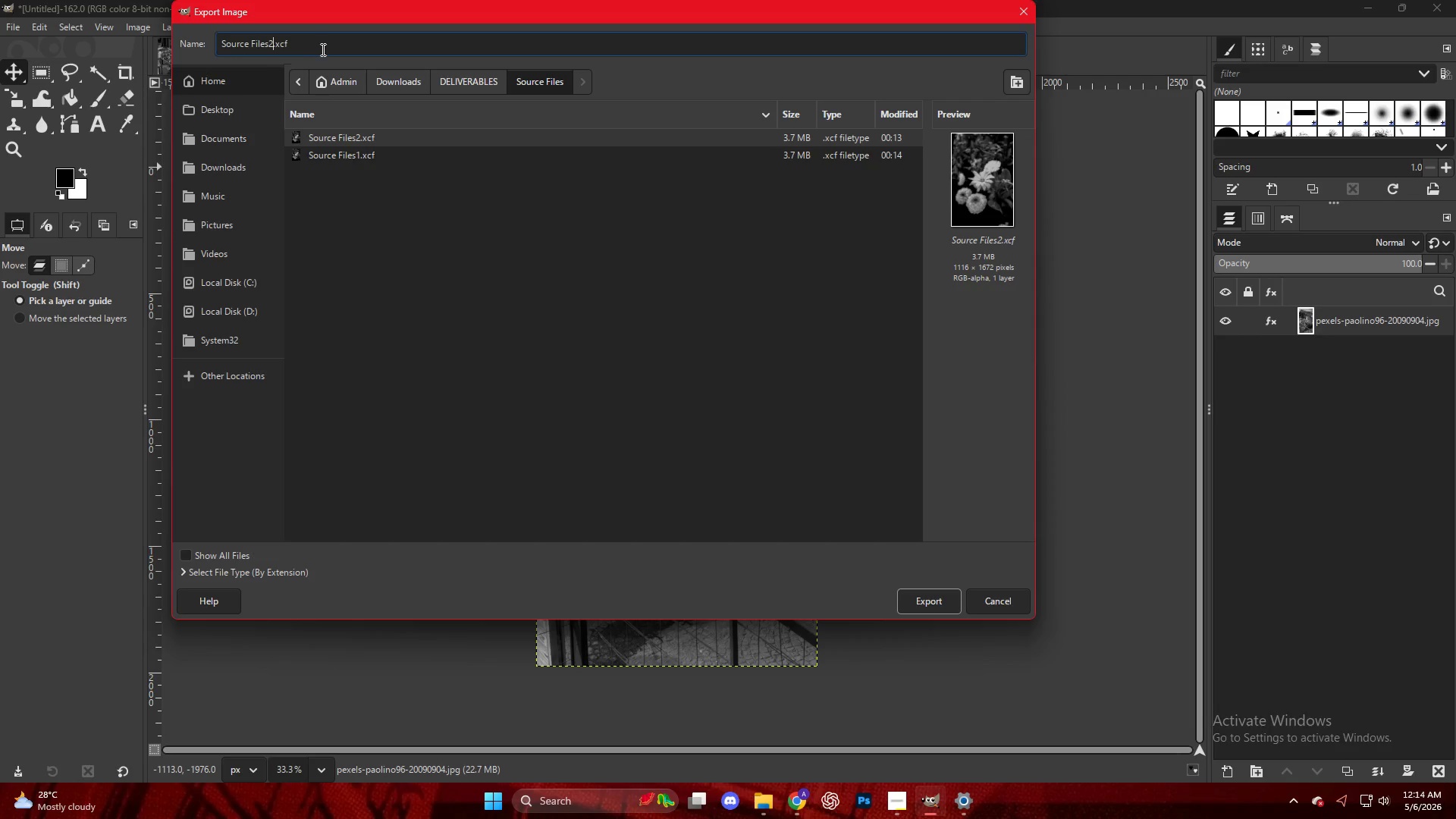 
key(Backspace)
 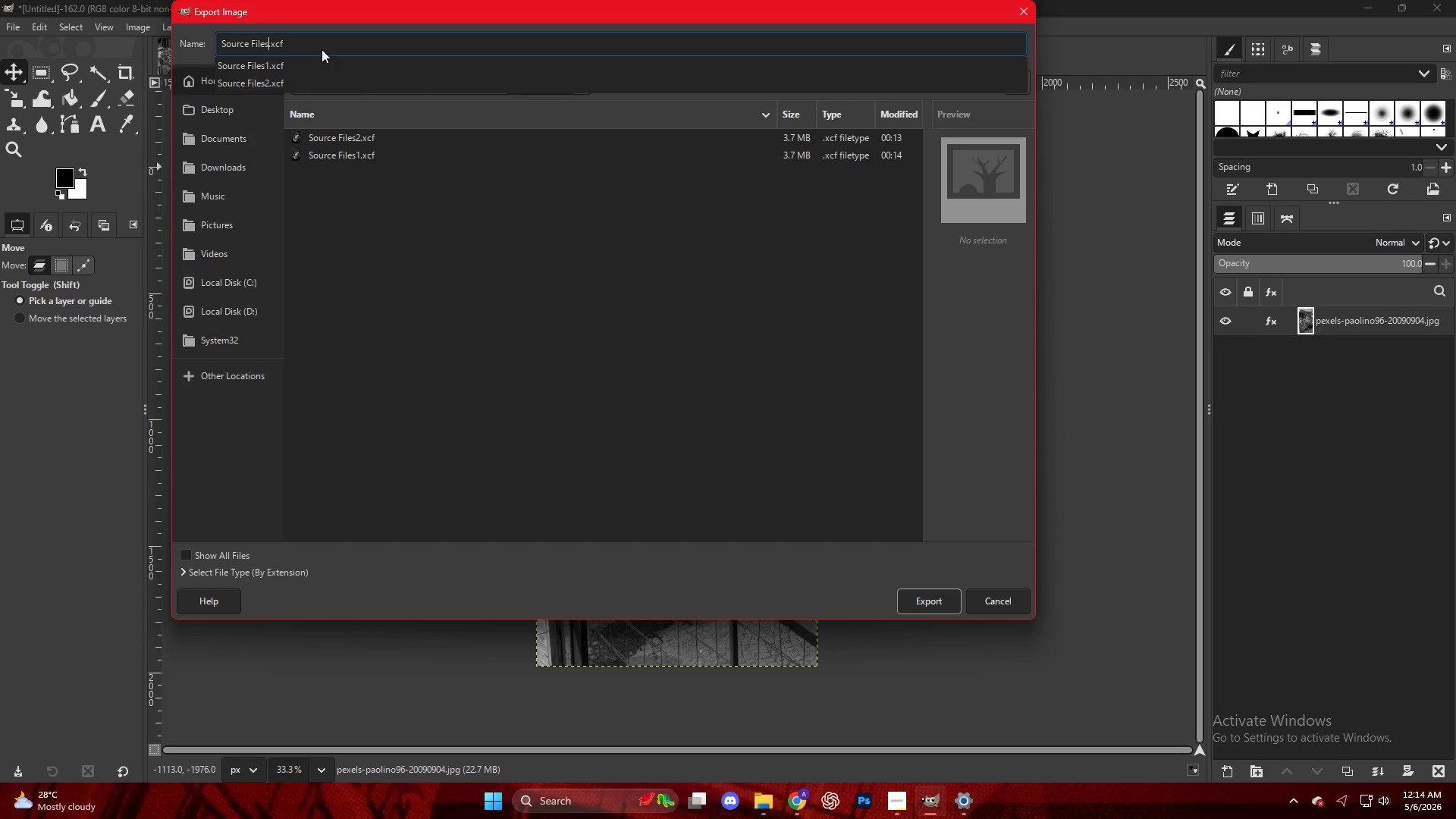 
key(Numpad3)
 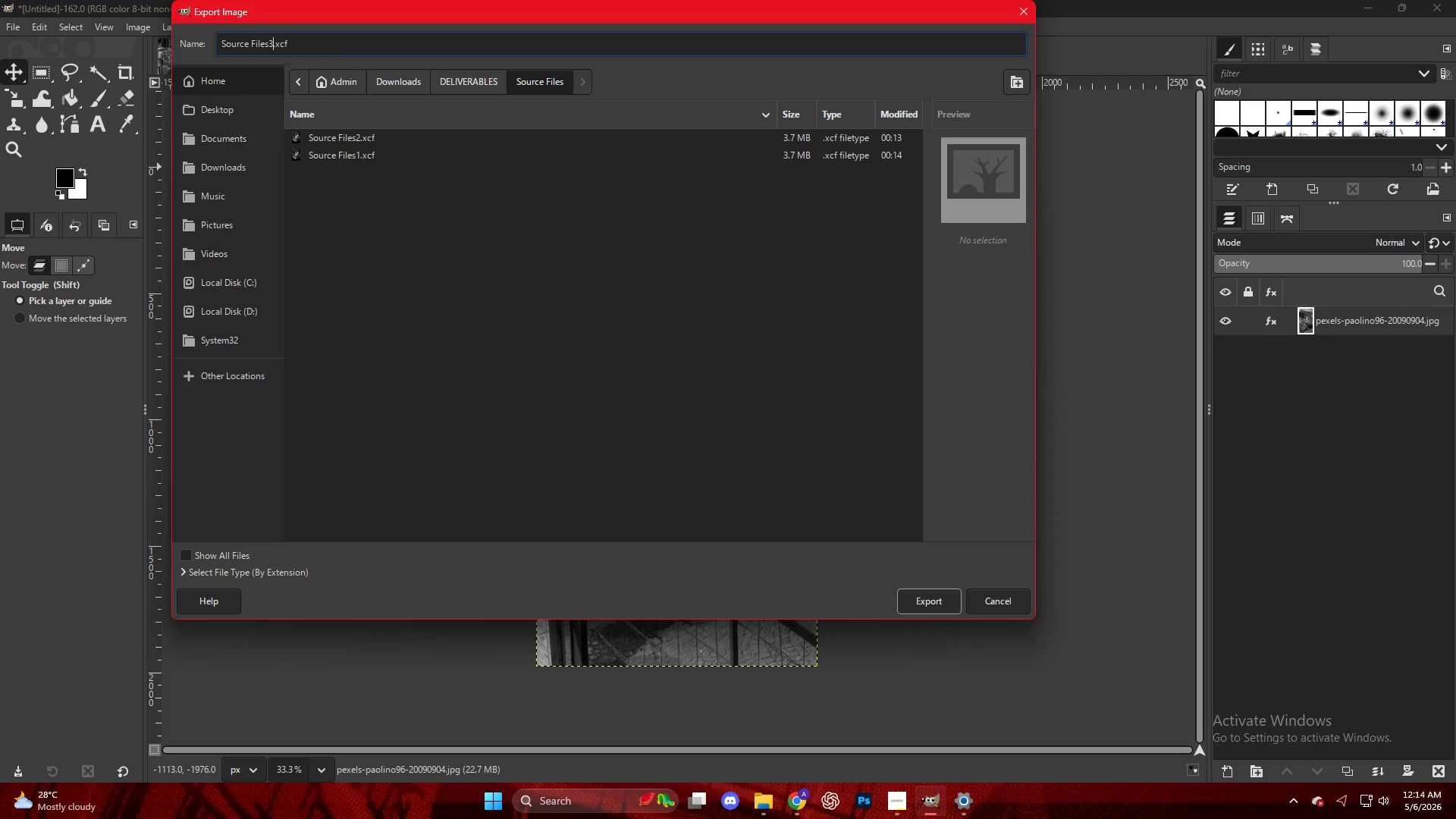 
key(NumpadEnter)
 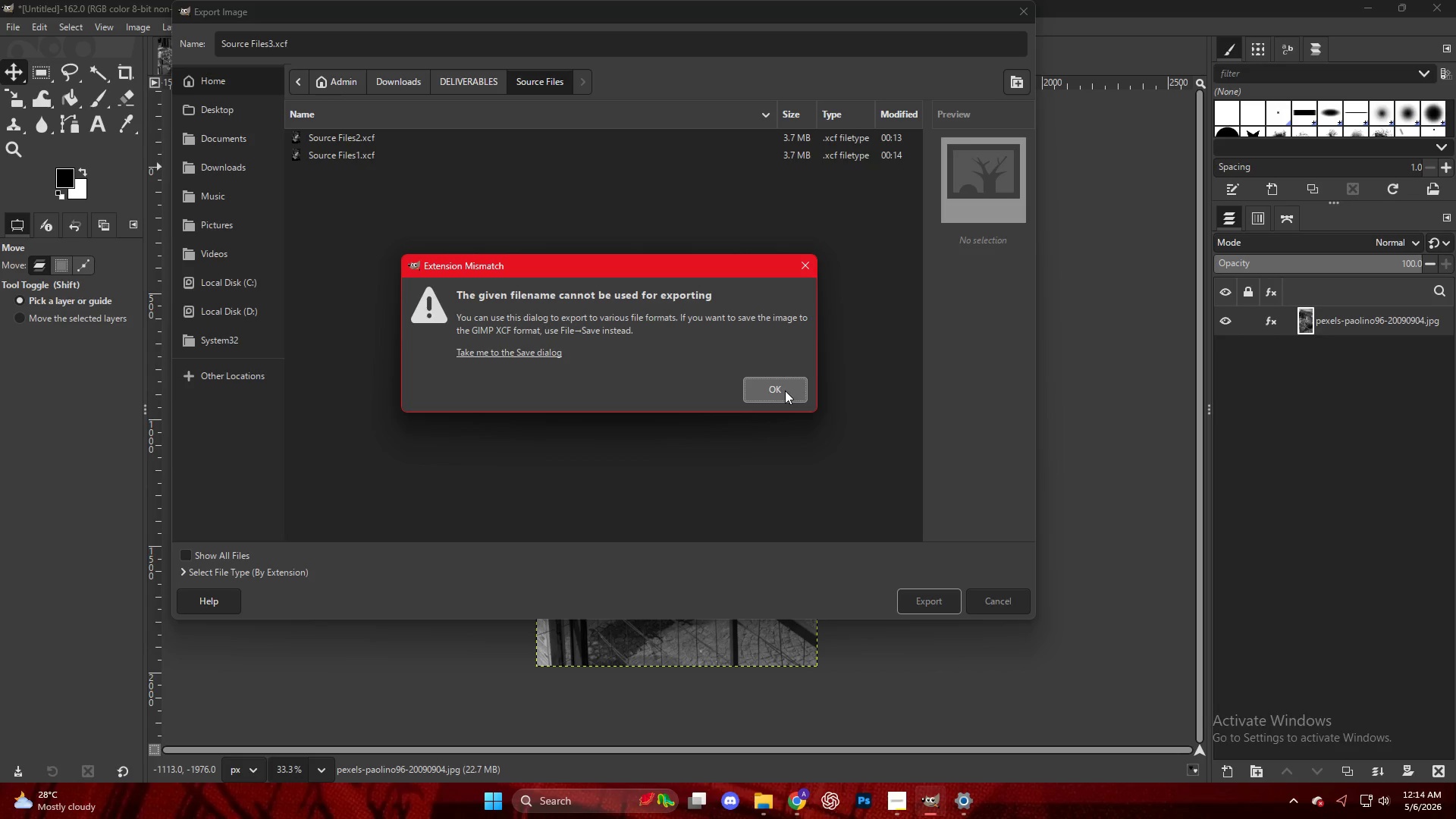 
wait(12.31)
 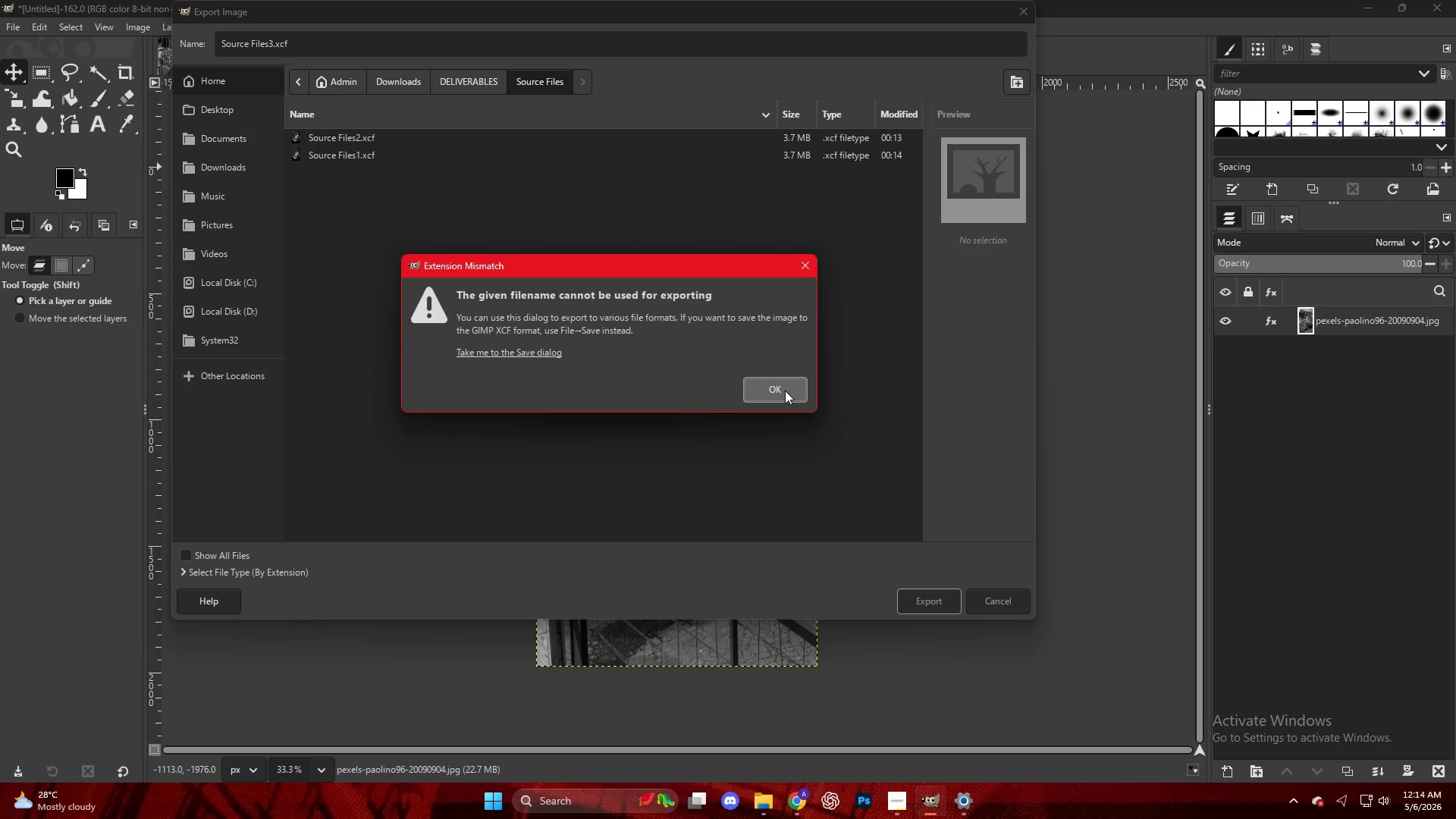 
left_click([106, 42])
 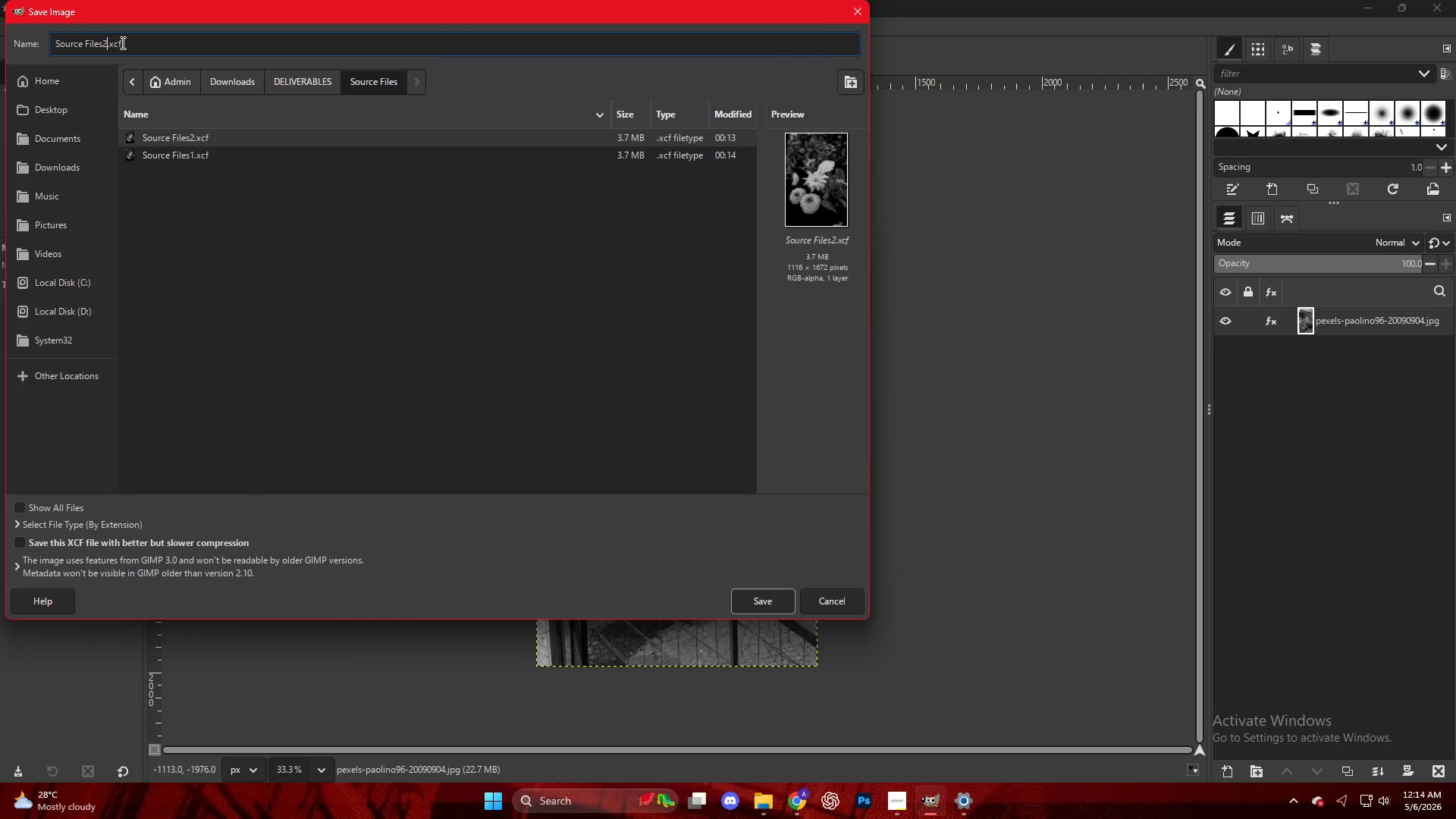 
key(Backspace)
 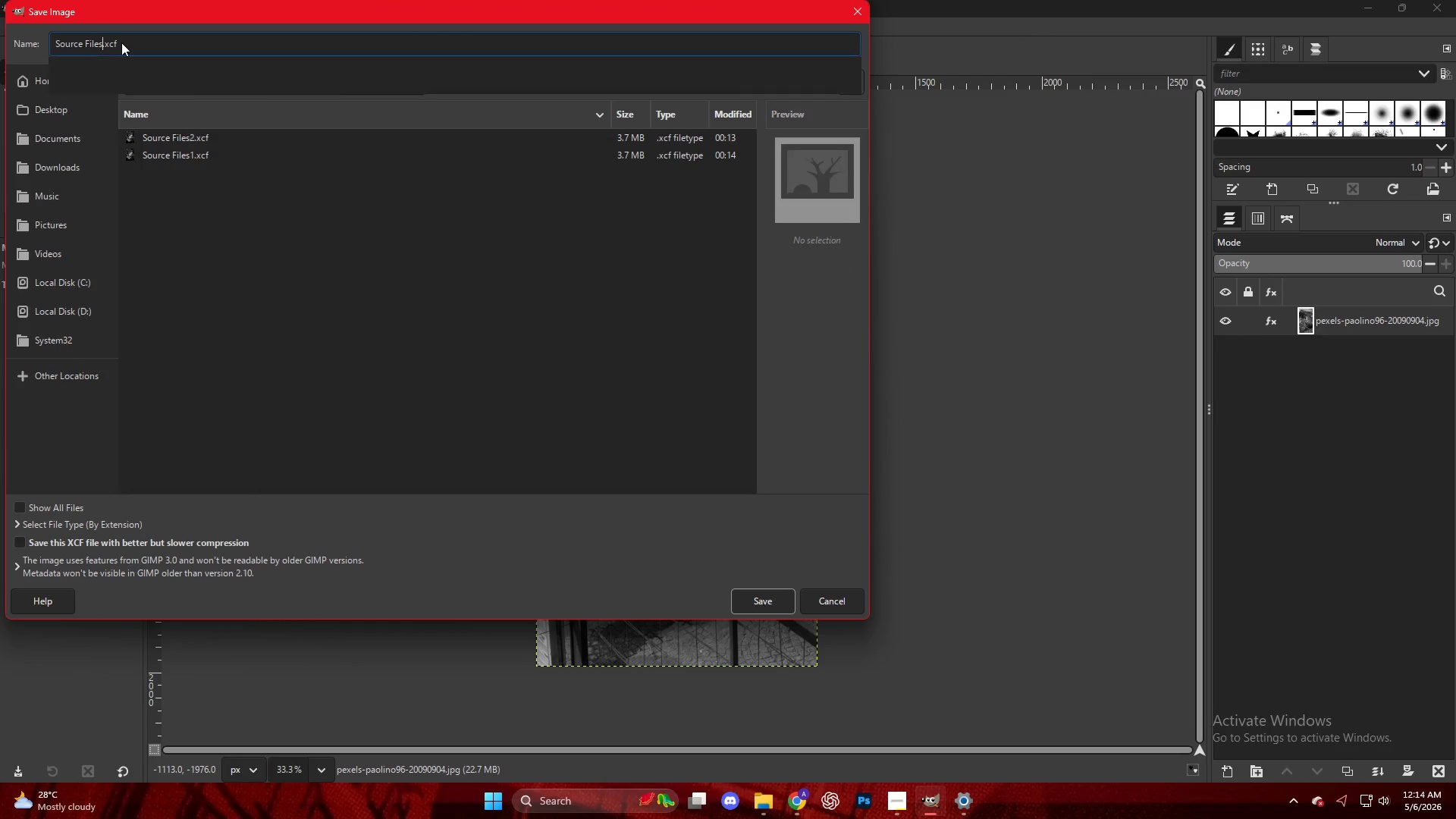 
key(3)
 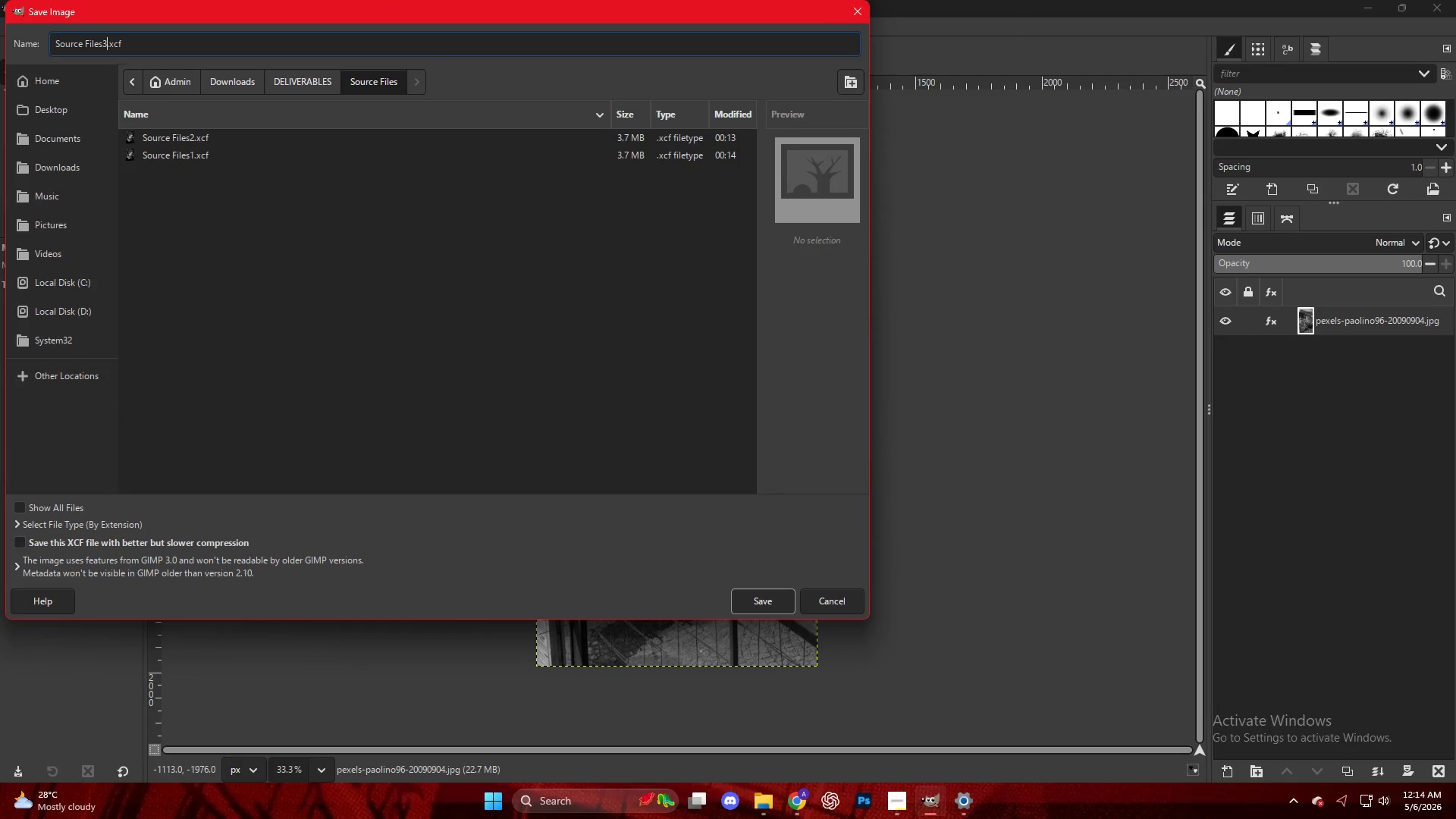 
key(NumpadEnter)
 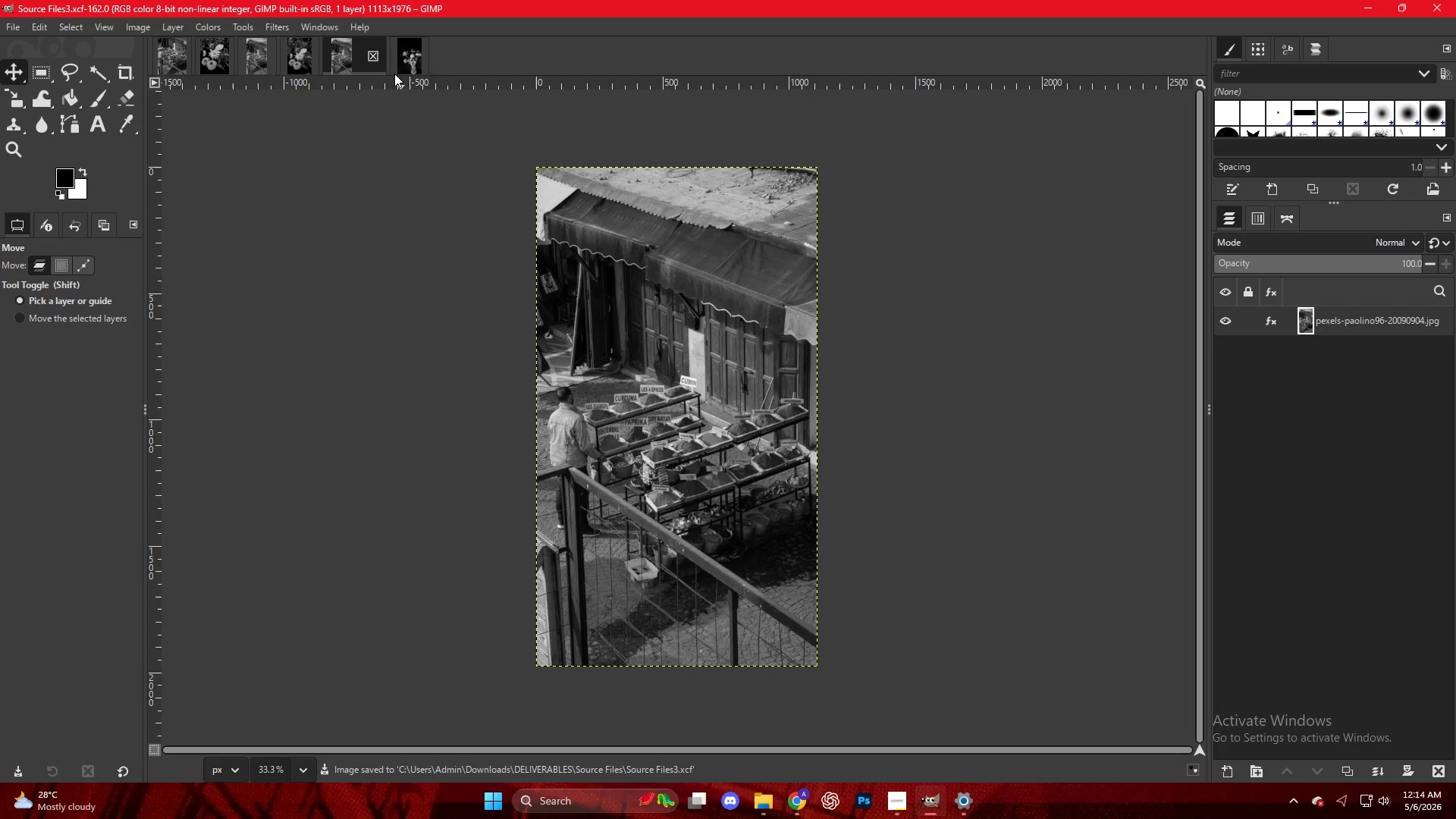 
left_click([406, 67])
 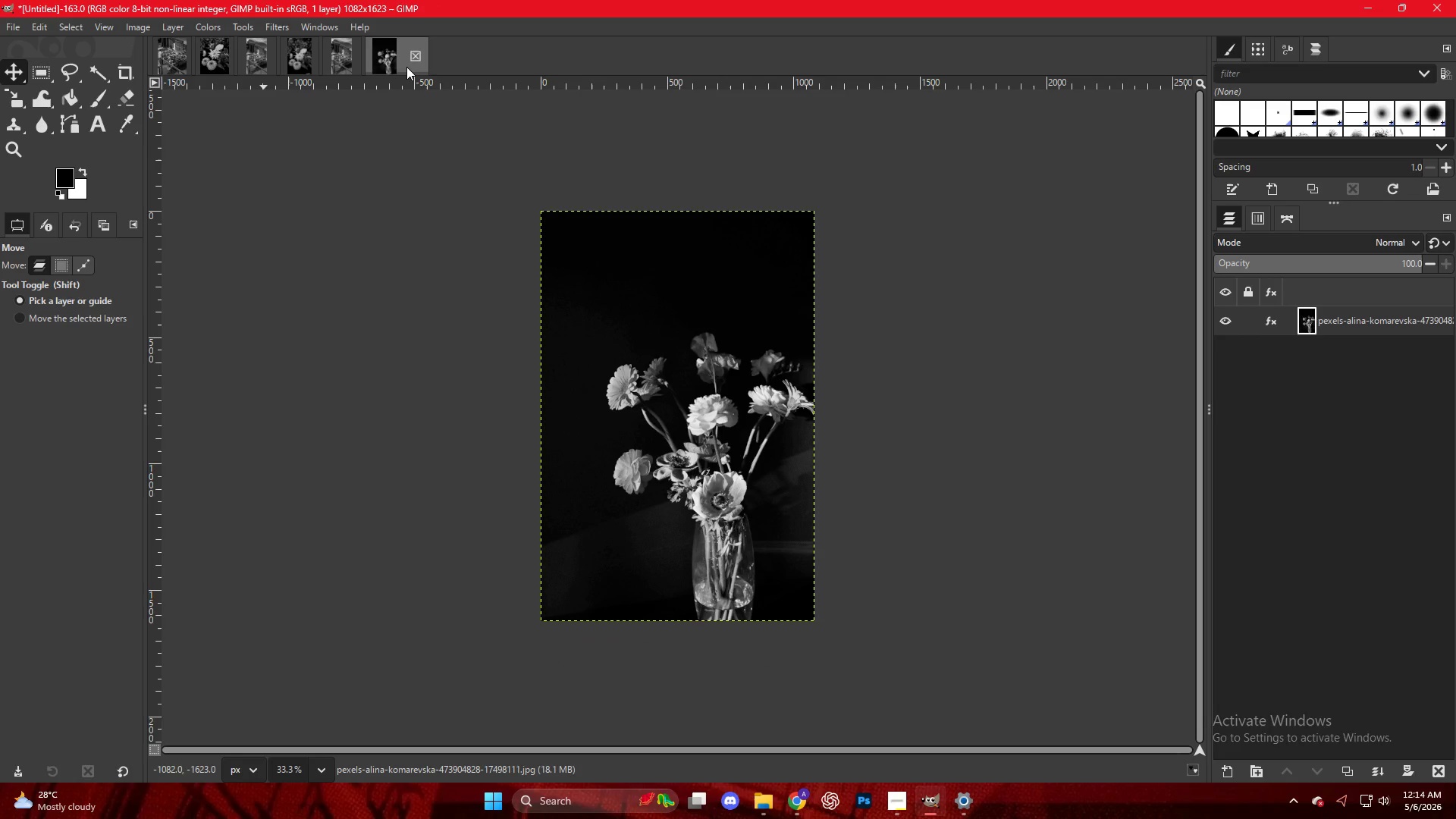 
key(Control+Shift+S)
 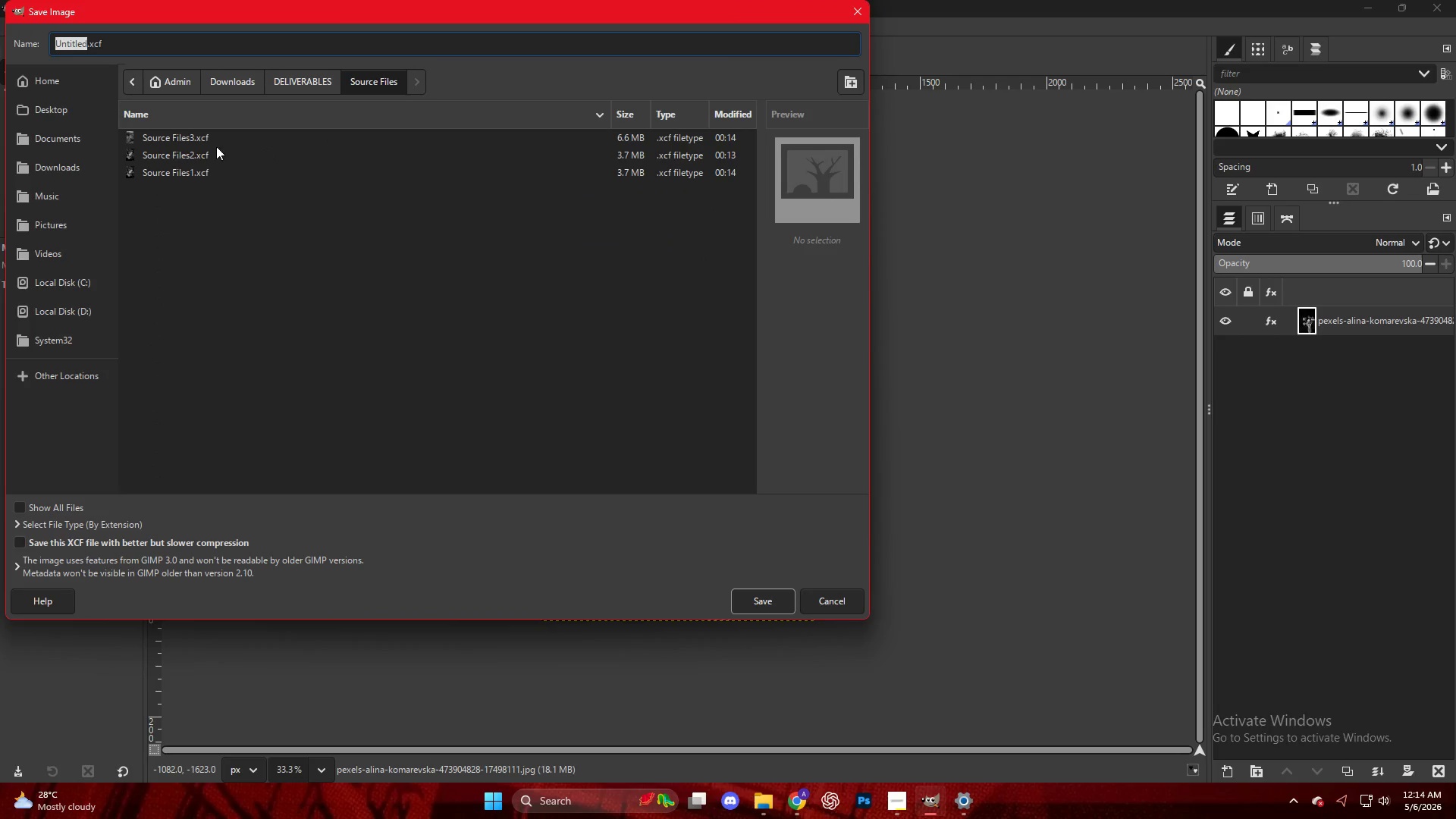 
left_click([211, 136])
 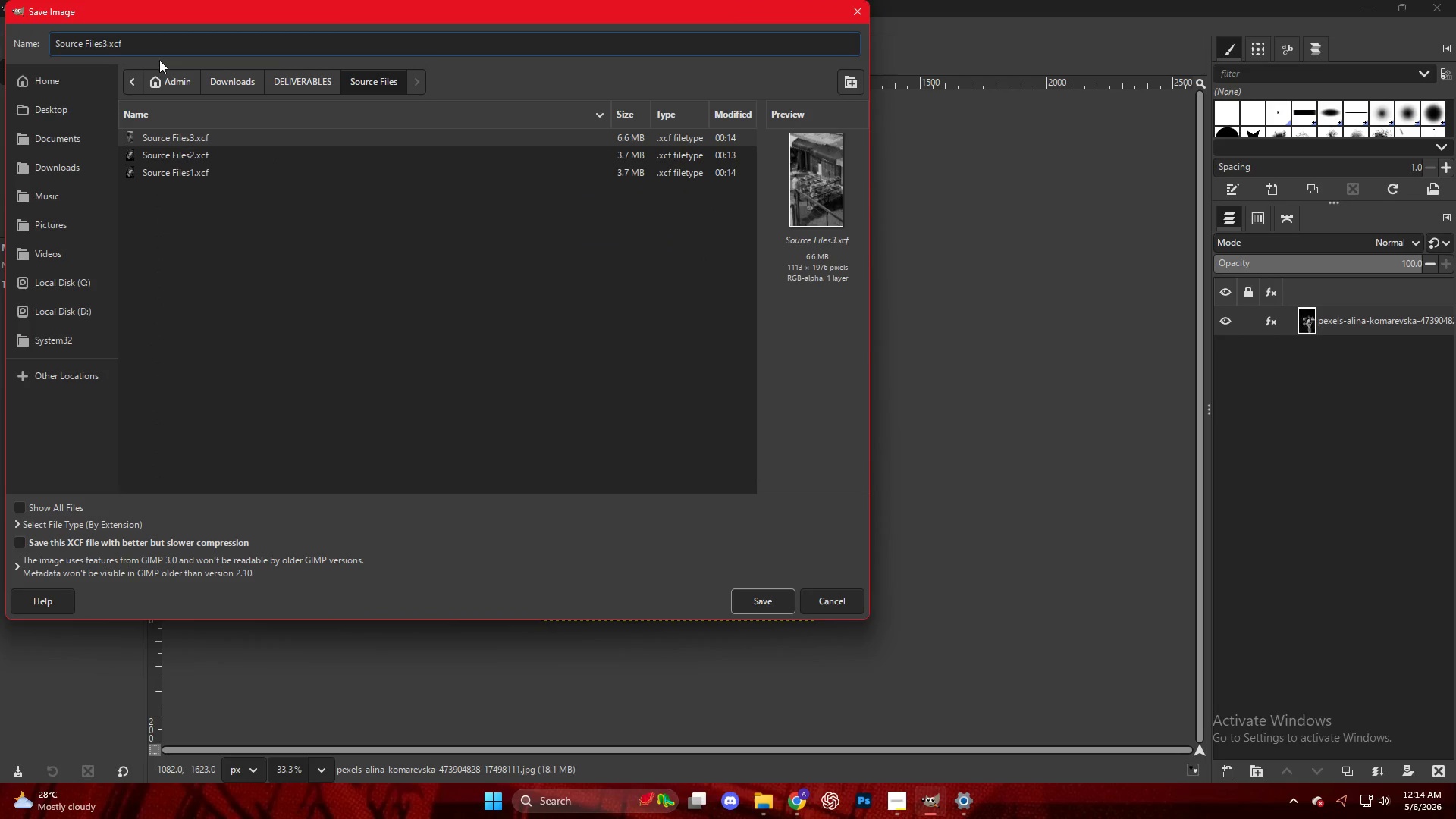 
key(Escape)
 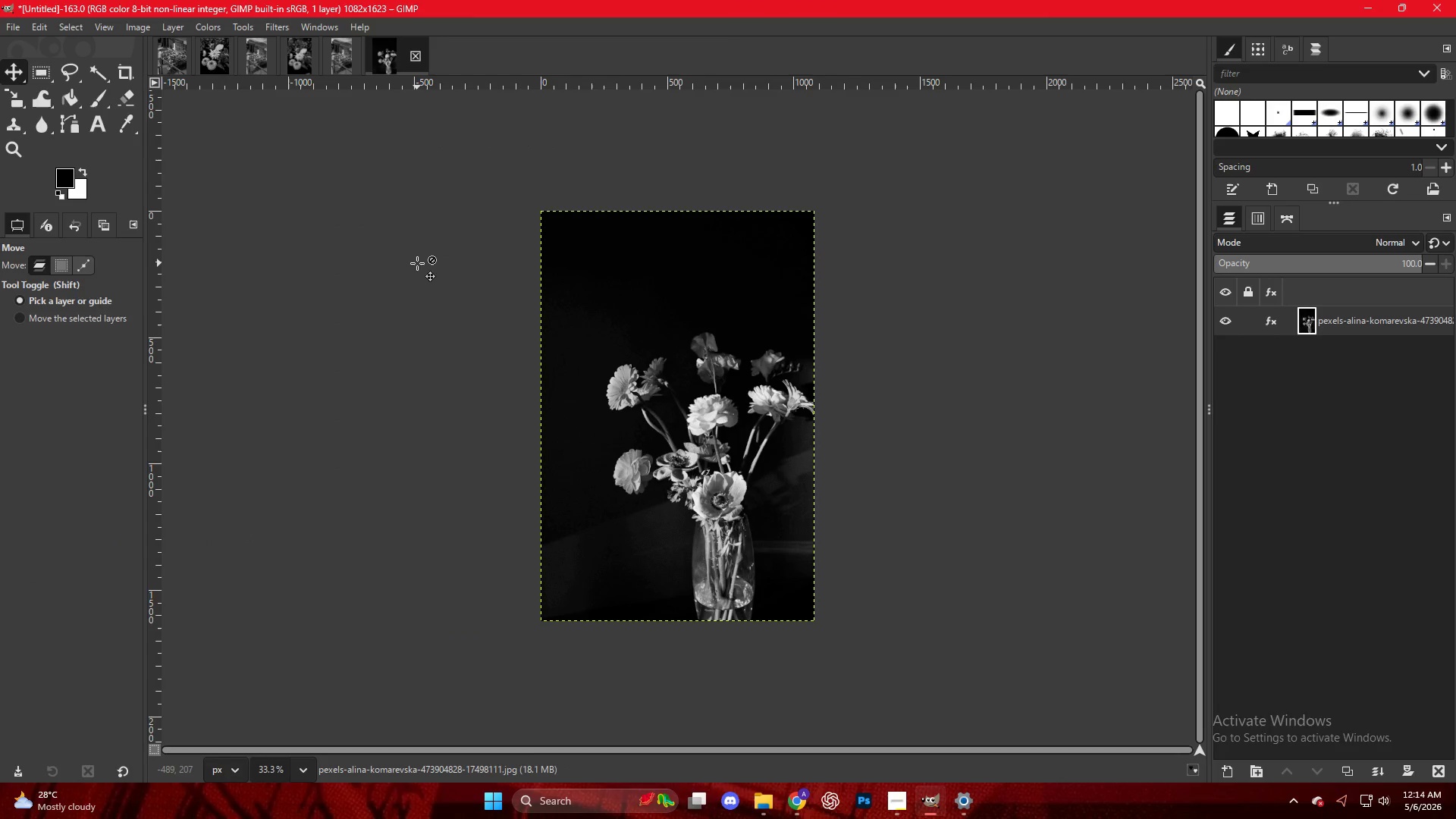 
key(Control+S)
 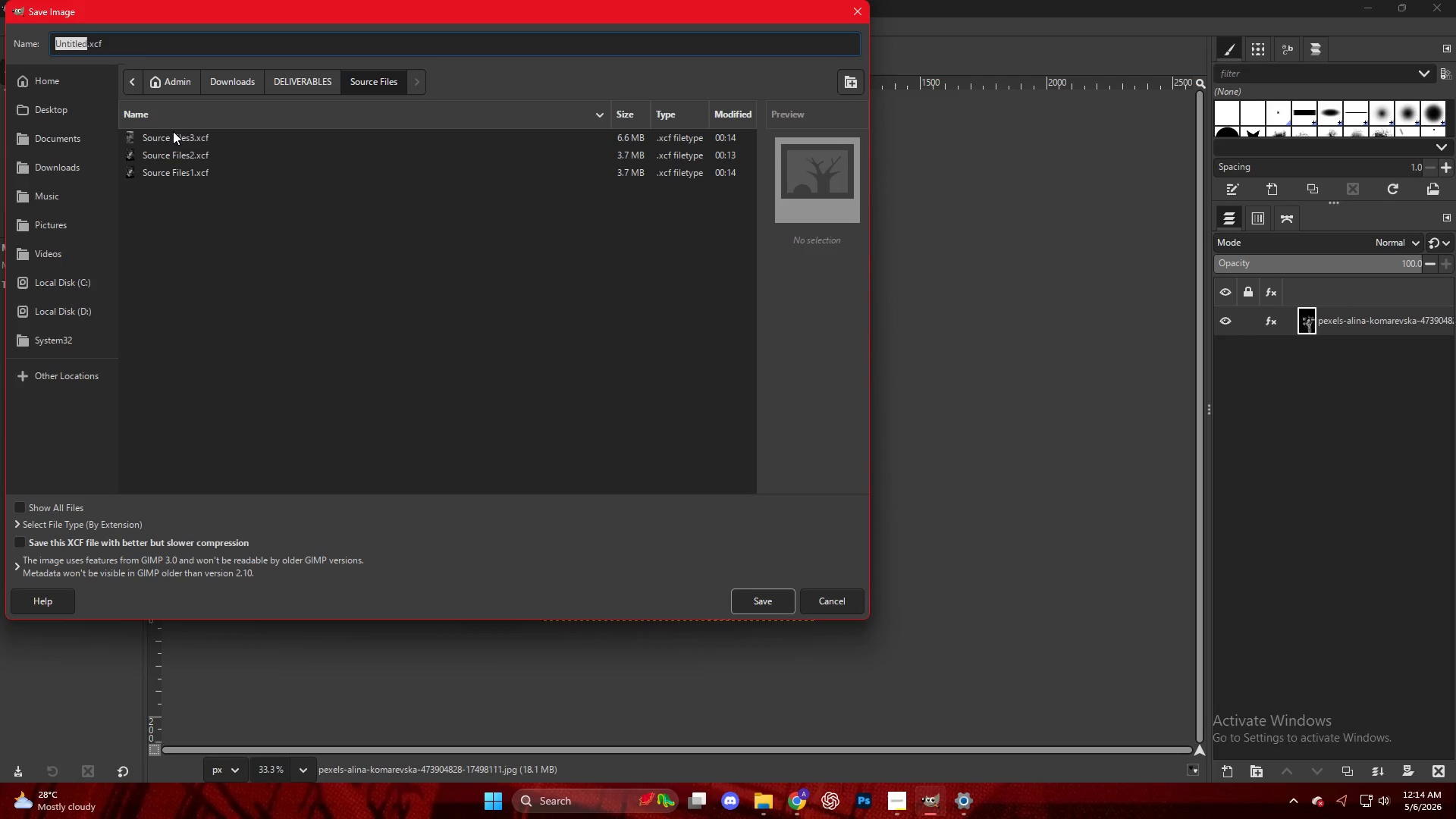 
left_click([196, 142])
 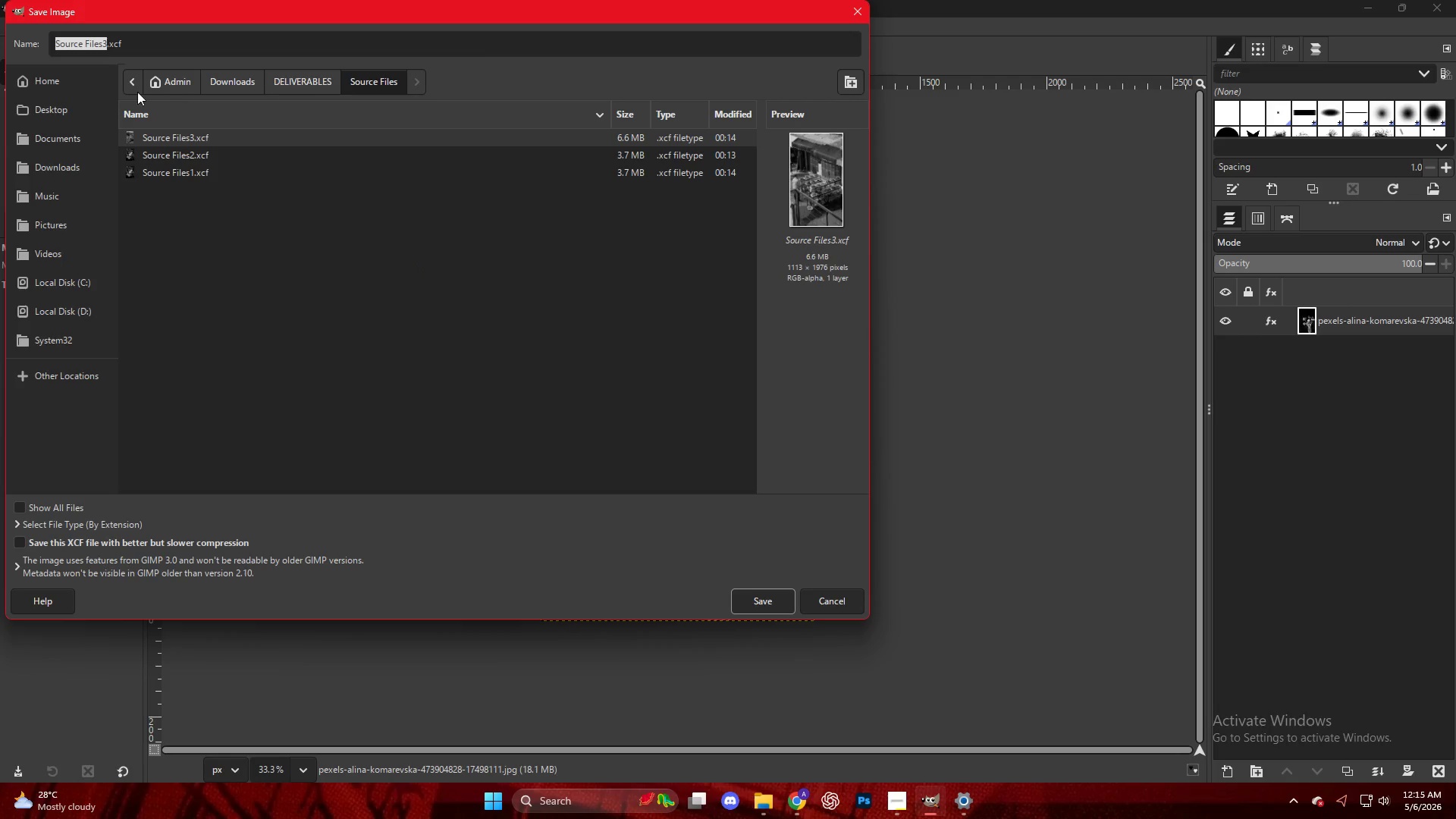 
left_click([106, 45])
 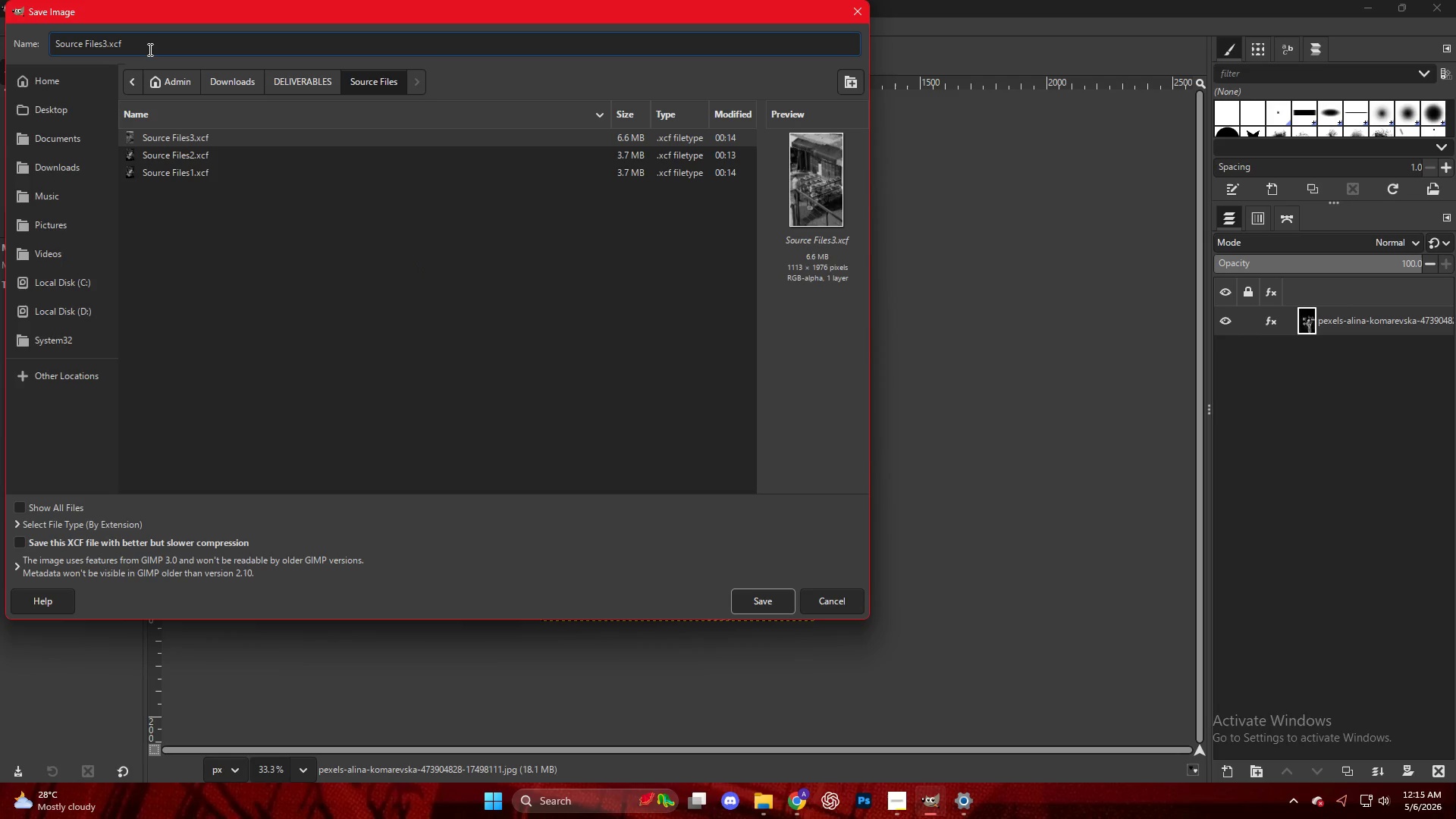 
key(Backspace)
 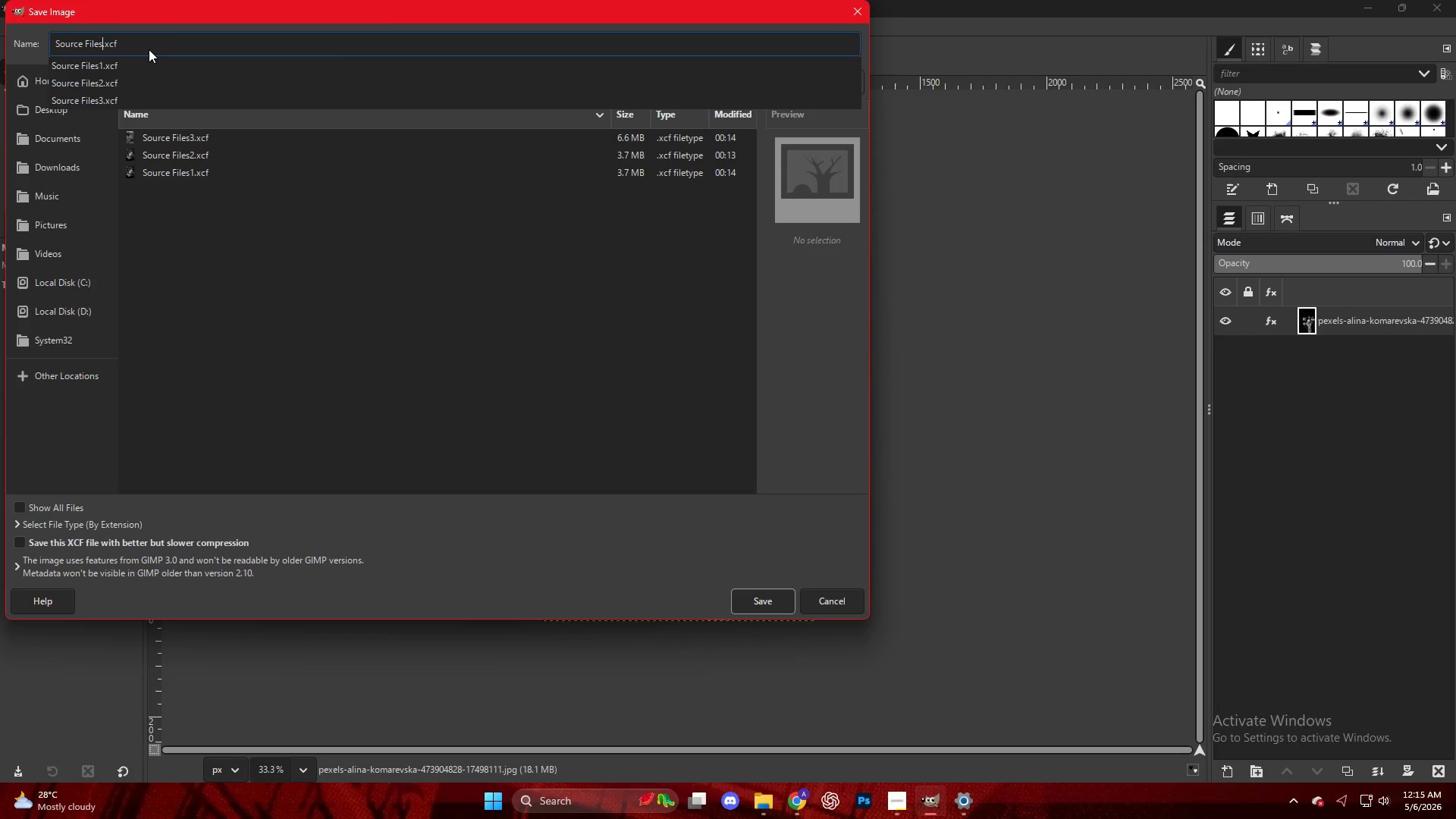 
key(Numpad4)
 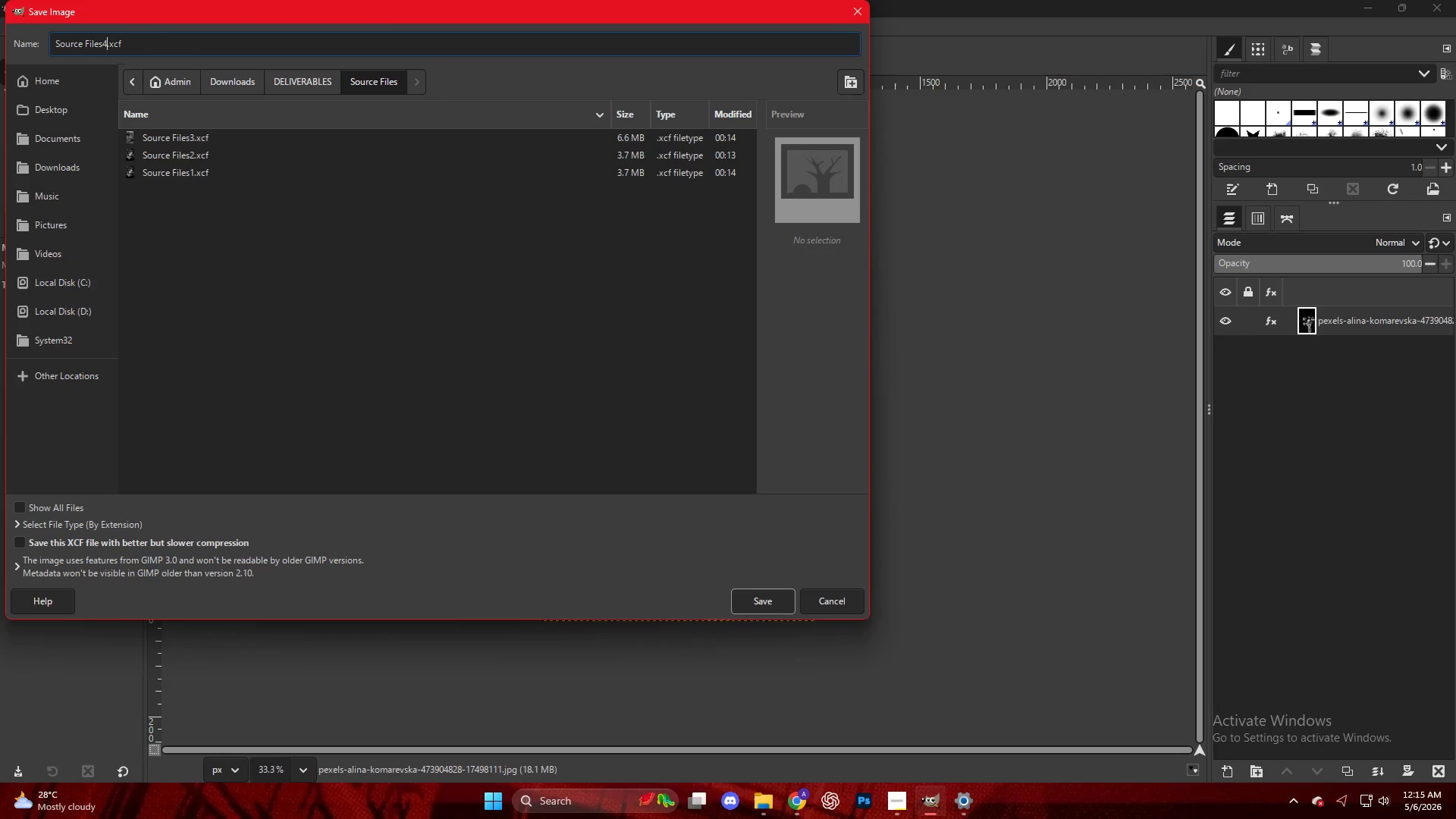 
key(NumpadEnter)
 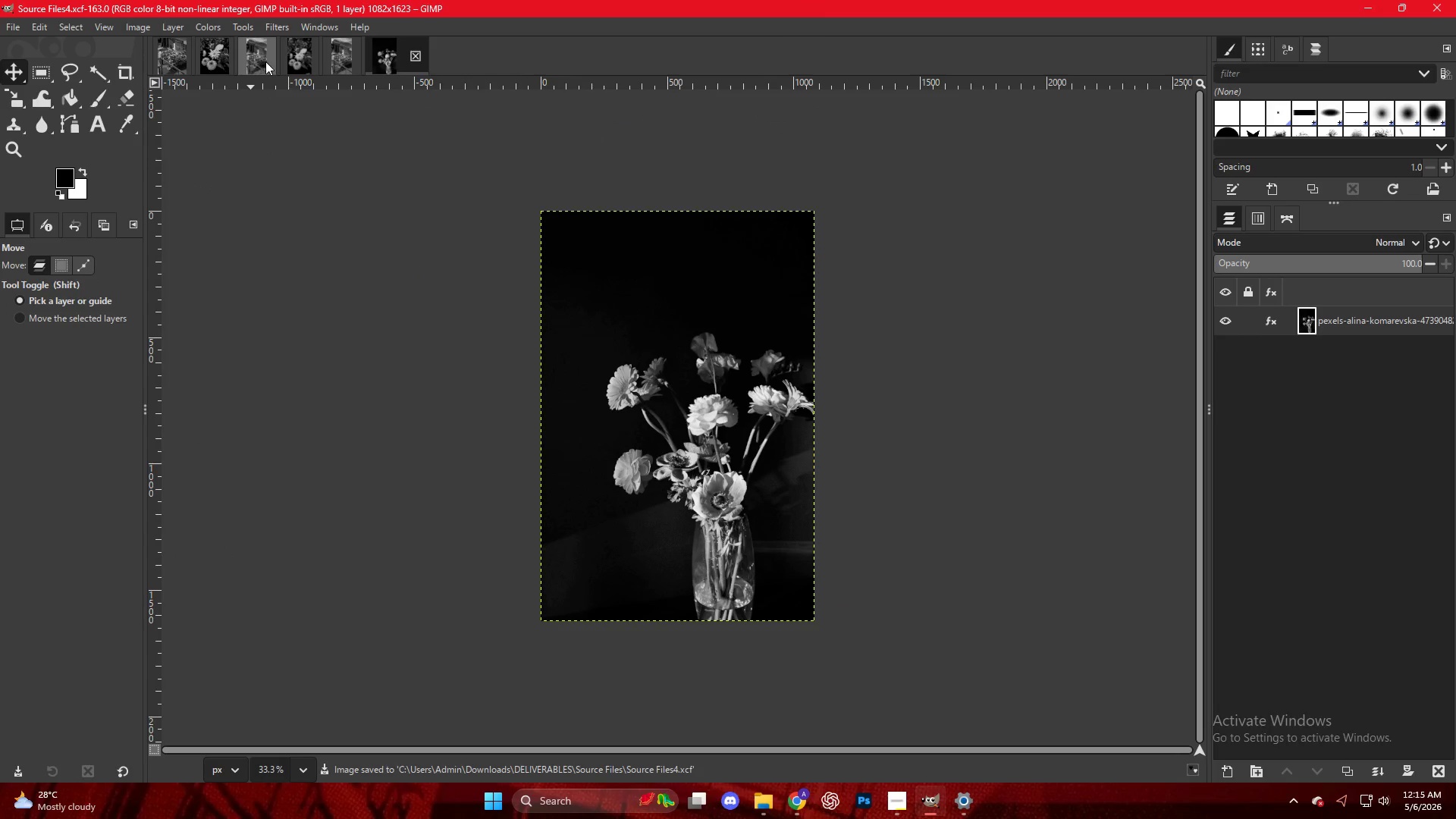 
left_click([215, 61])
 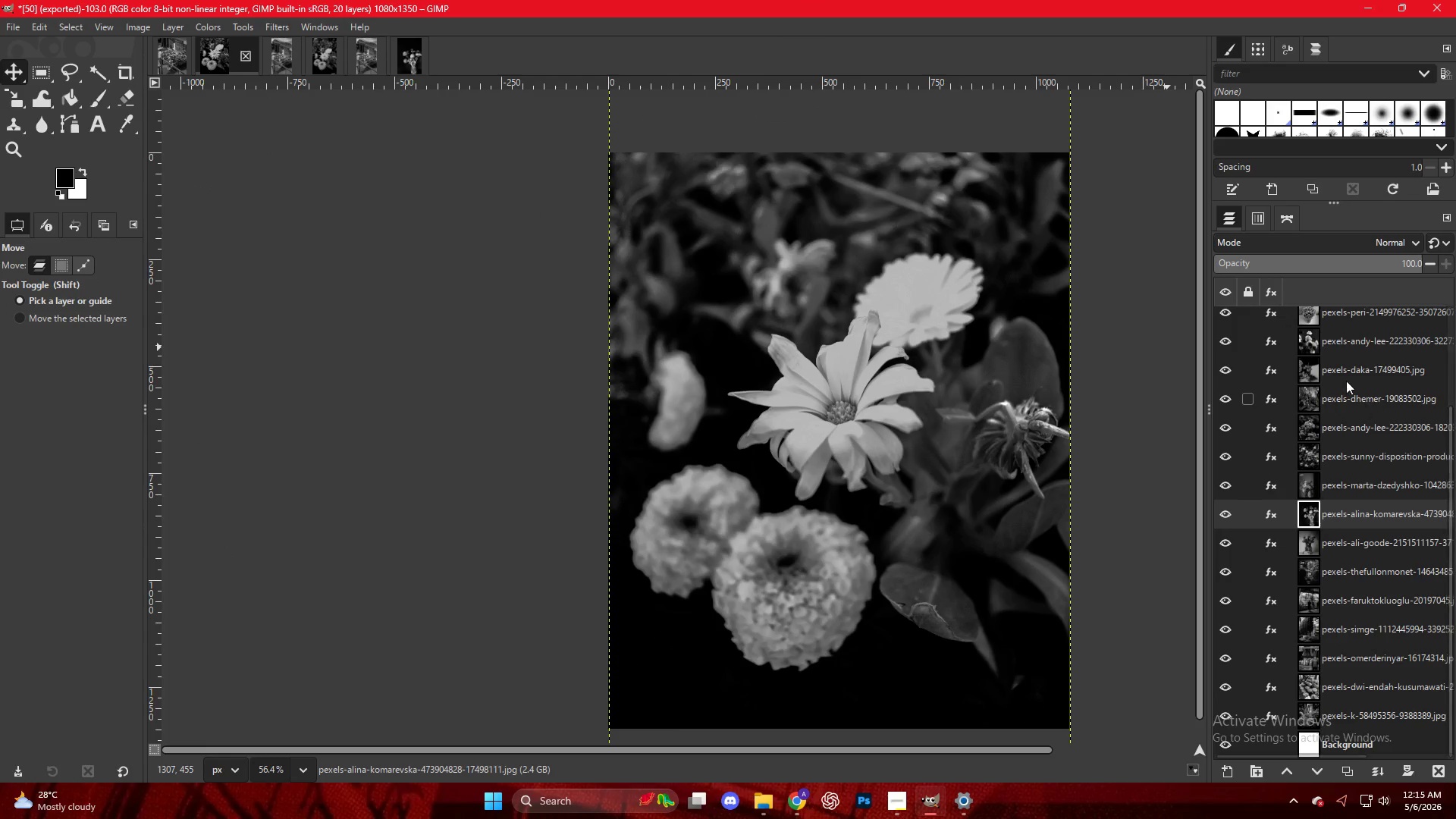 
left_click_drag(start_coordinate=[1334, 350], to_coordinate=[534, 47])
 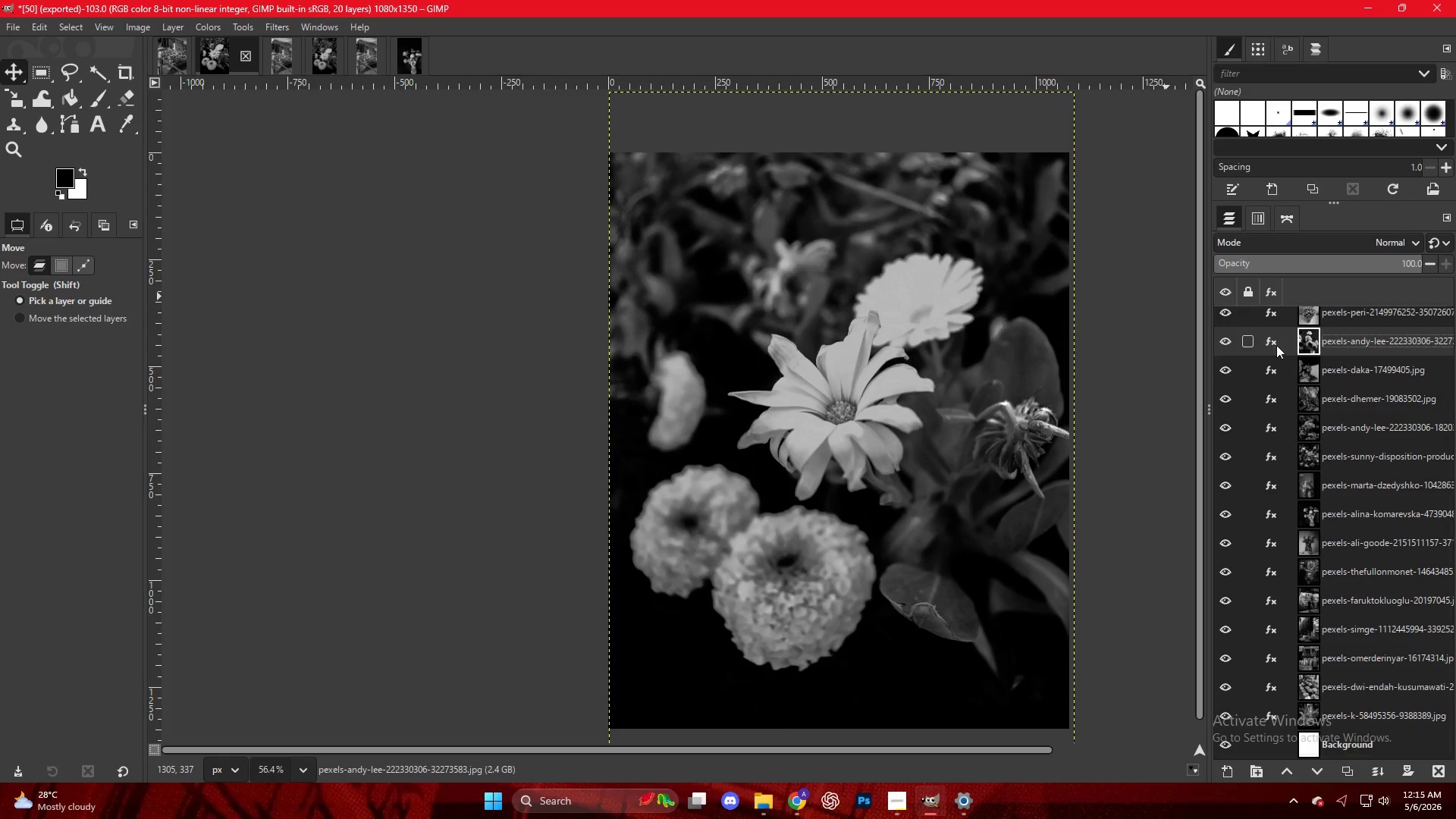 
left_click_drag(start_coordinate=[1326, 347], to_coordinate=[72, 36])
 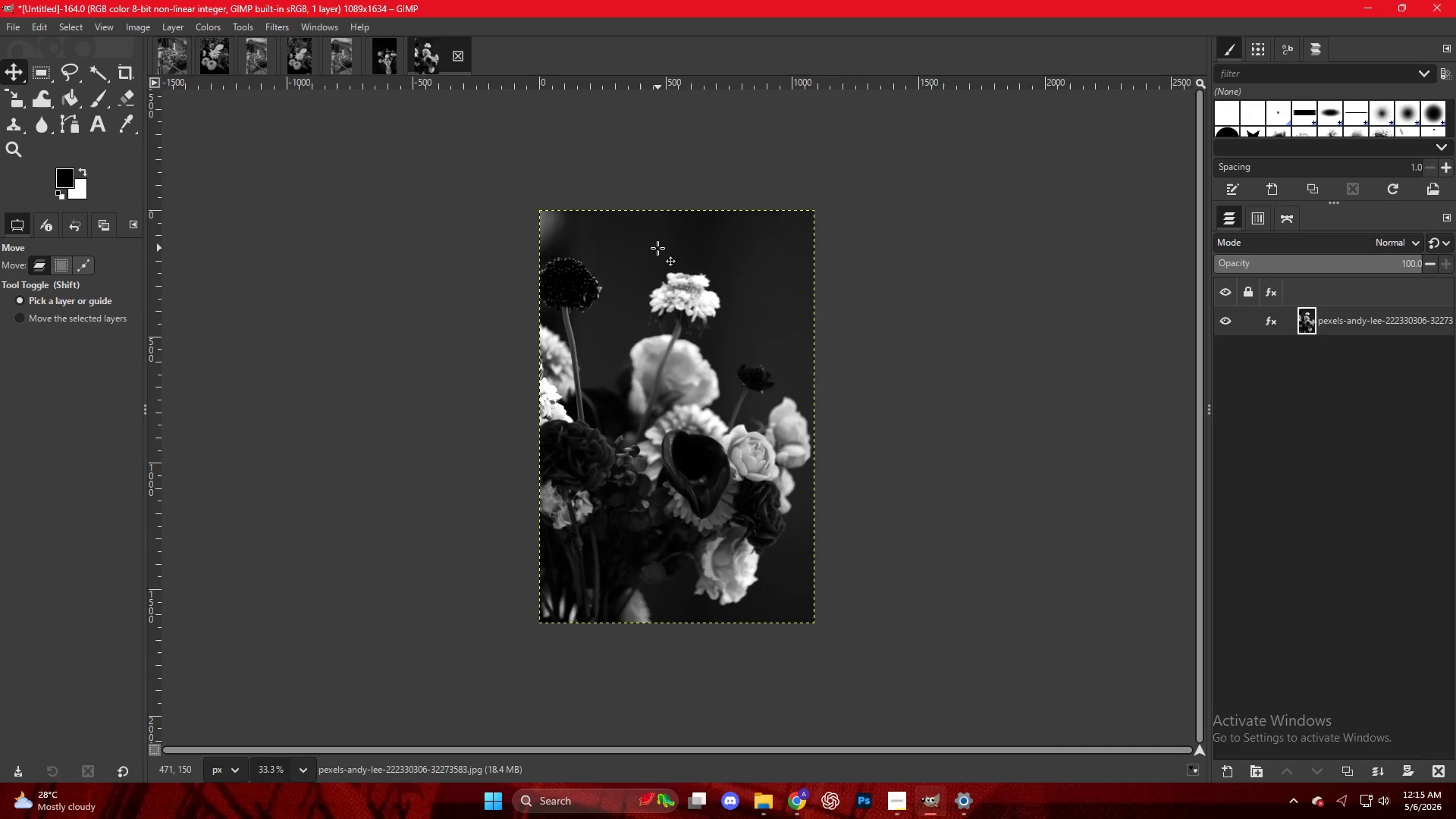 
key(Control+Shift+E)
 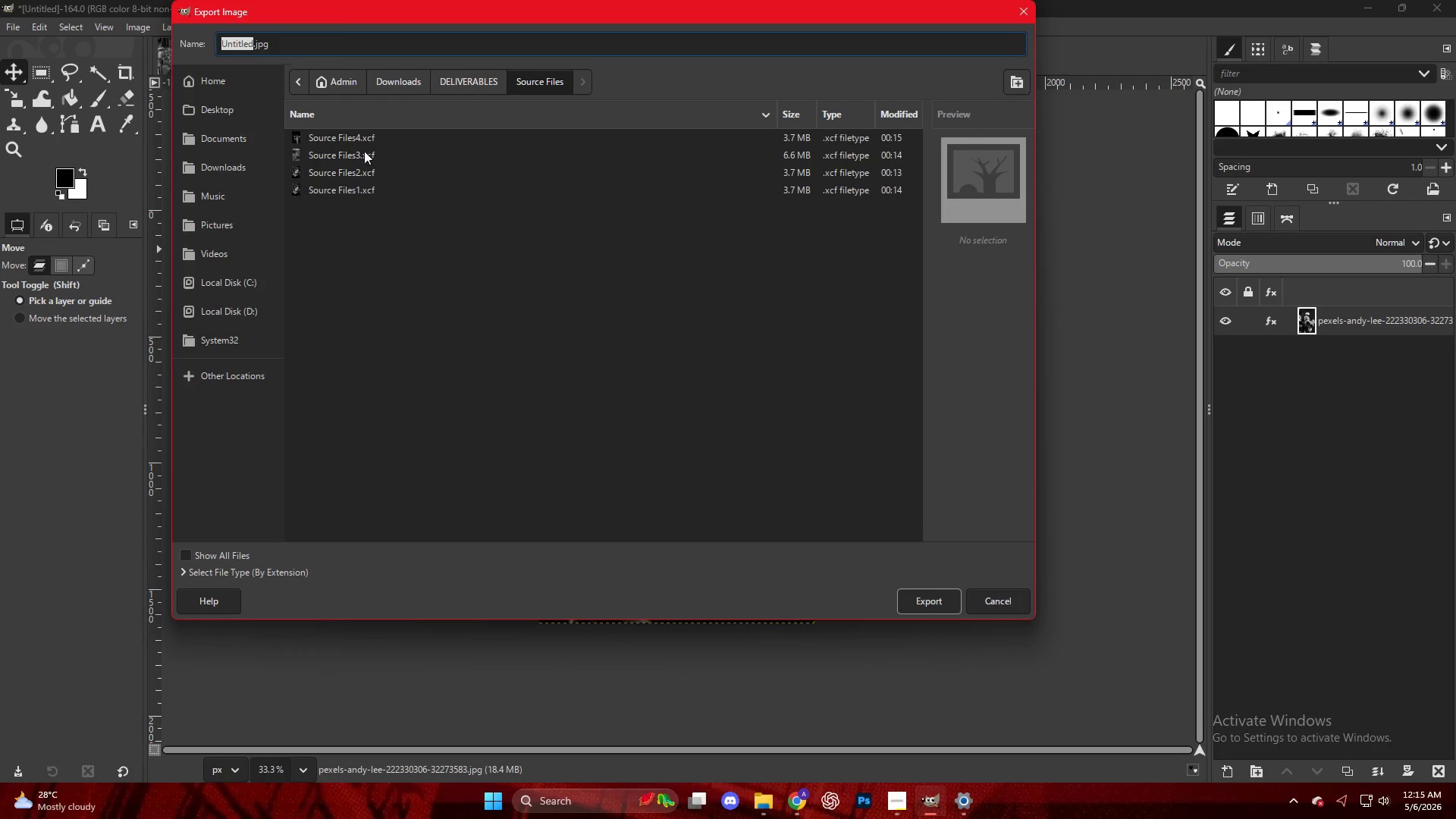 
left_click([367, 136])
 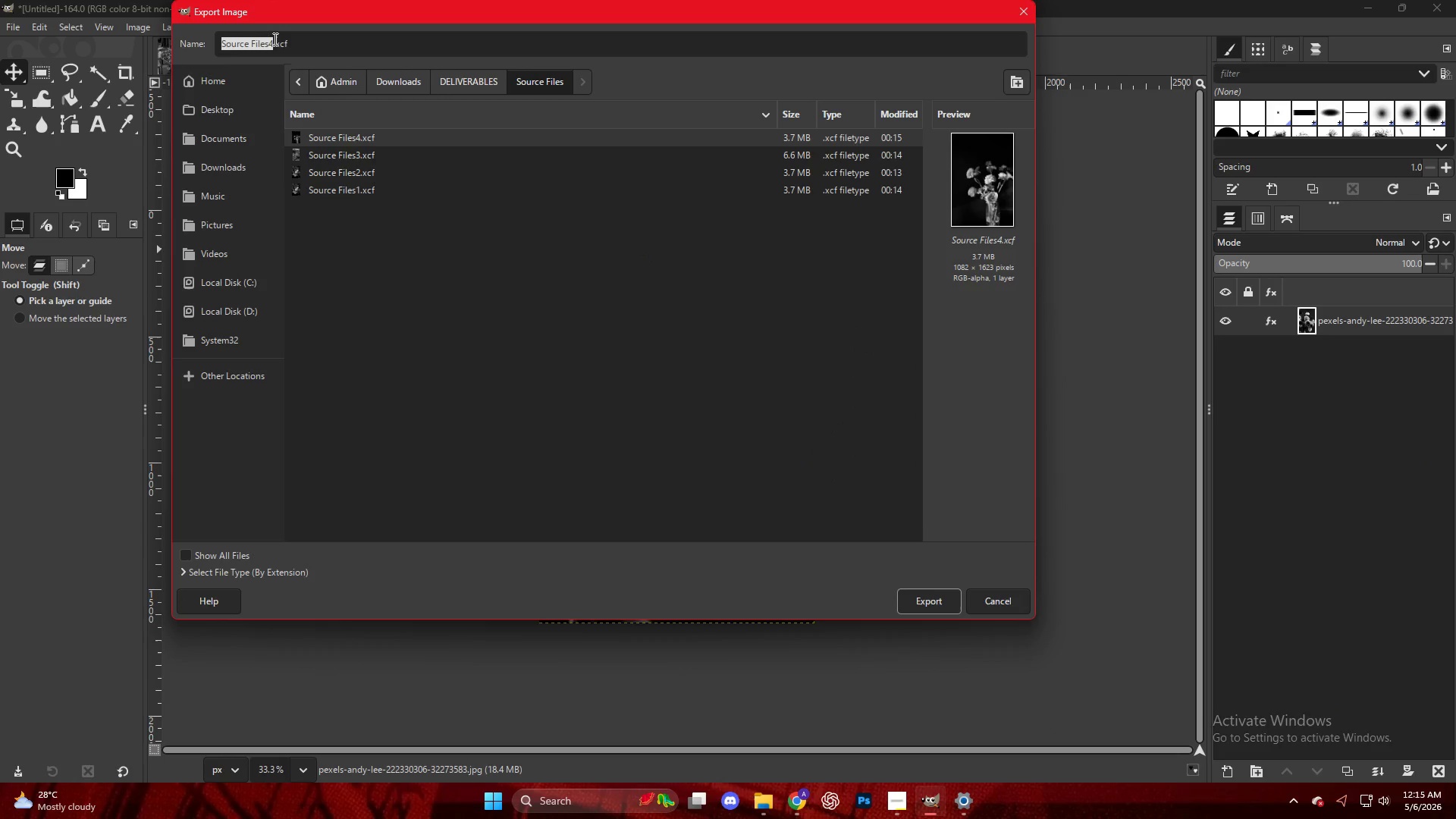 
left_click([273, 37])
 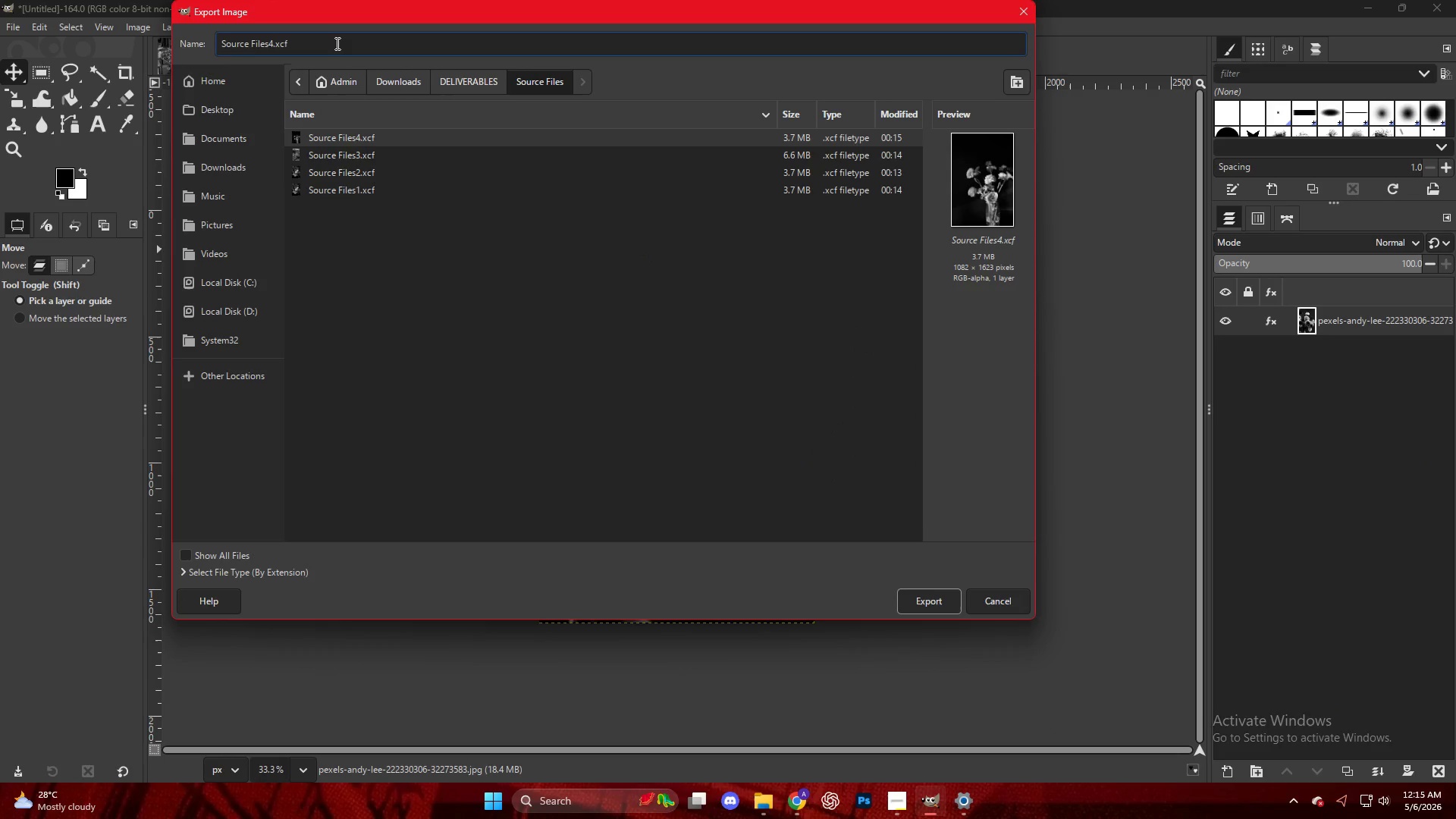 
key(Backspace)
 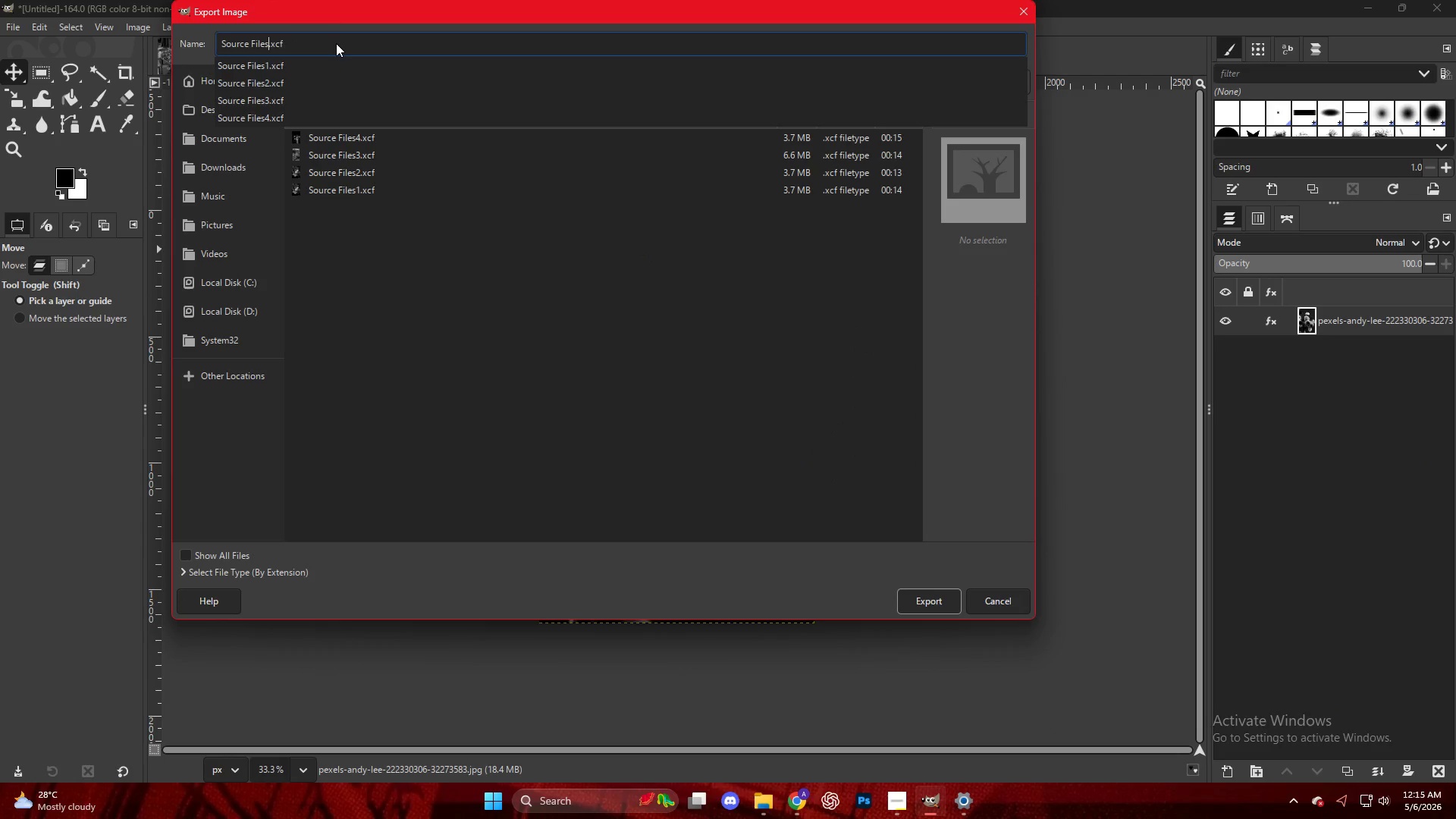 
key(Numpad5)
 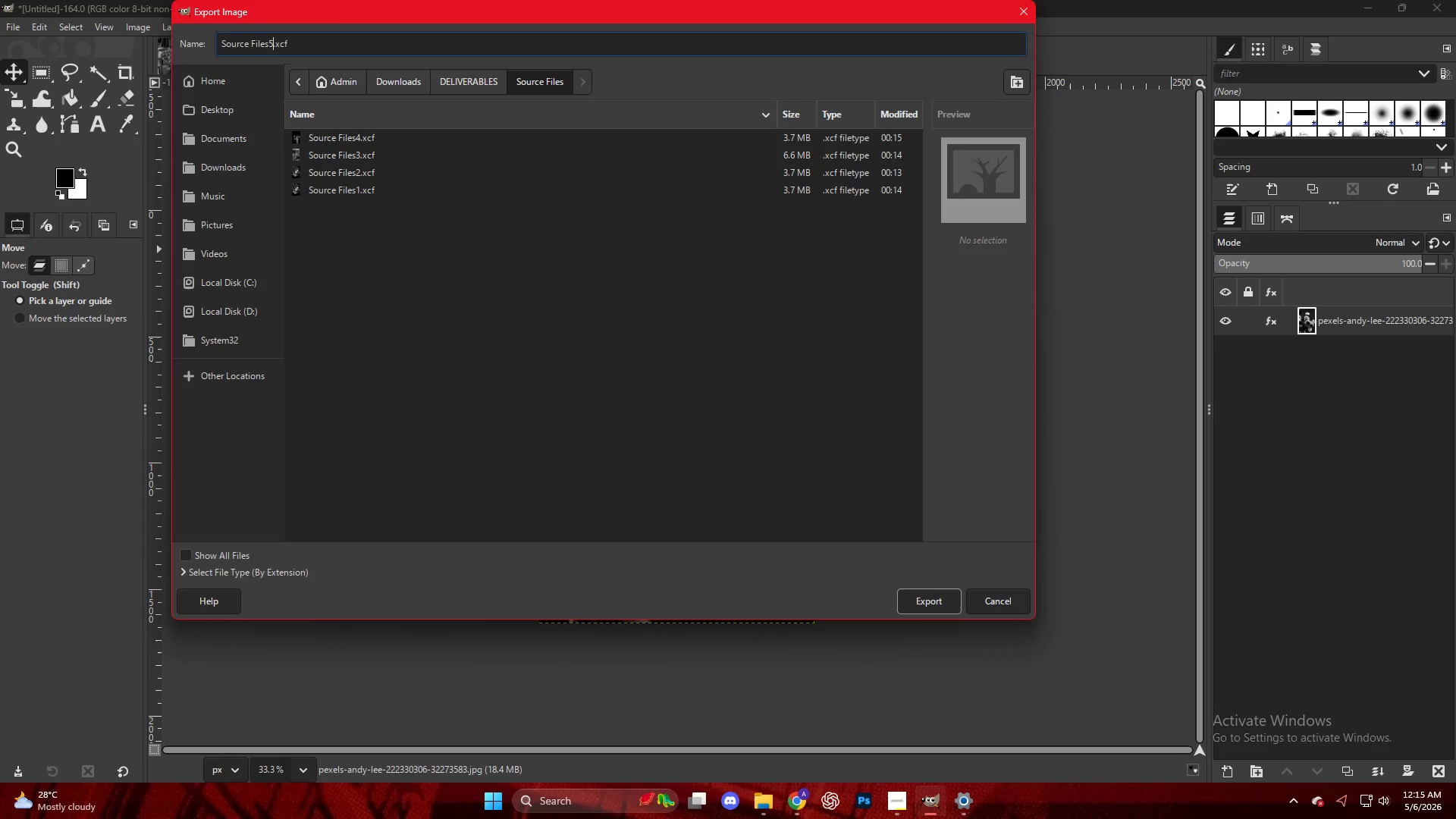 
key(NumpadEnter)
 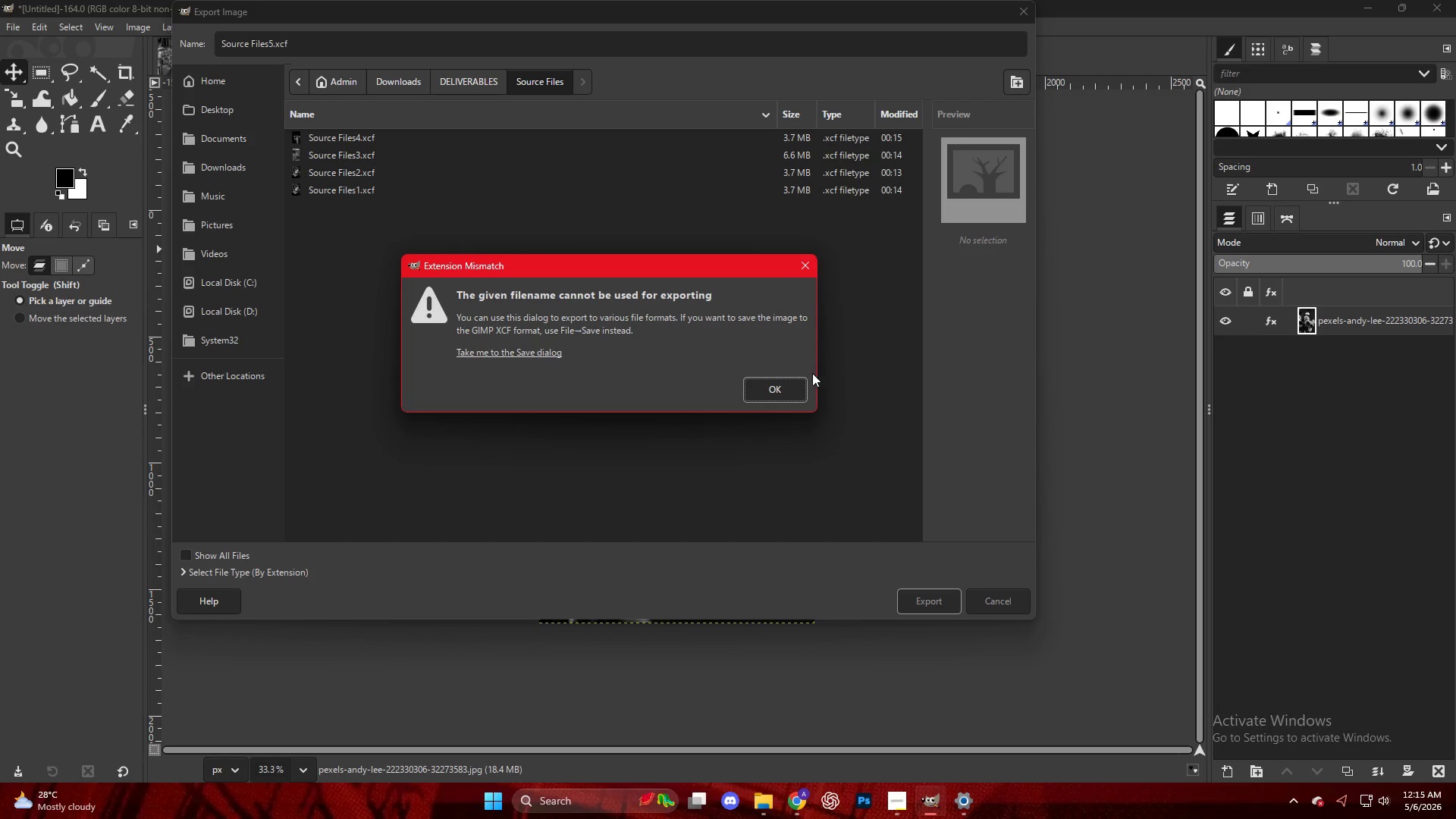 
left_click([789, 385])
 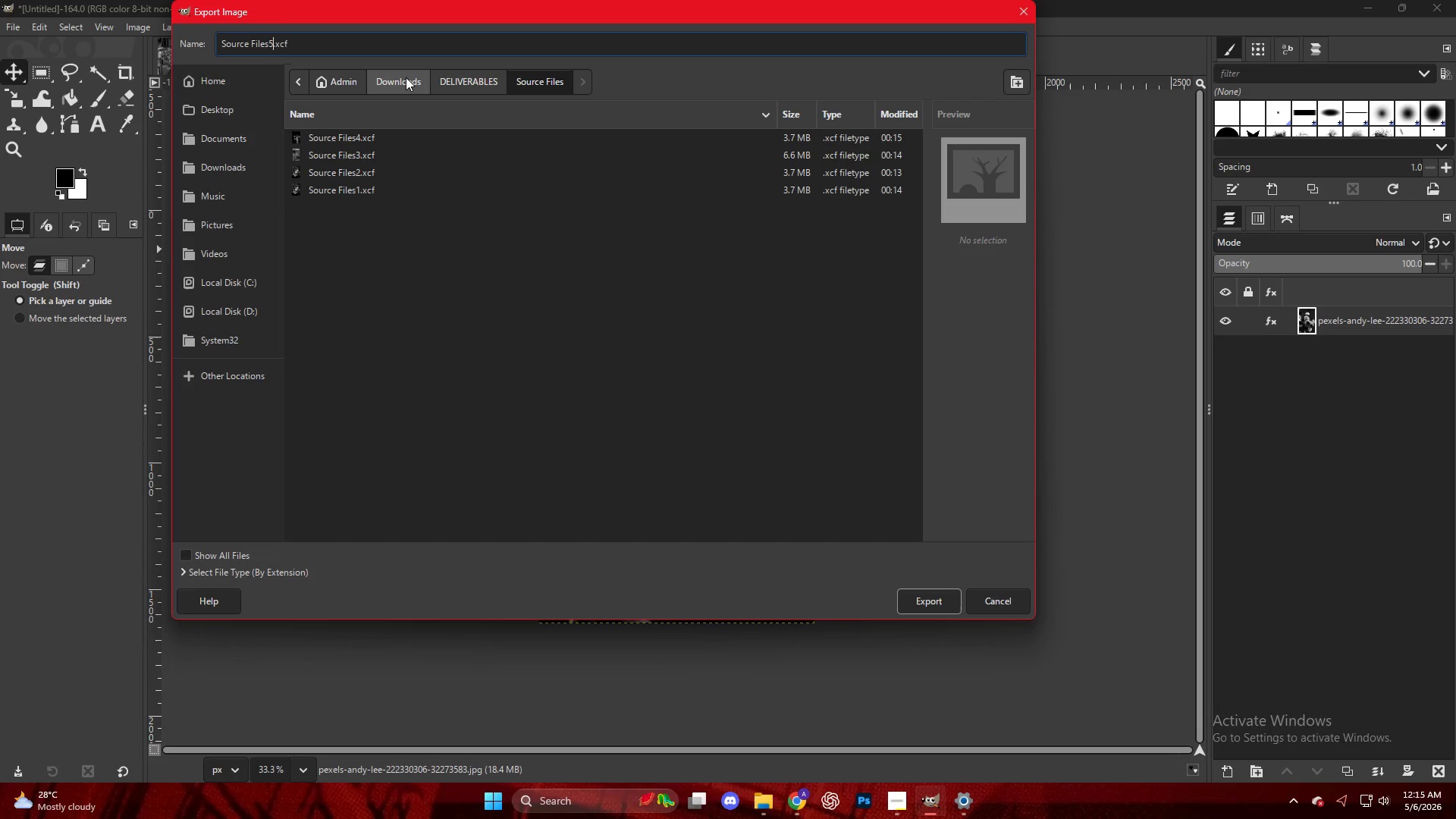 
key(NumpadEnter)
 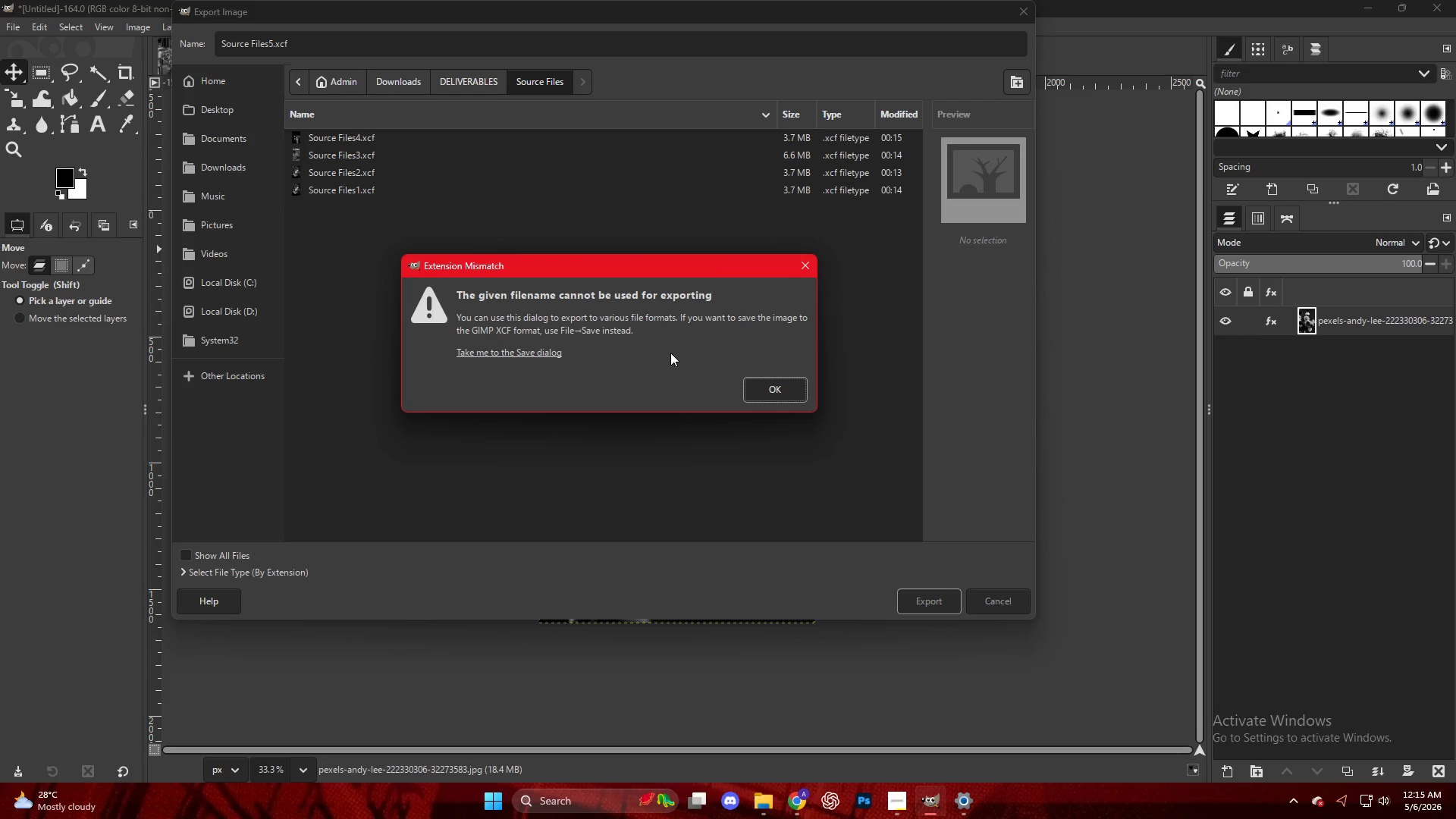 
left_click([523, 359])
 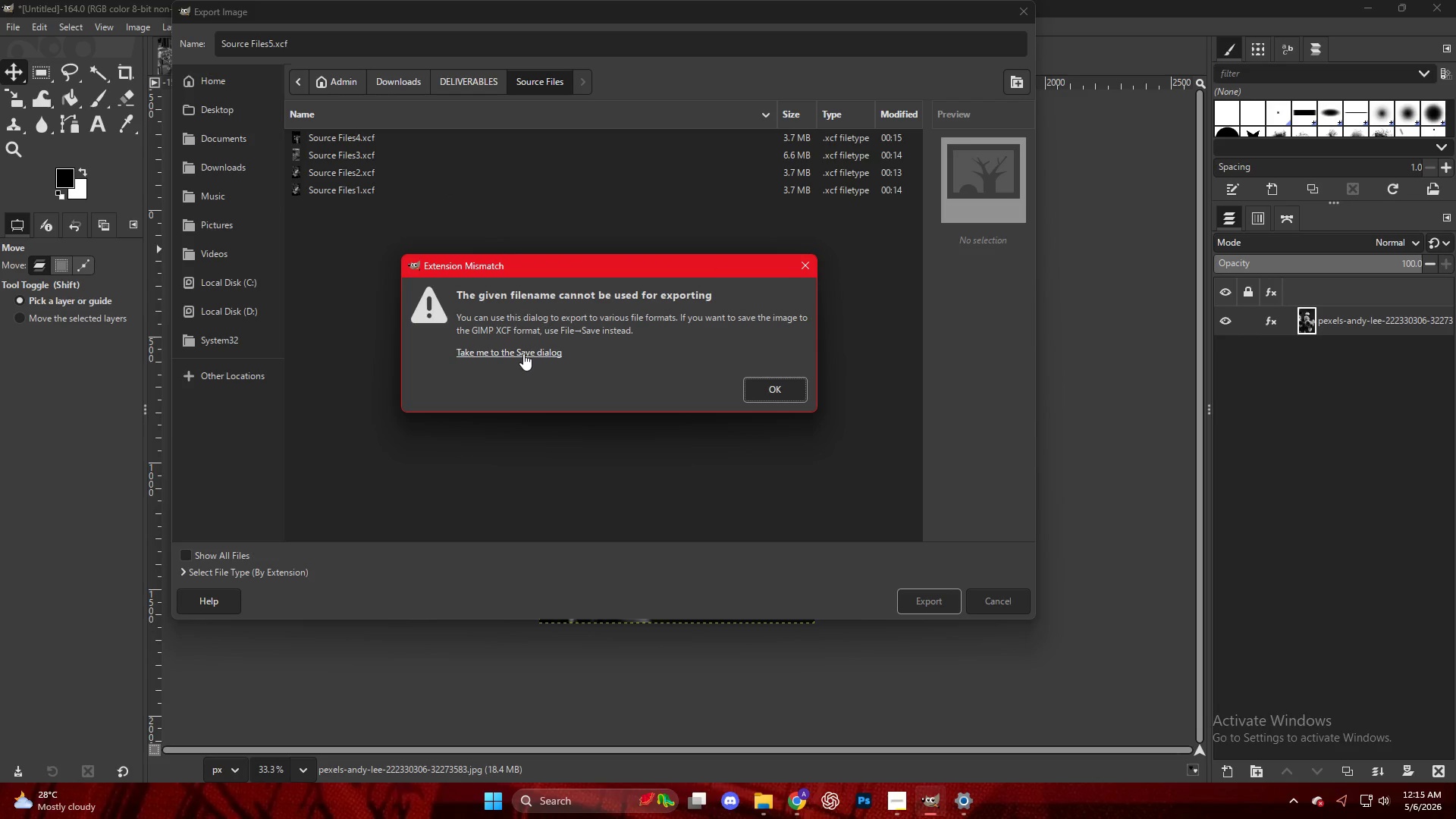 
left_click([523, 352])
 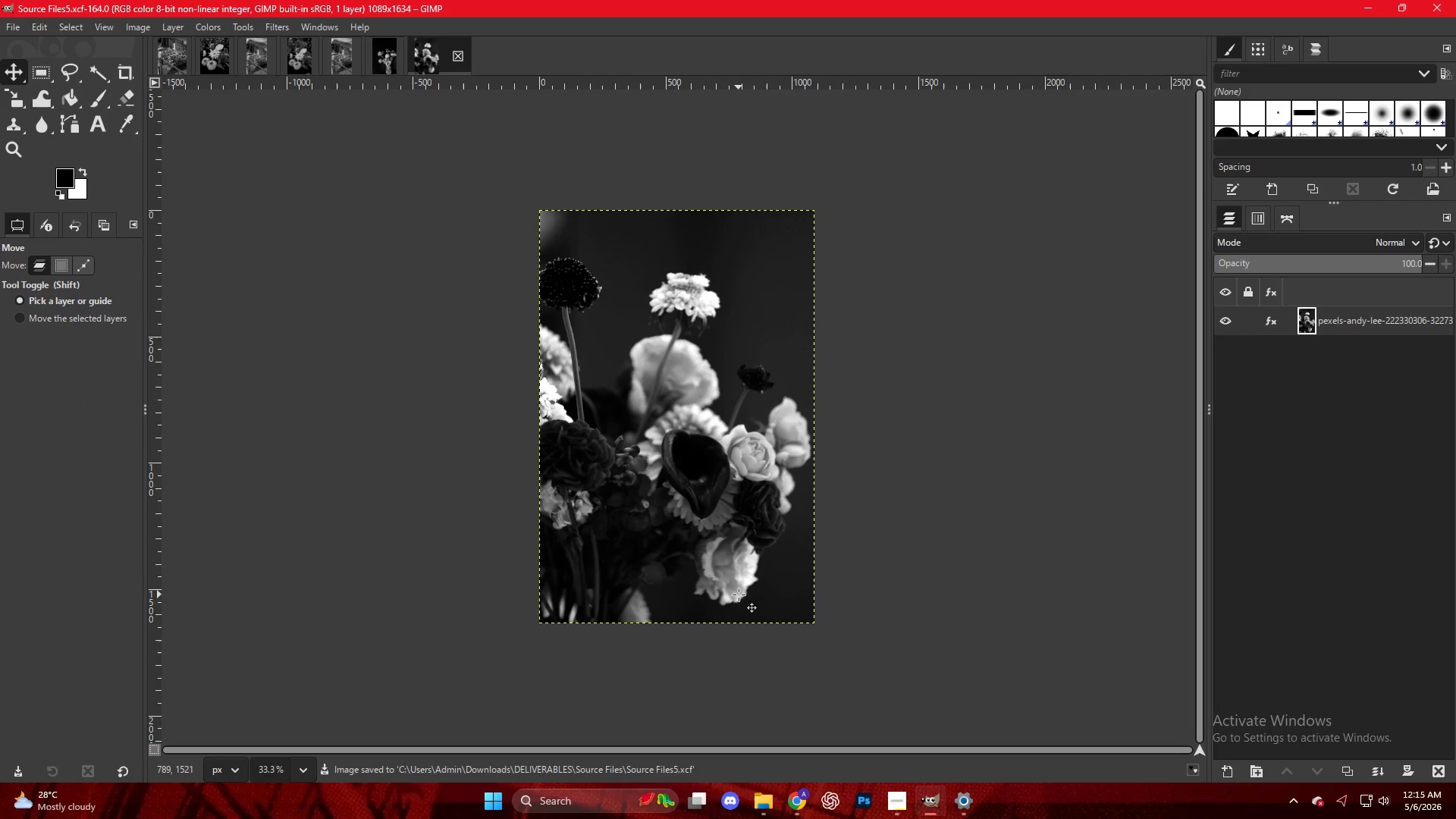 
wait(6.42)
 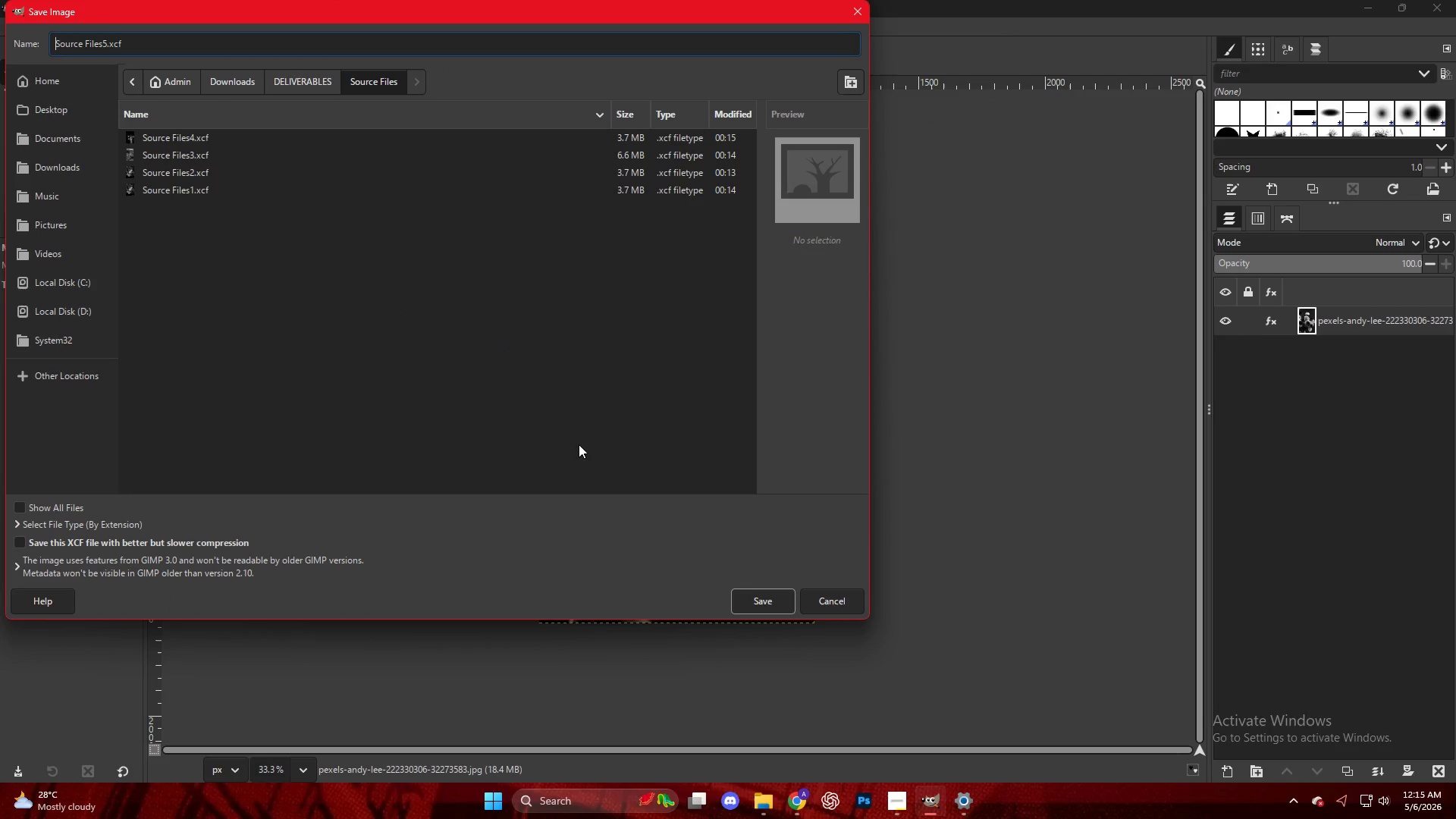 
hold_key(key=ControlLeft, duration=0.42)
 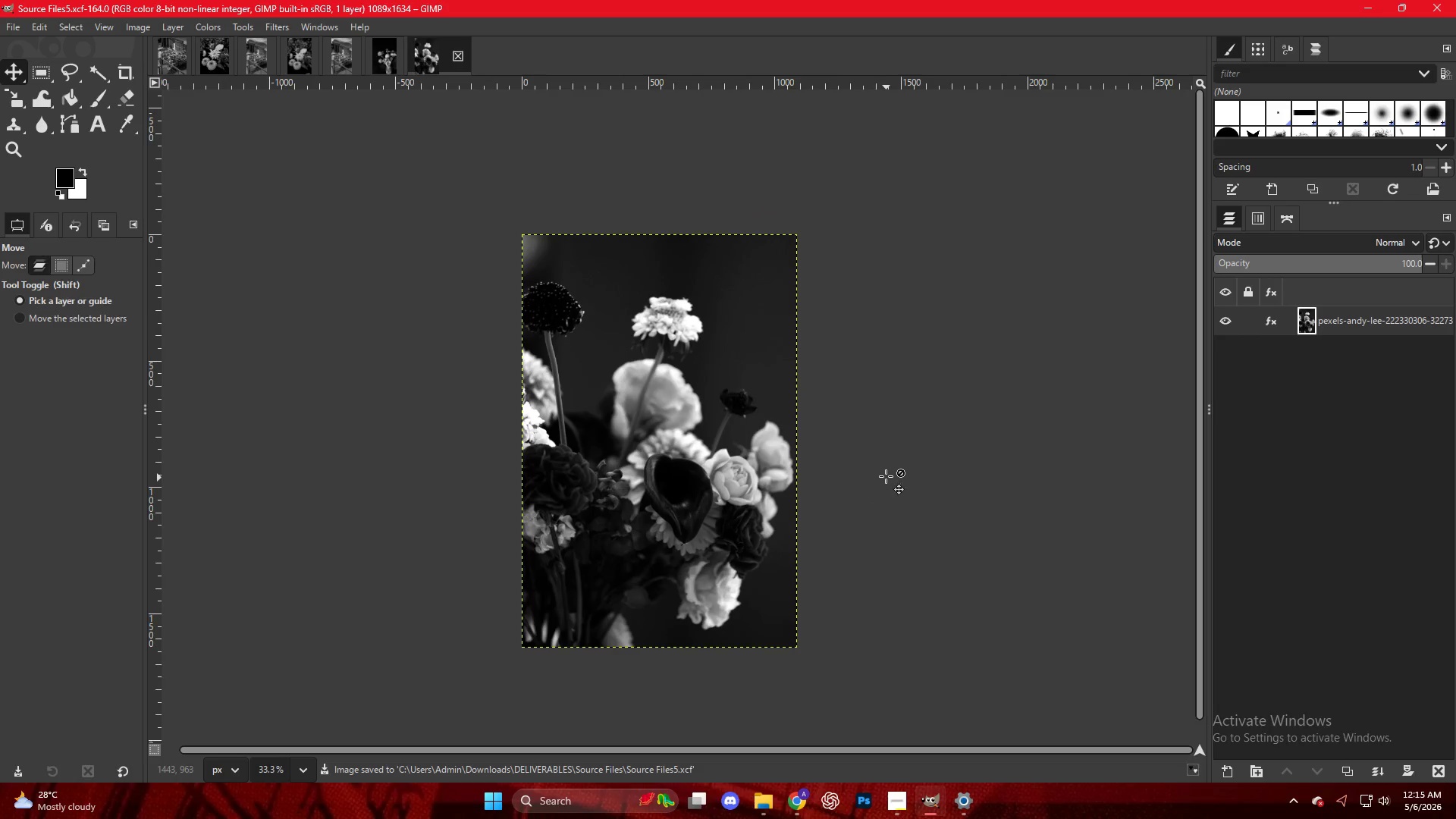 
key(Control+ControlLeft)
 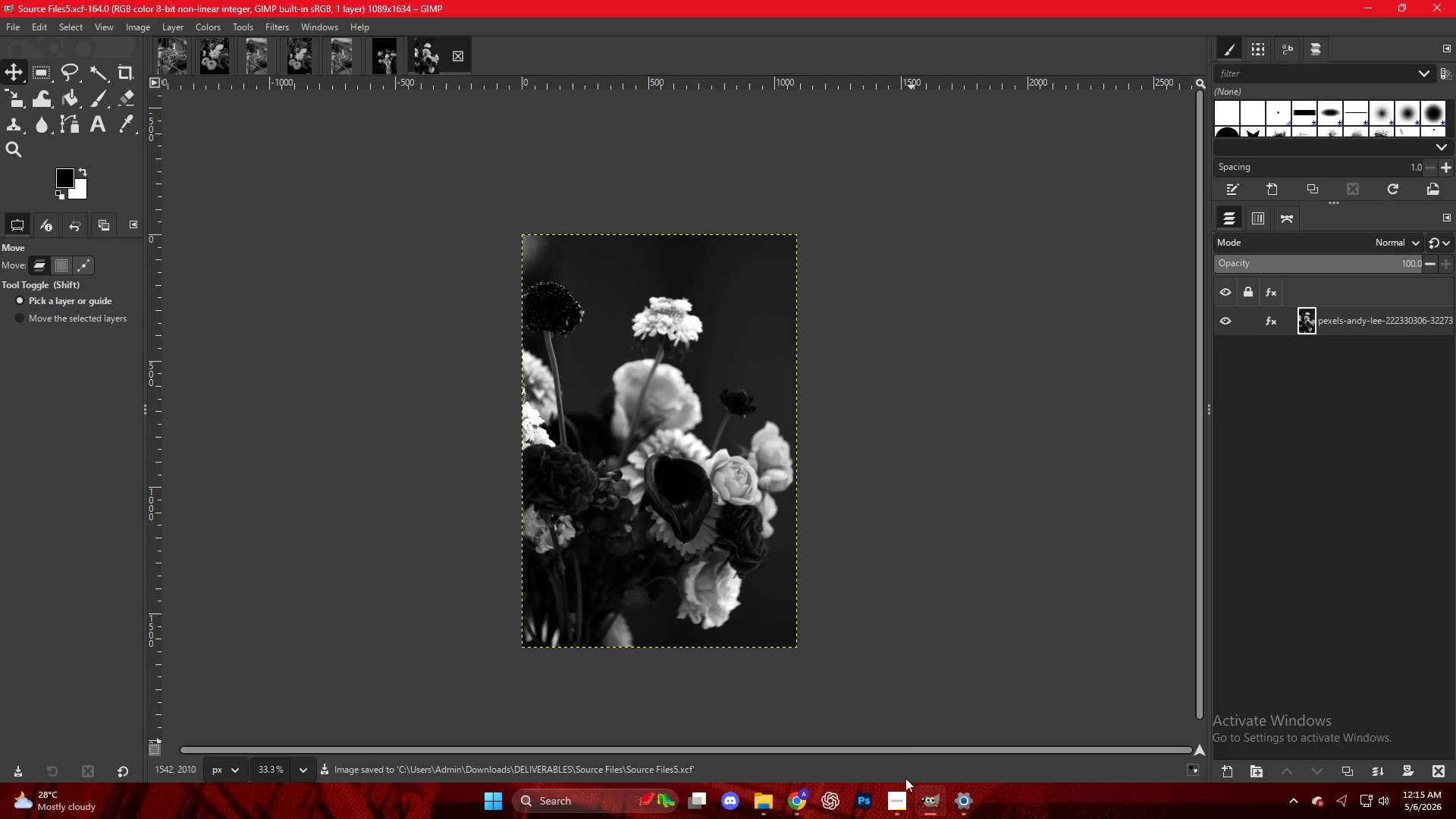 
scroll: coordinate [886, 479], scroll_direction: none, amount: 0.0
 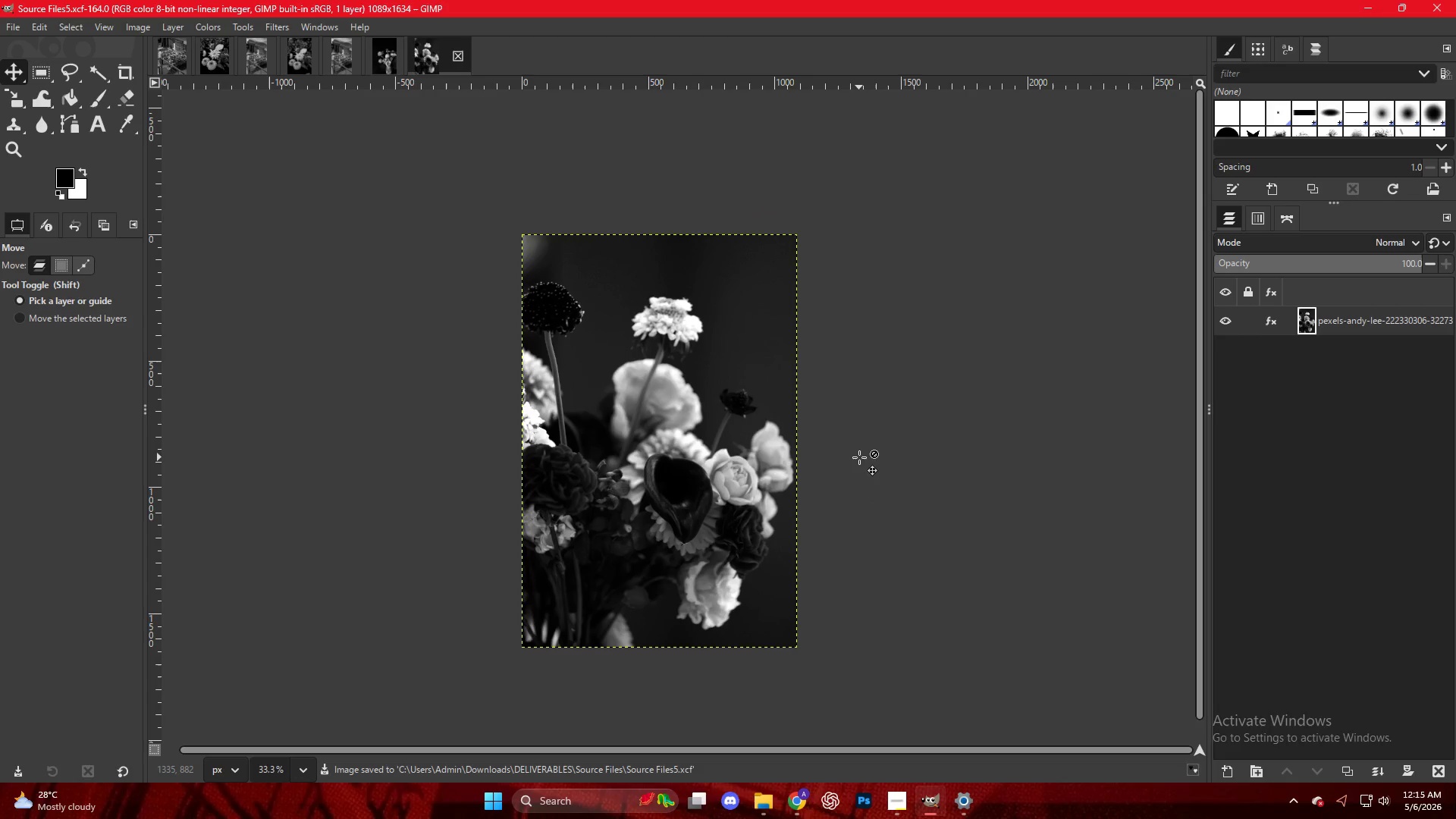 
left_click([893, 805])
 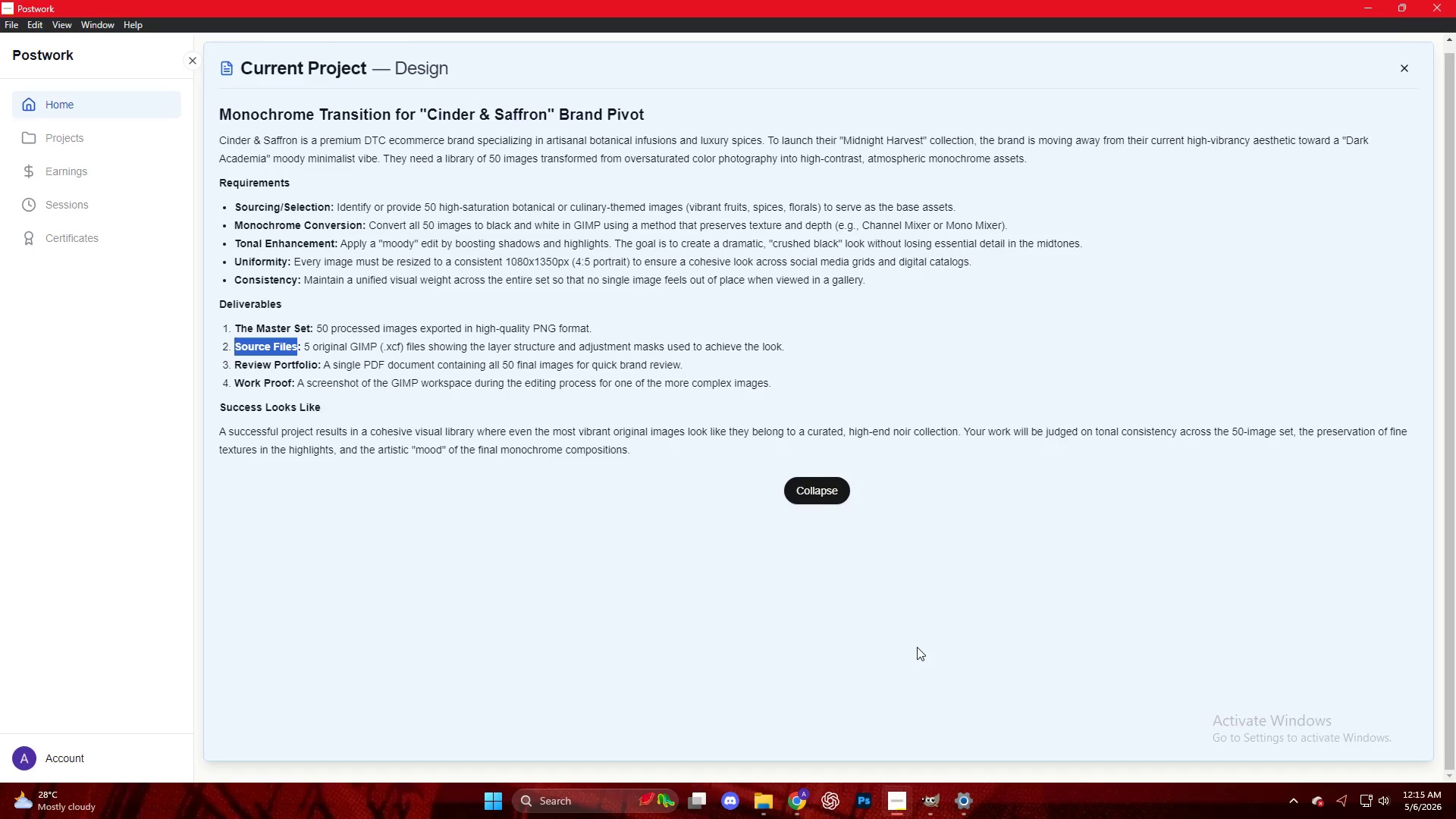 
left_click([761, 804])
 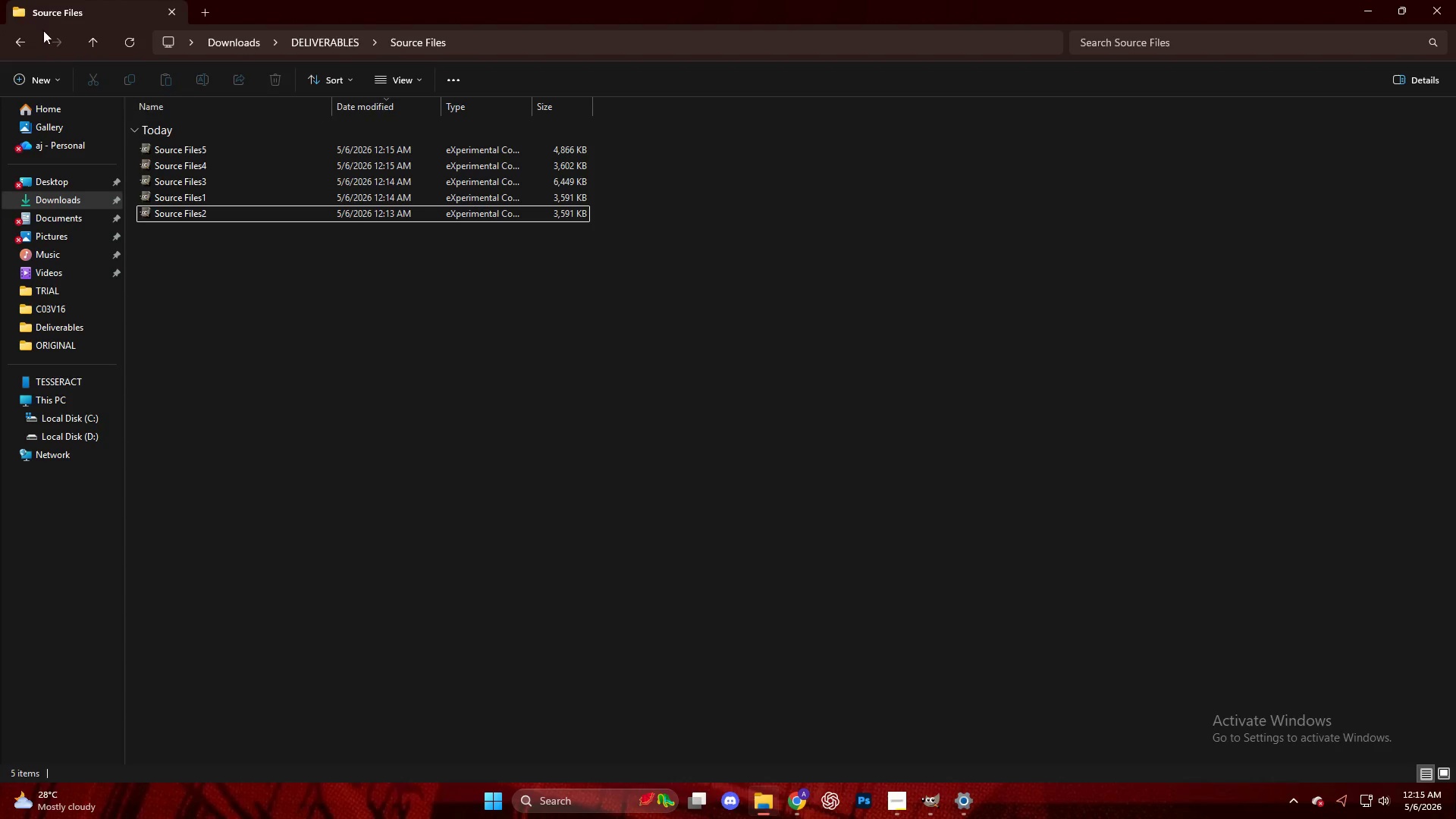 
left_click([26, 49])
 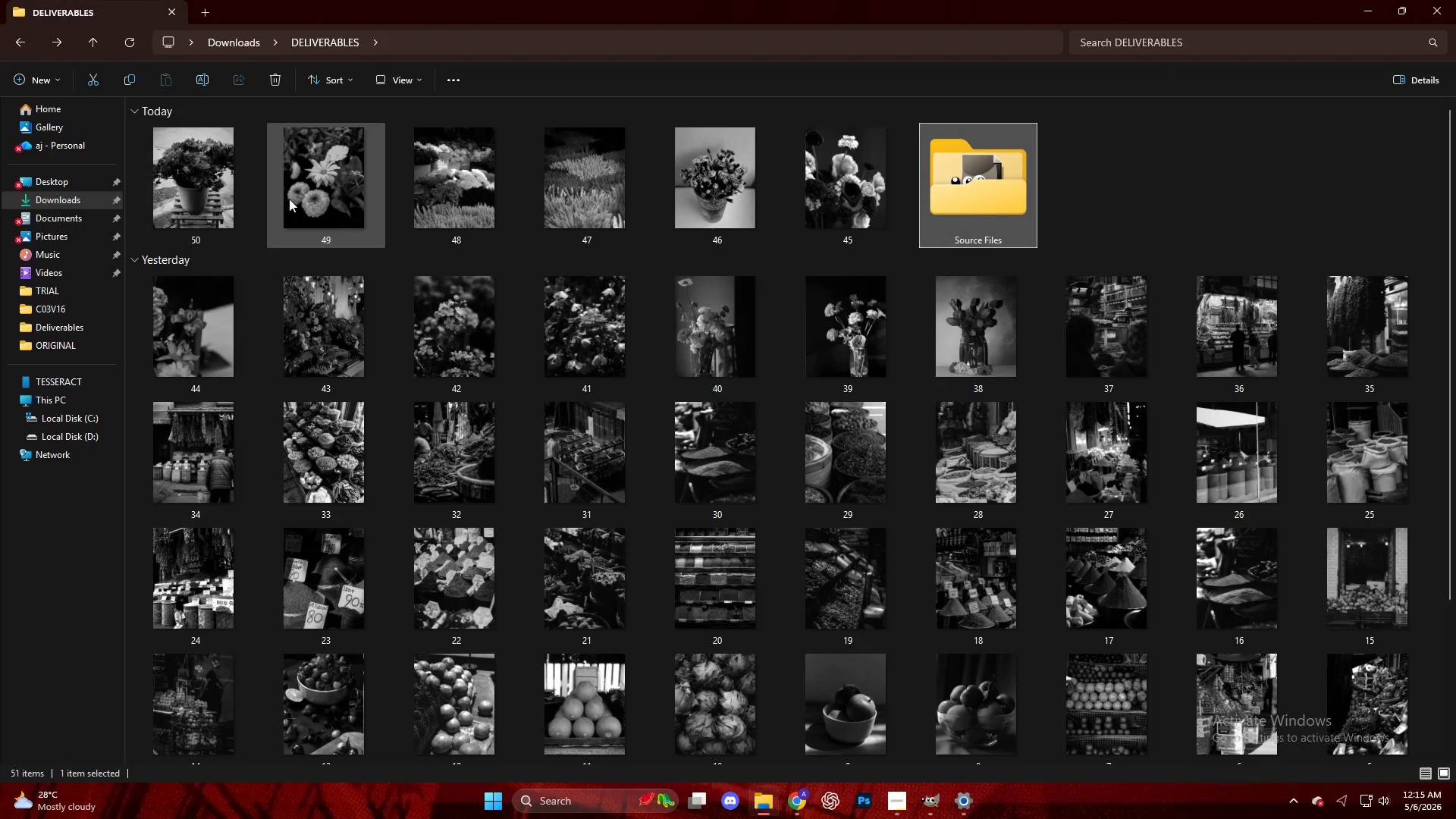 
left_click([219, 184])
 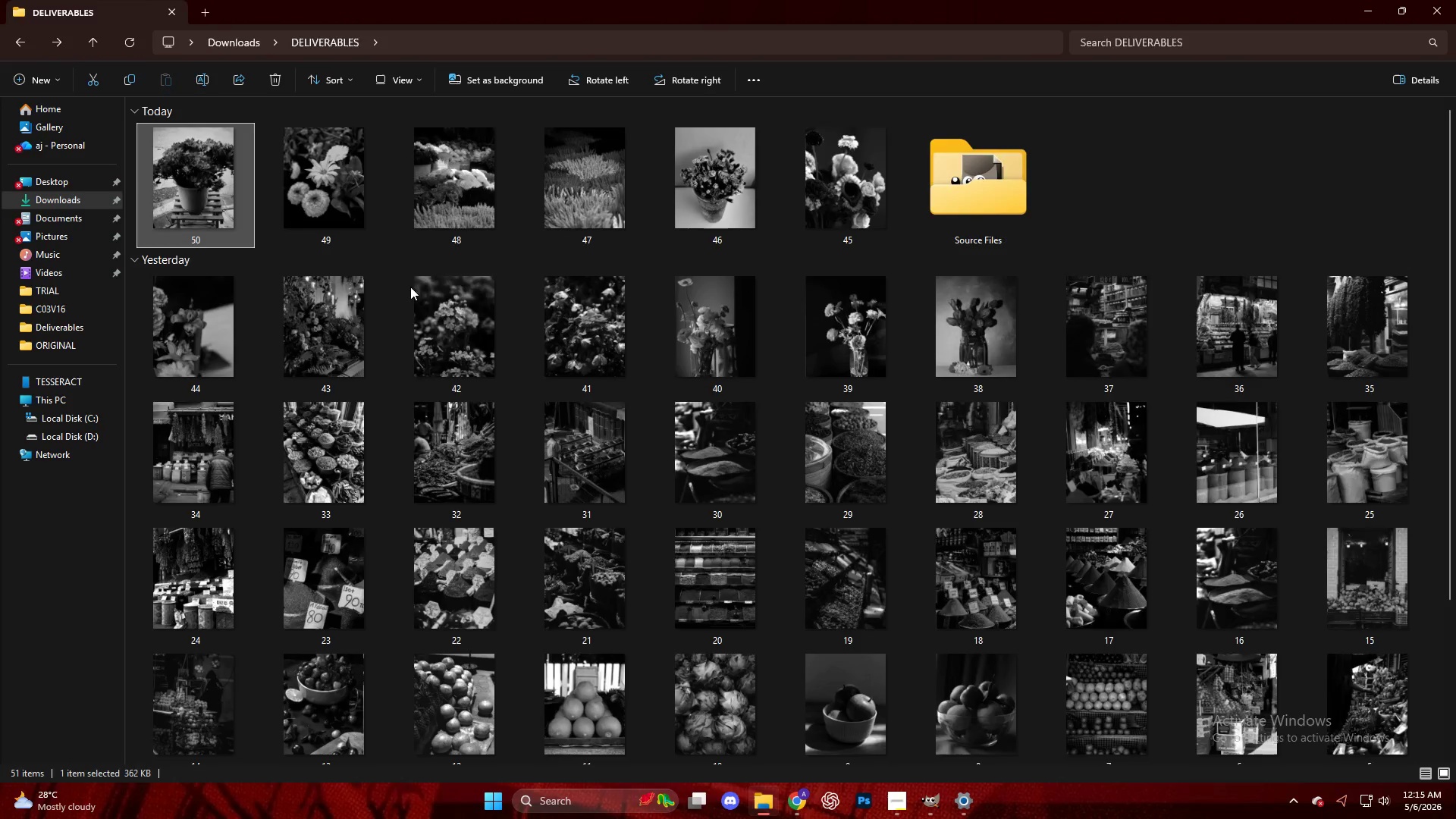 
hold_key(key=ShiftLeft, duration=0.45)
left_click([579, 661])
 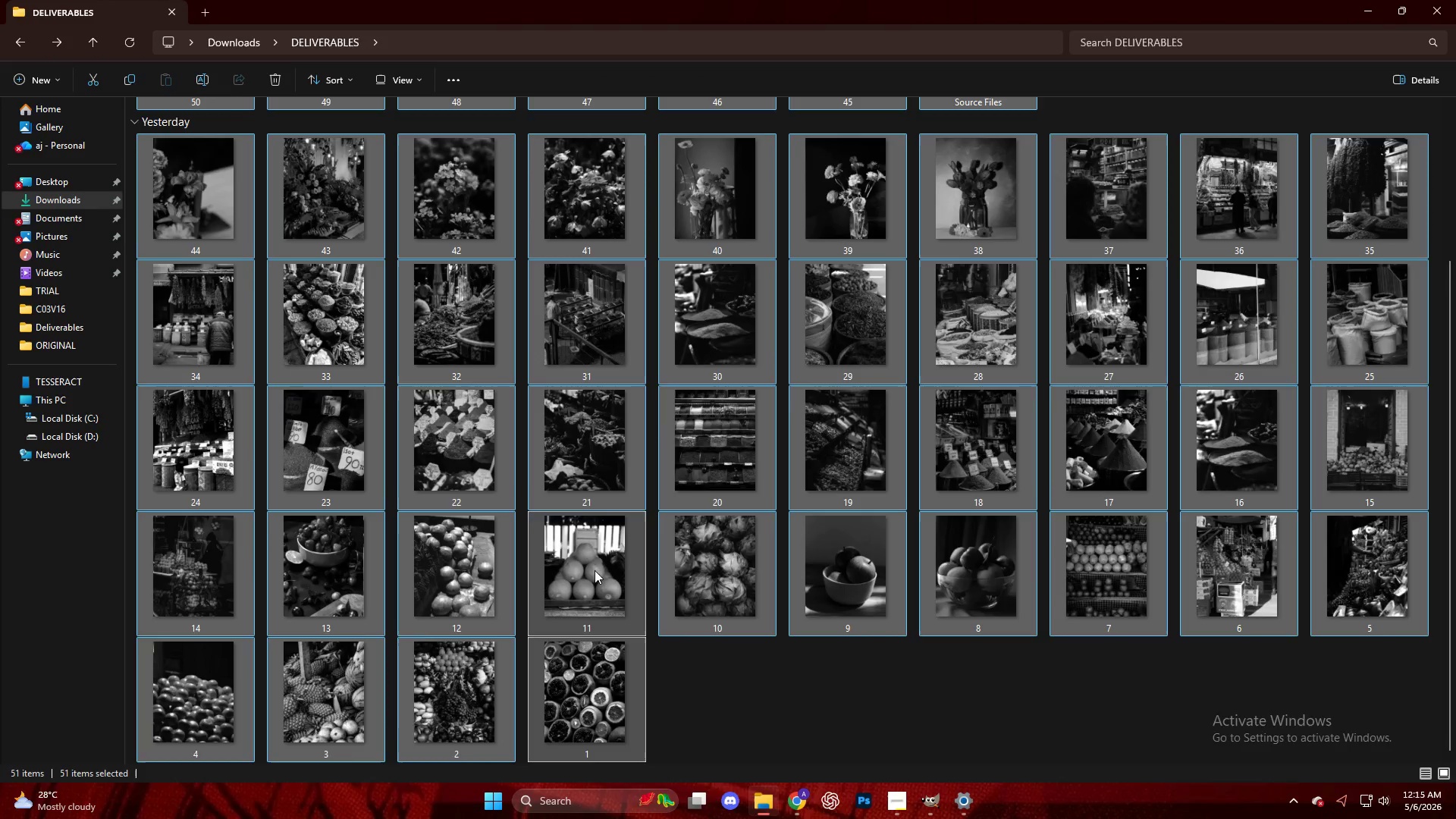 
scroll: coordinate [539, 475], scroll_direction: down, amount: 10.0
 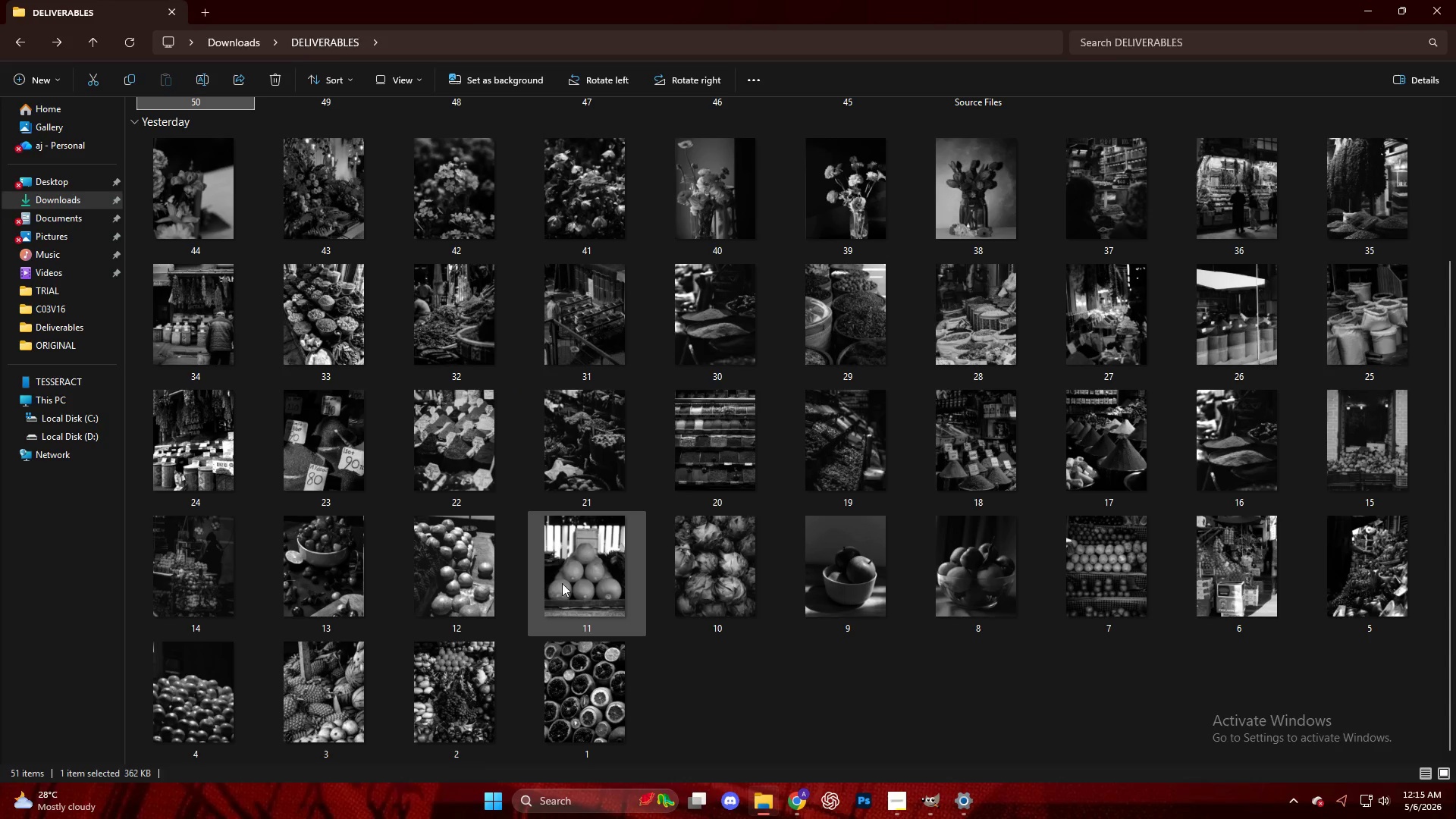 
hold_key(key=ControlLeft, duration=0.39)
left_click([942, 196])
 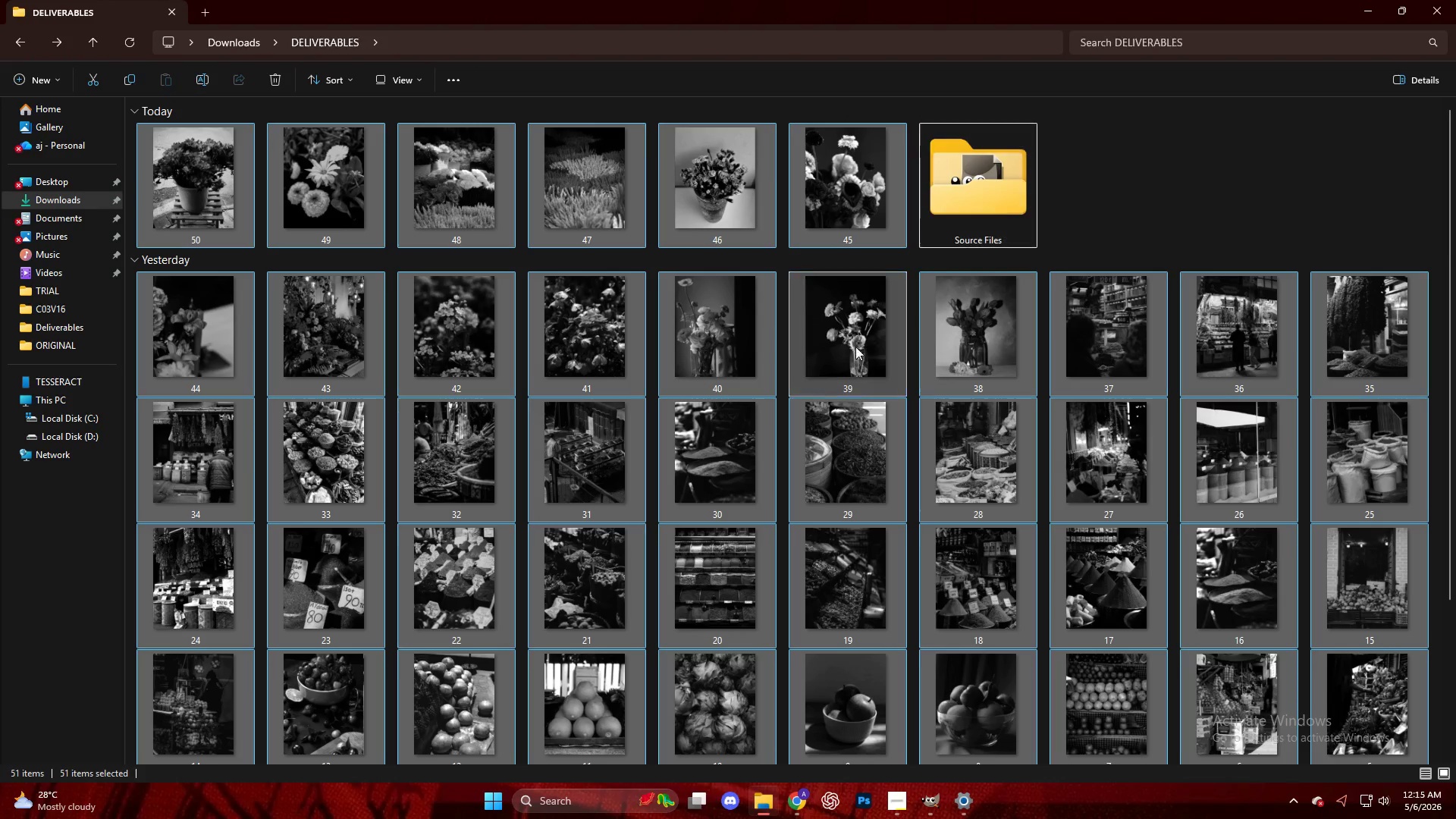 
scroll: coordinate [657, 488], scroll_direction: up, amount: 7.0
 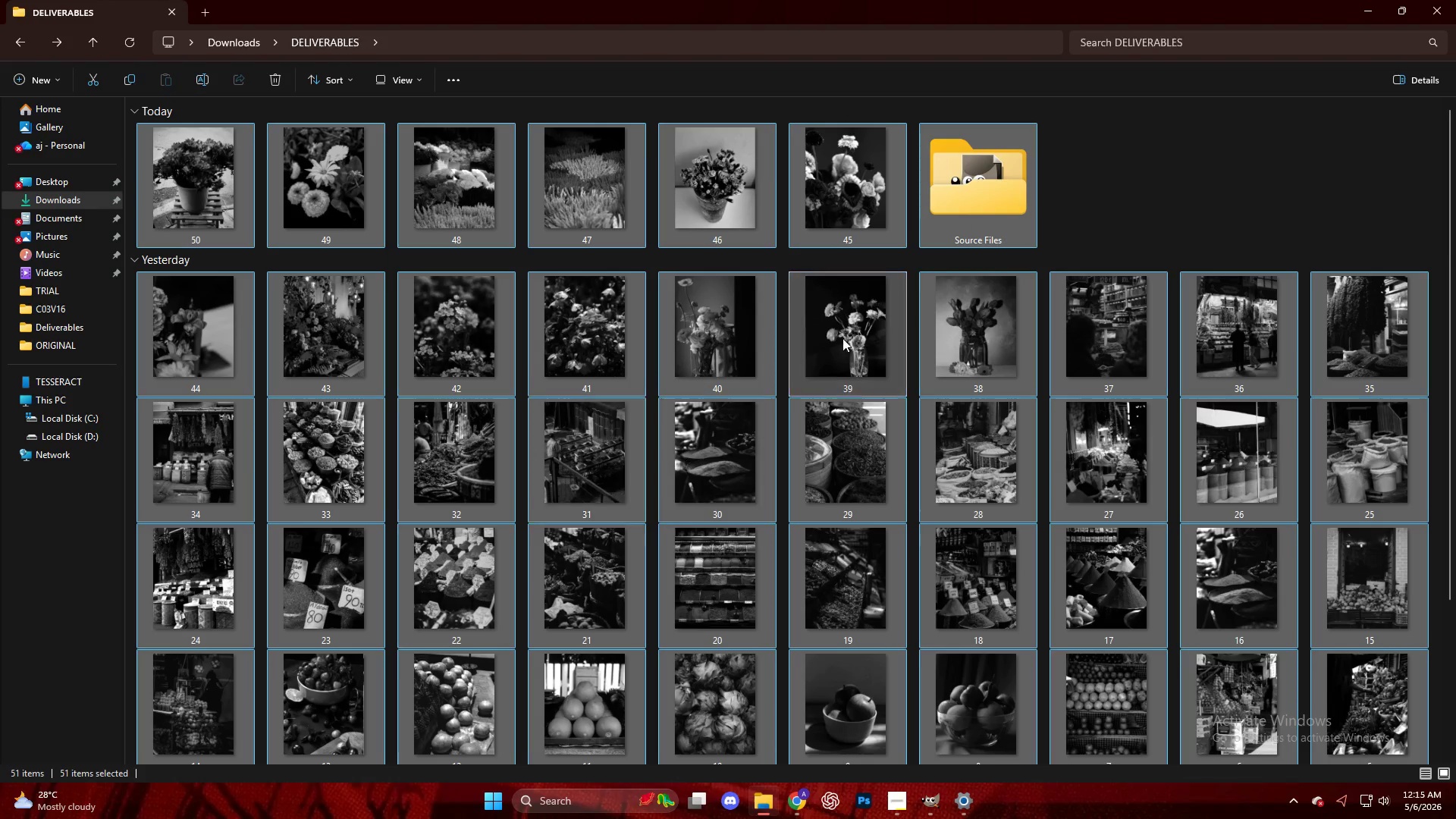 
right_click([812, 397])
 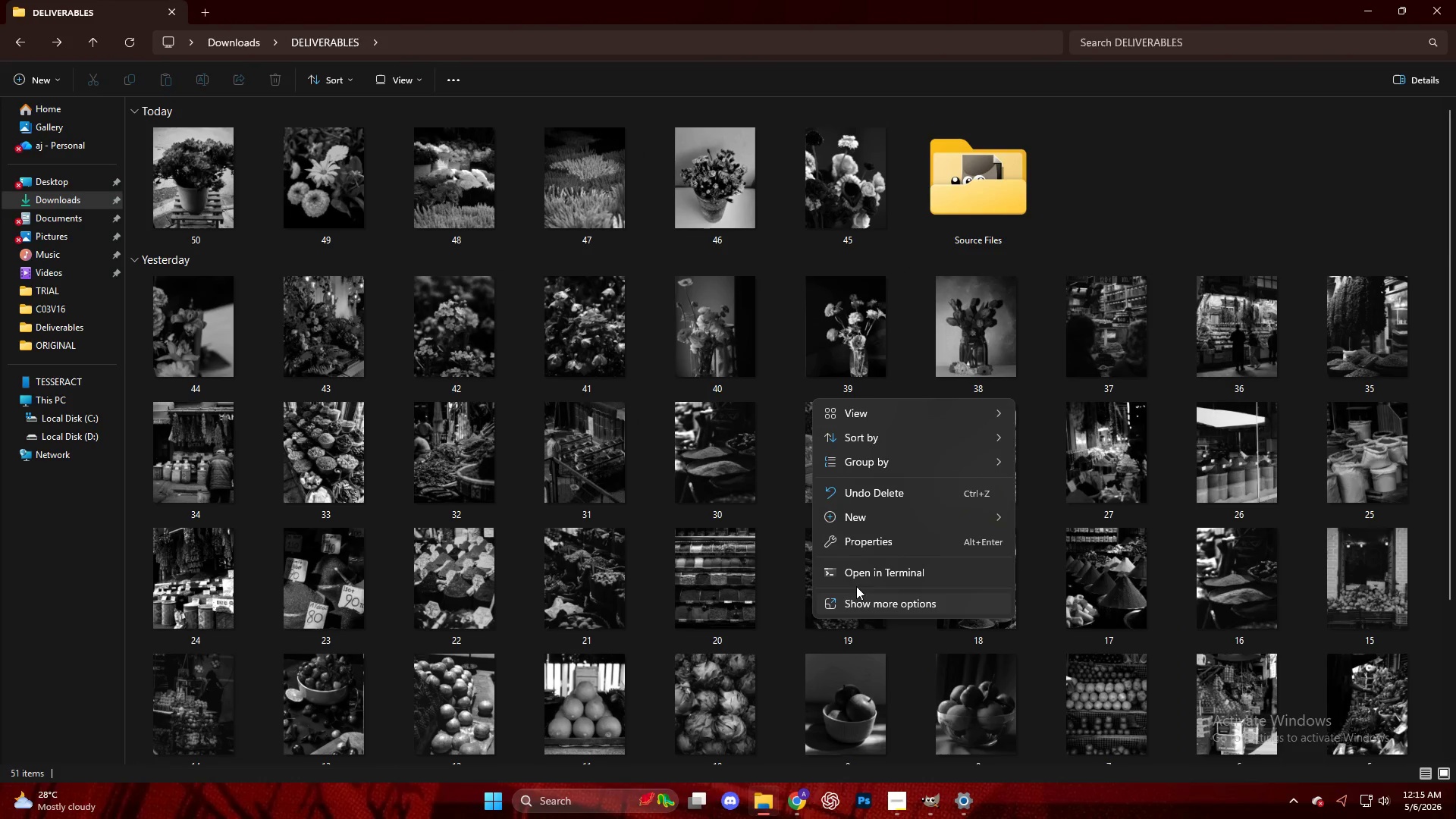 
scroll: coordinate [855, 347], scroll_direction: up, amount: 1.0
 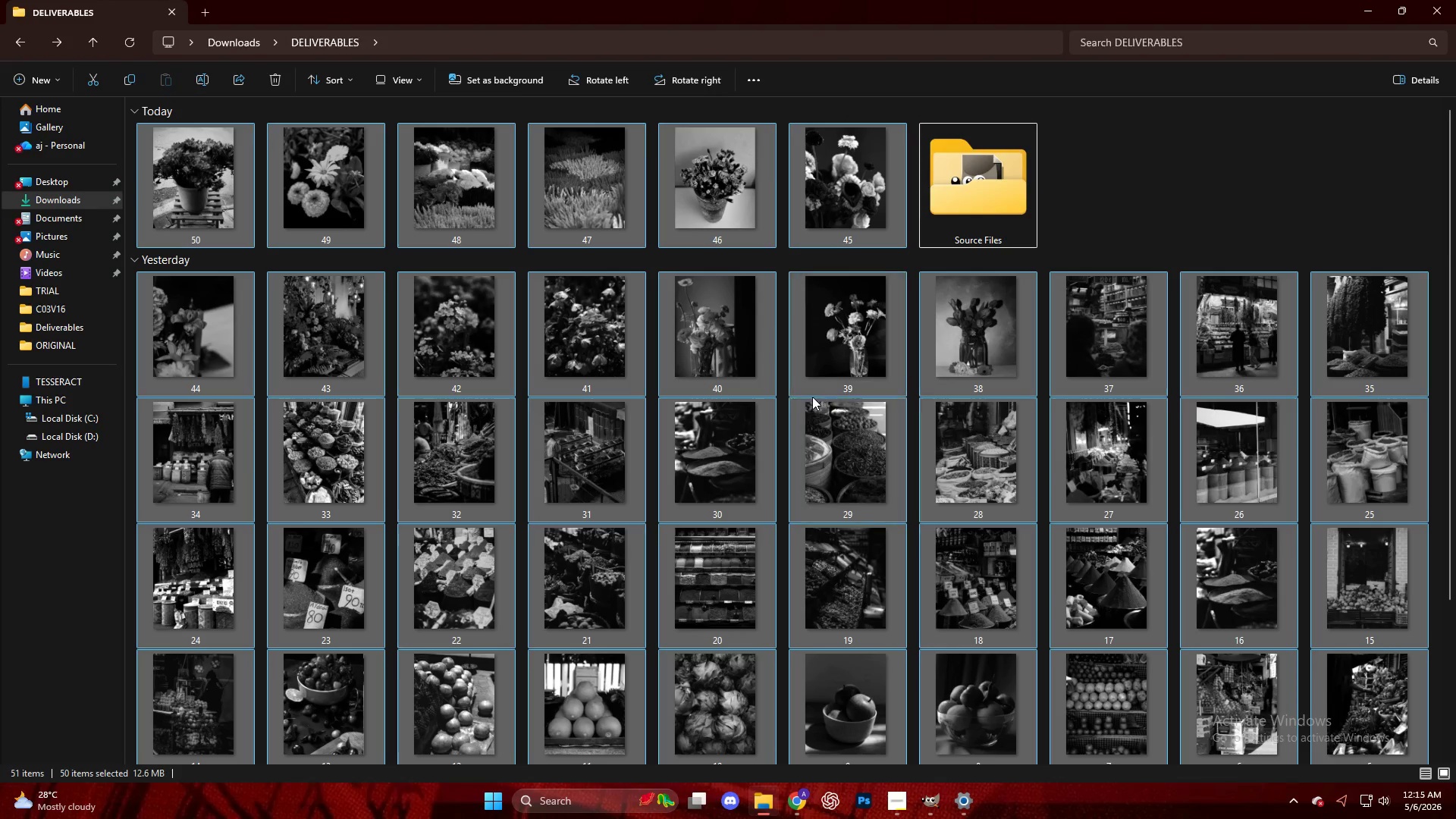 
left_click([866, 610])
 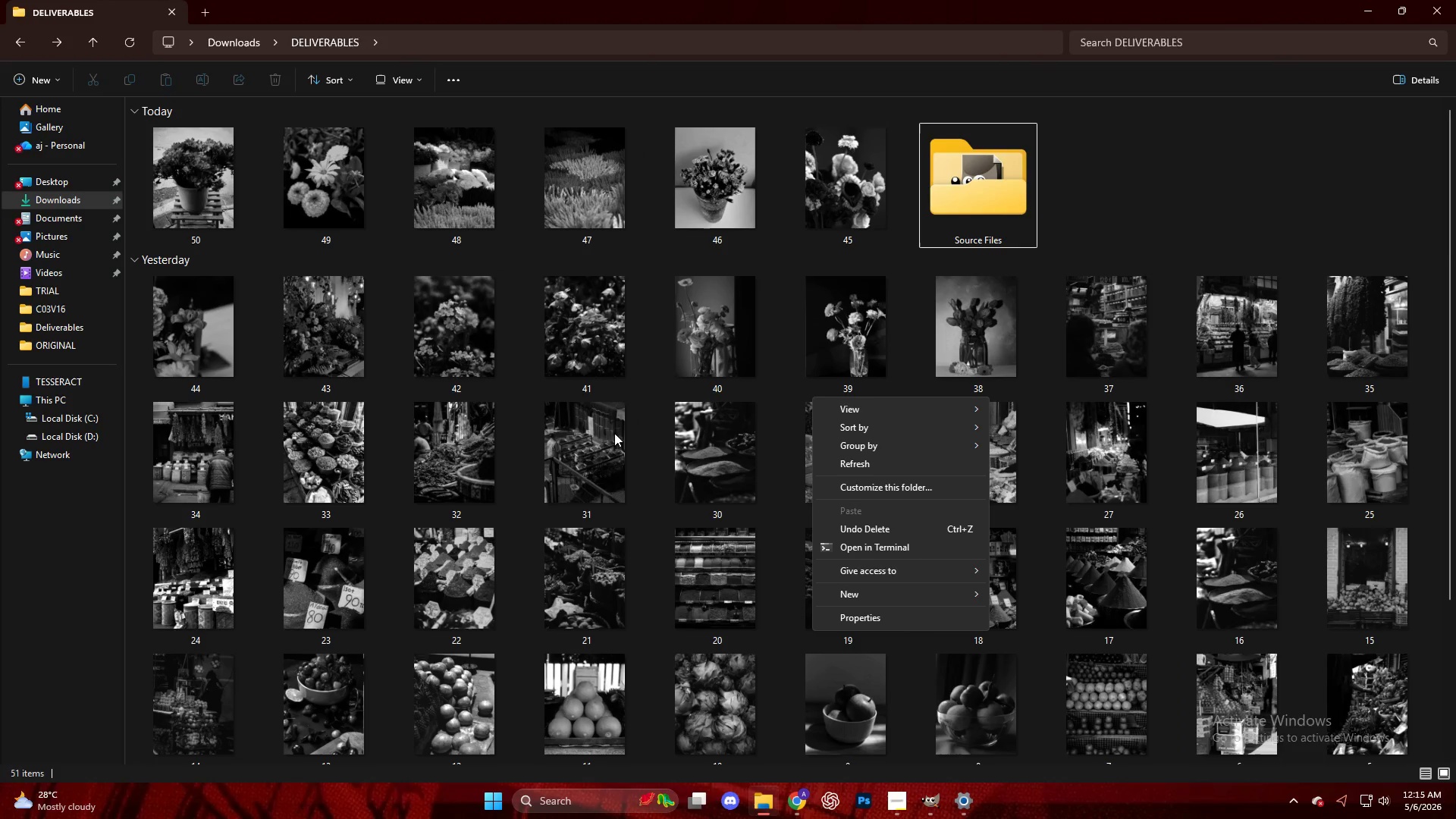 
left_click([179, 212])
 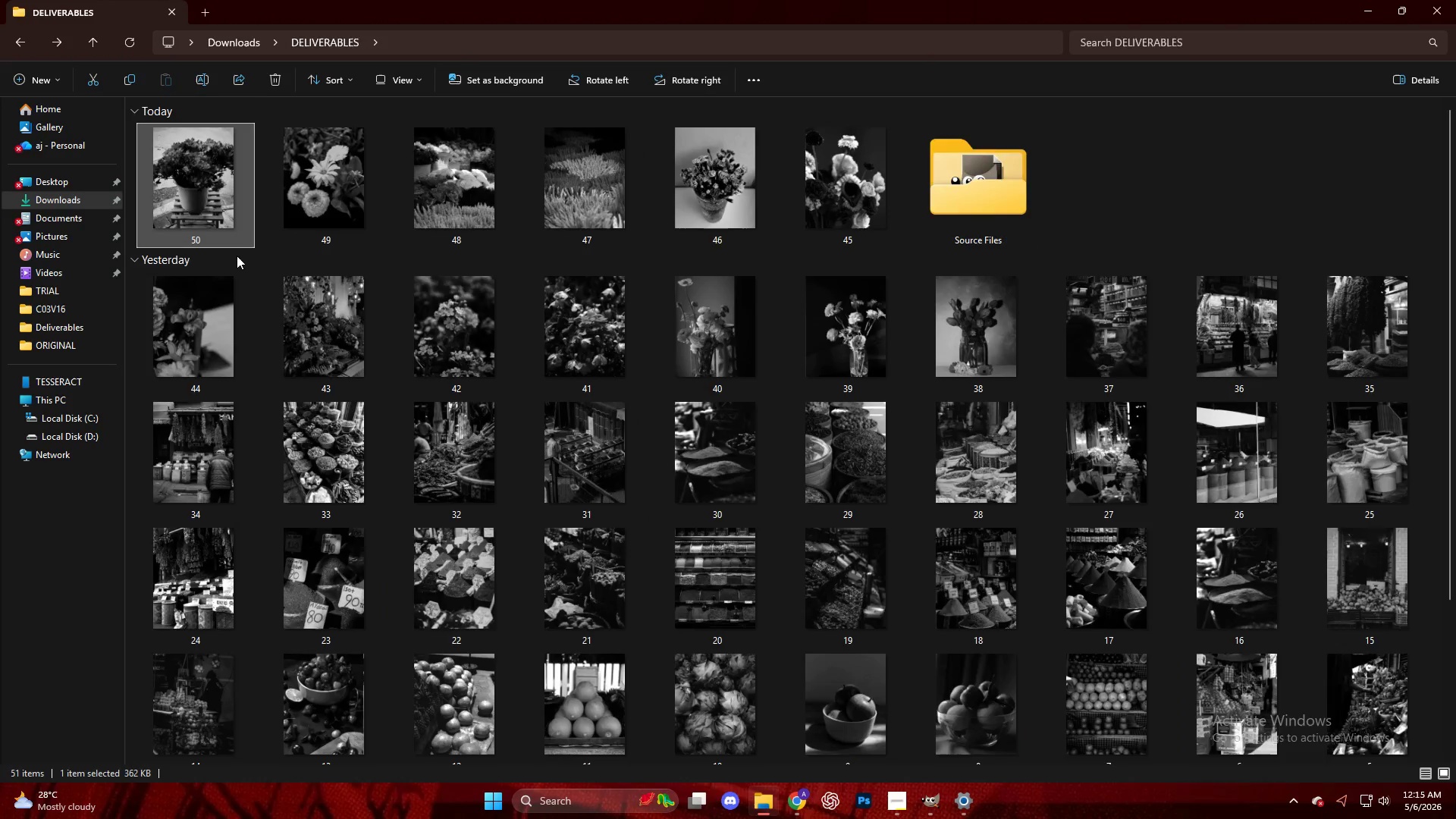 
hold_key(key=ShiftLeft, duration=0.44)
left_click([551, 673])
 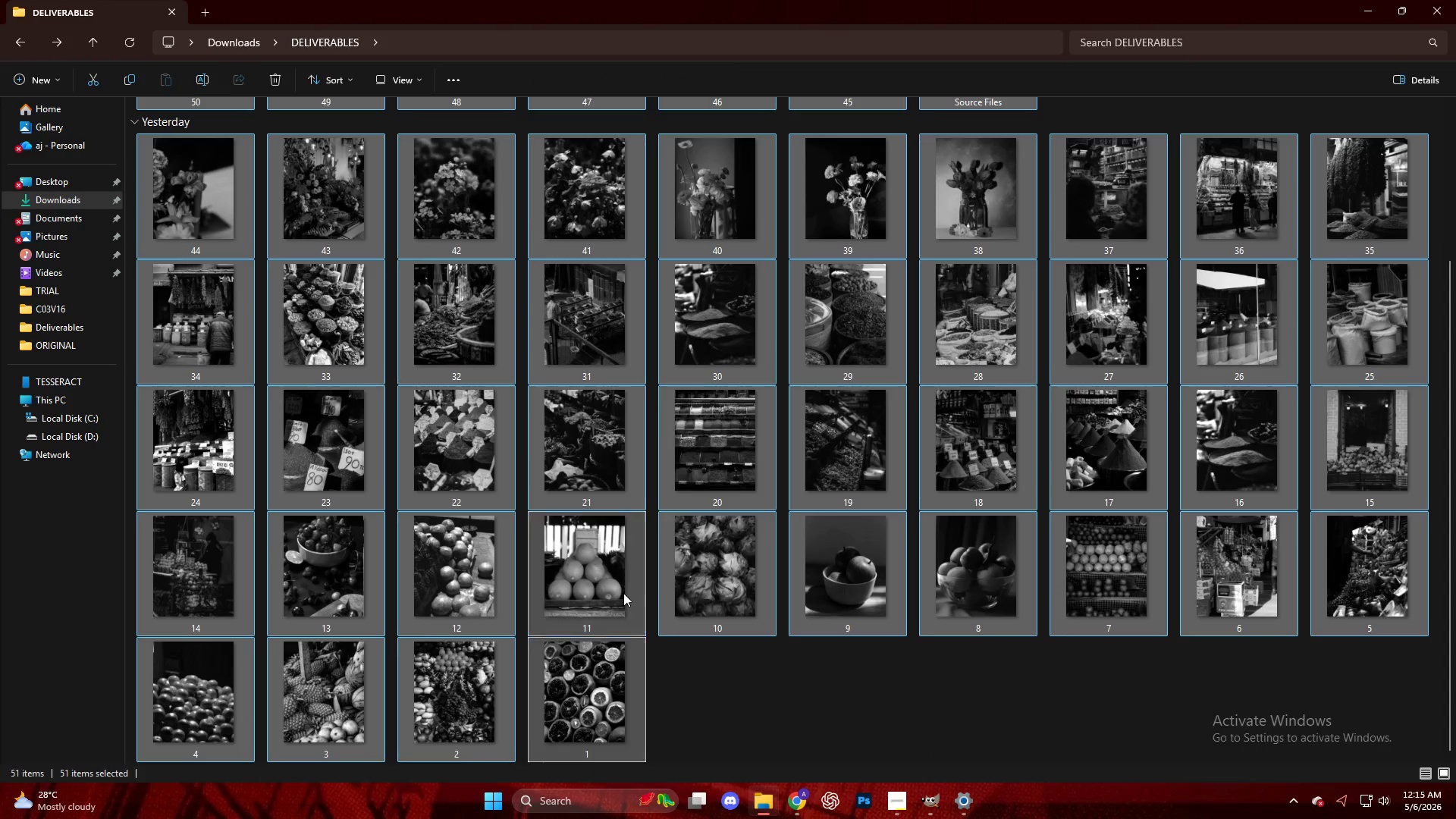 
scroll: coordinate [458, 585], scroll_direction: down, amount: 13.0
 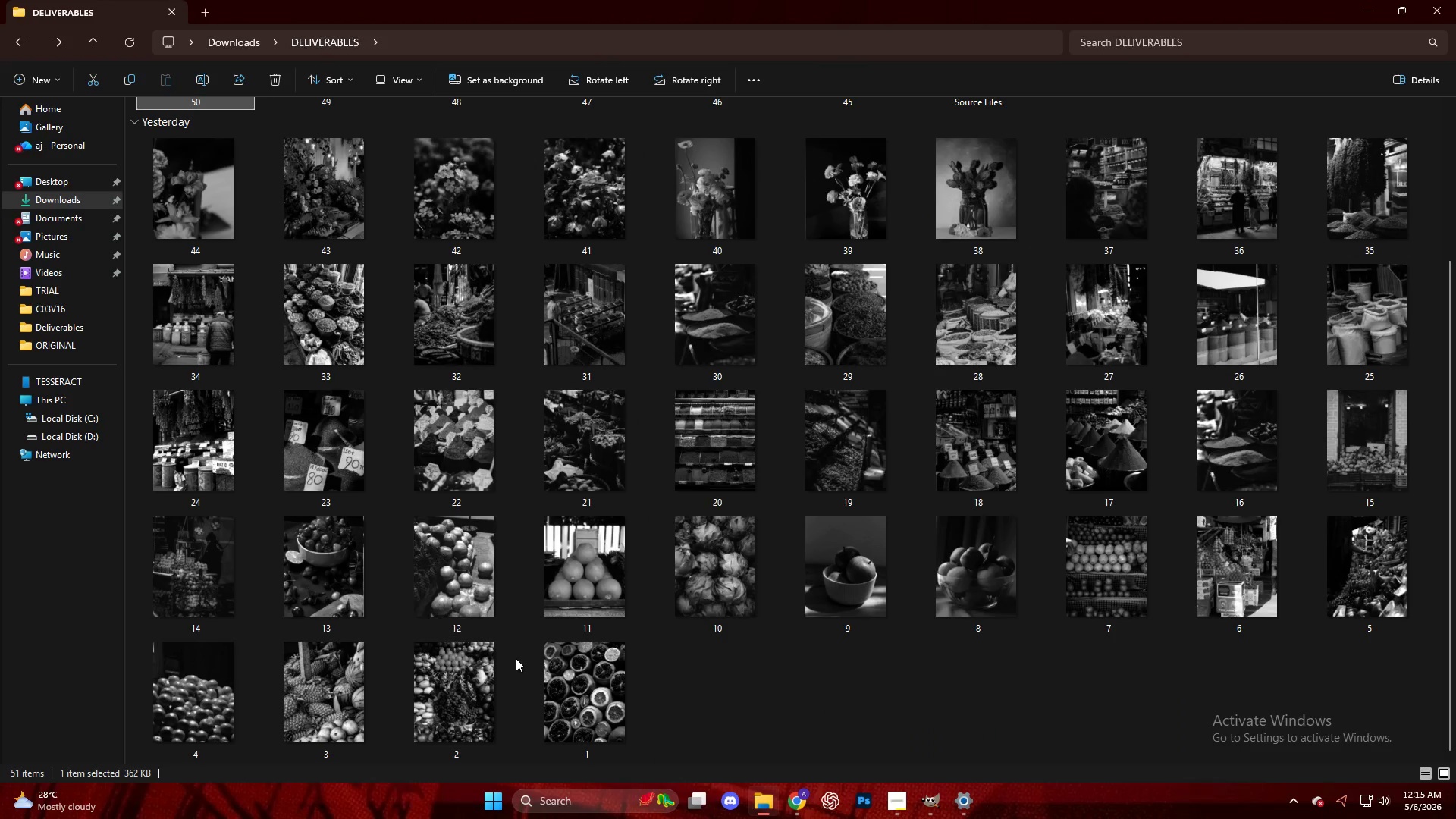 
scroll: coordinate [720, 516], scroll_direction: up, amount: 6.0
 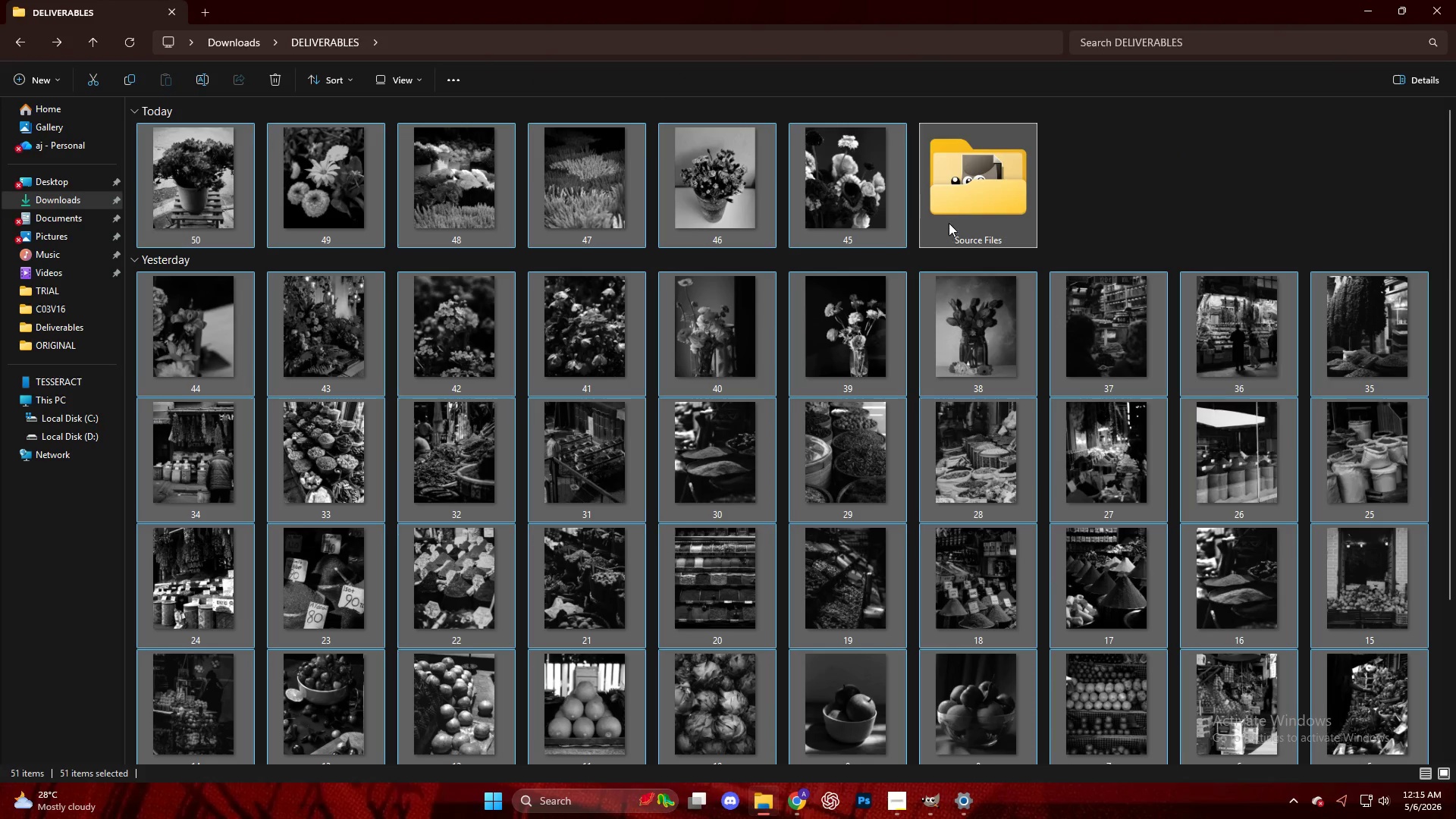 
hold_key(key=ControlLeft, duration=0.34)
 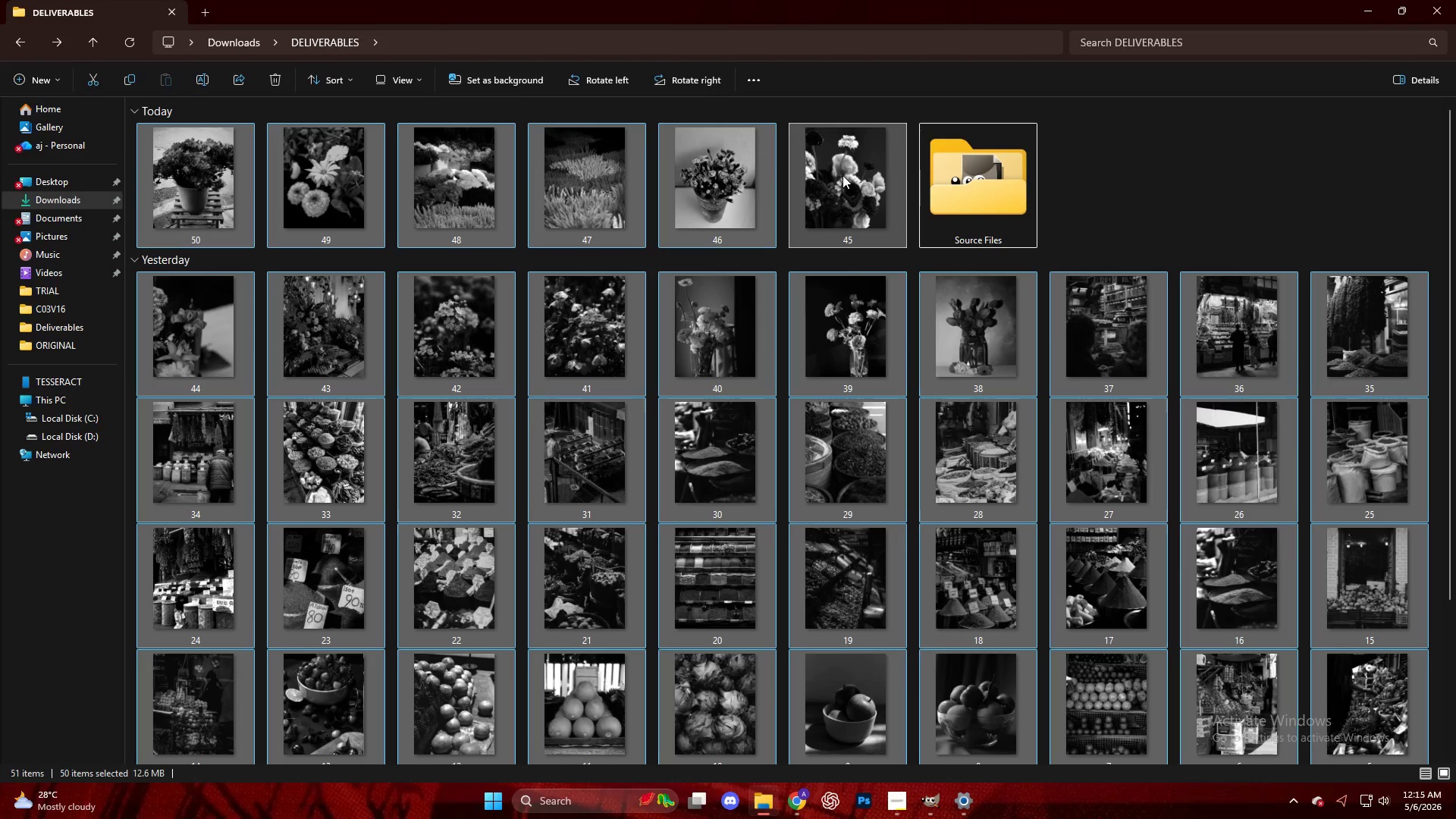 
right_click([840, 173])
 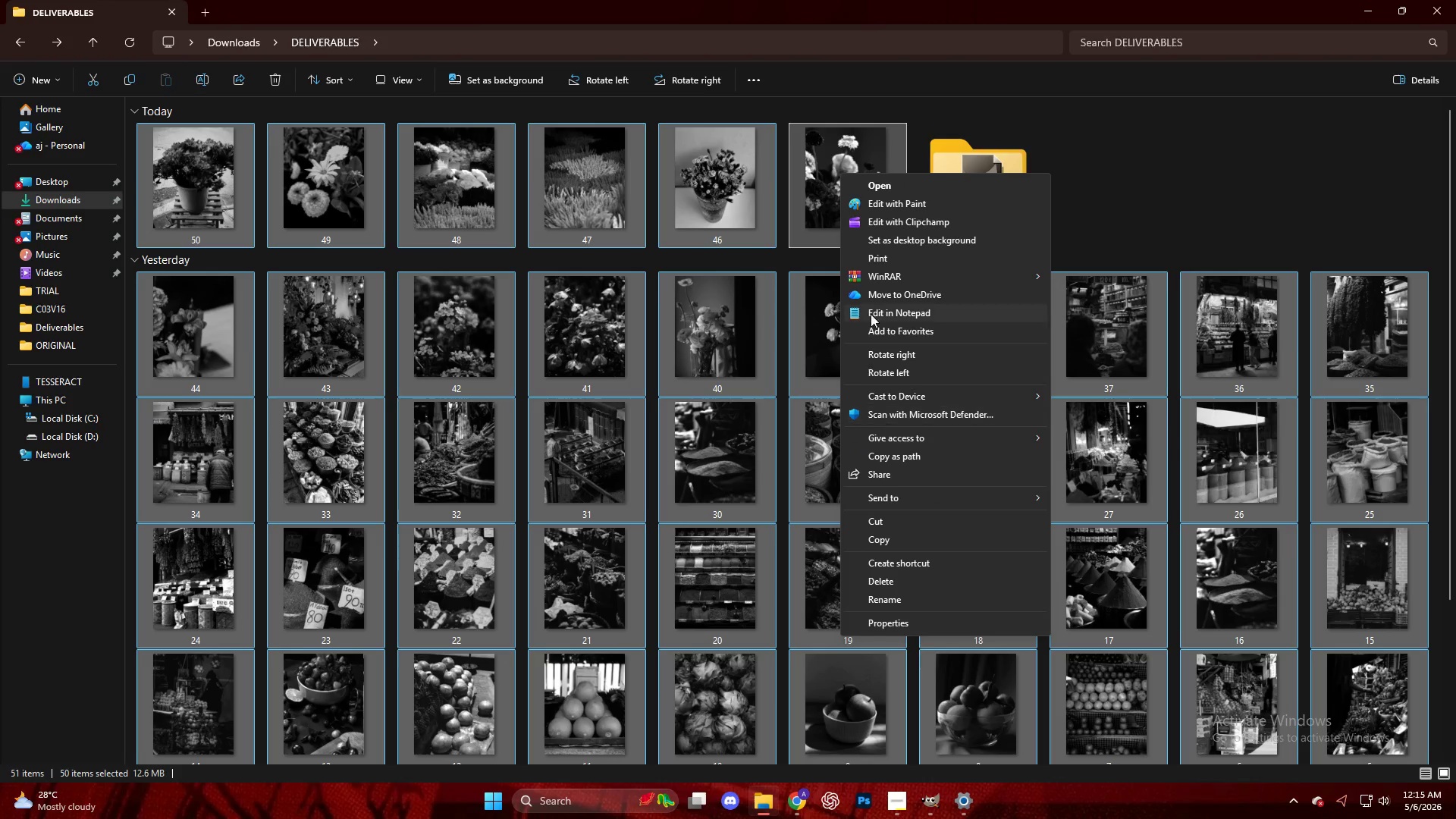 
left_click([892, 257])
 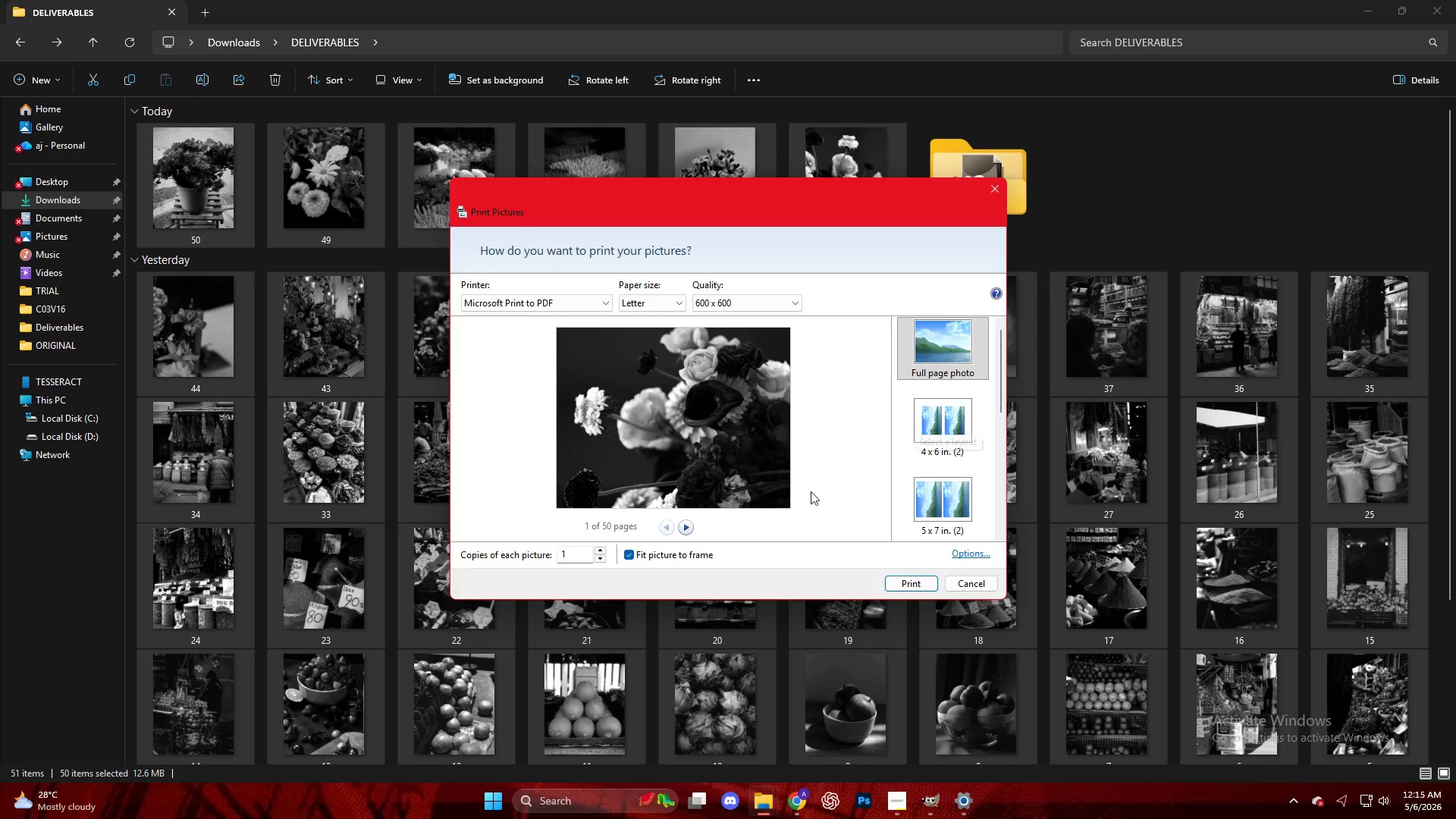 
left_click([900, 584])
 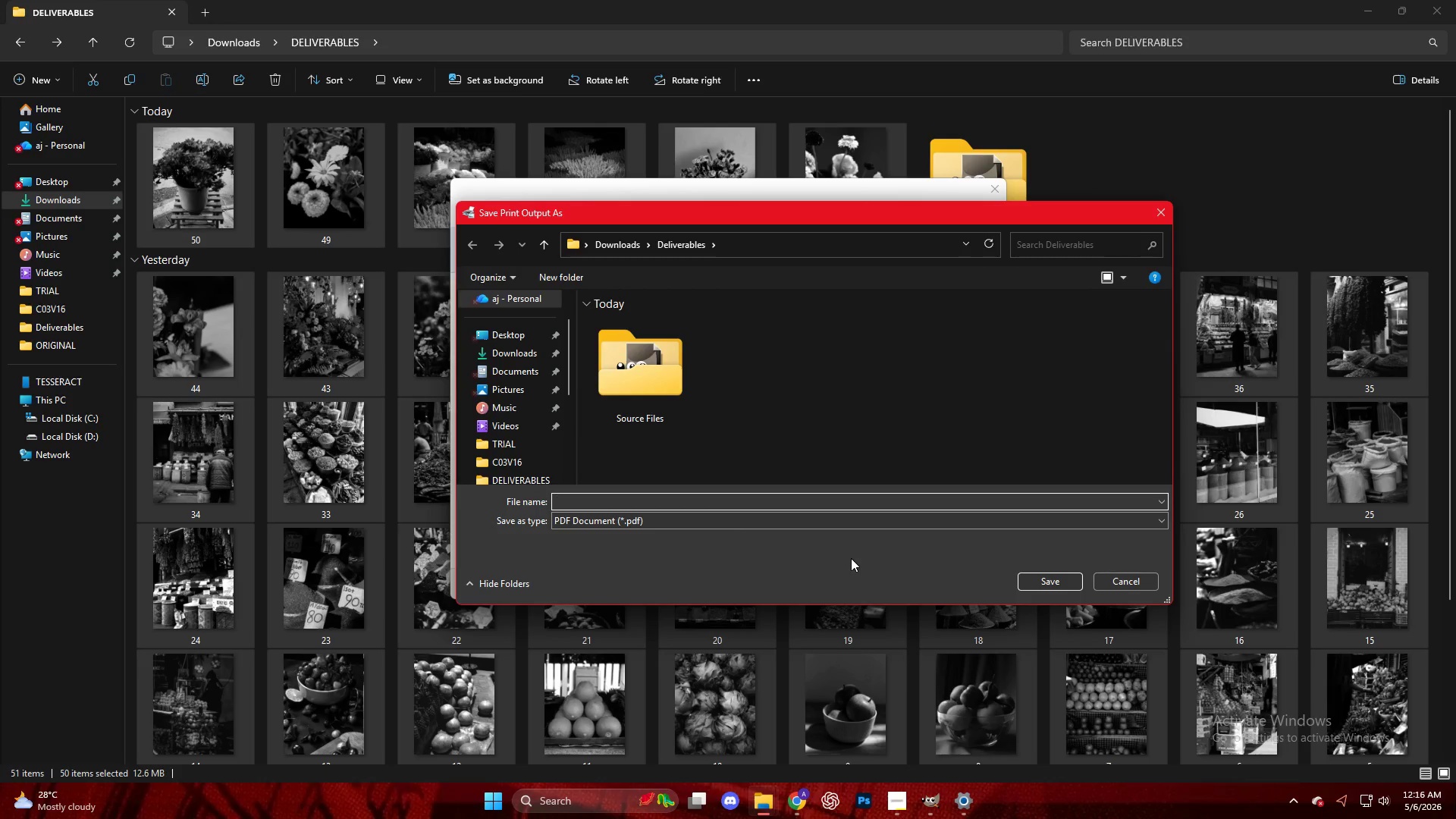 
key(CapsLock)
 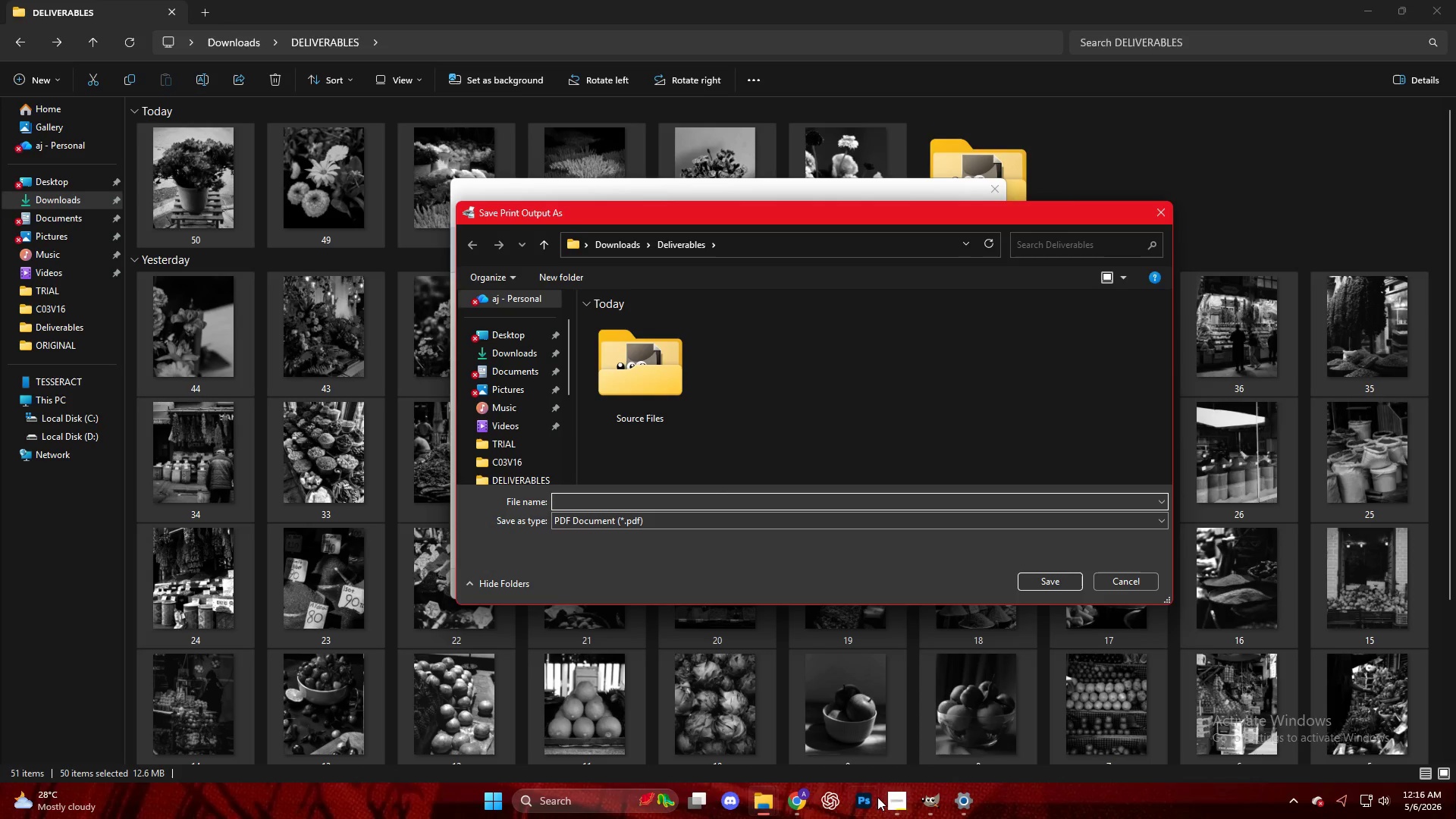 
left_click([900, 804])